 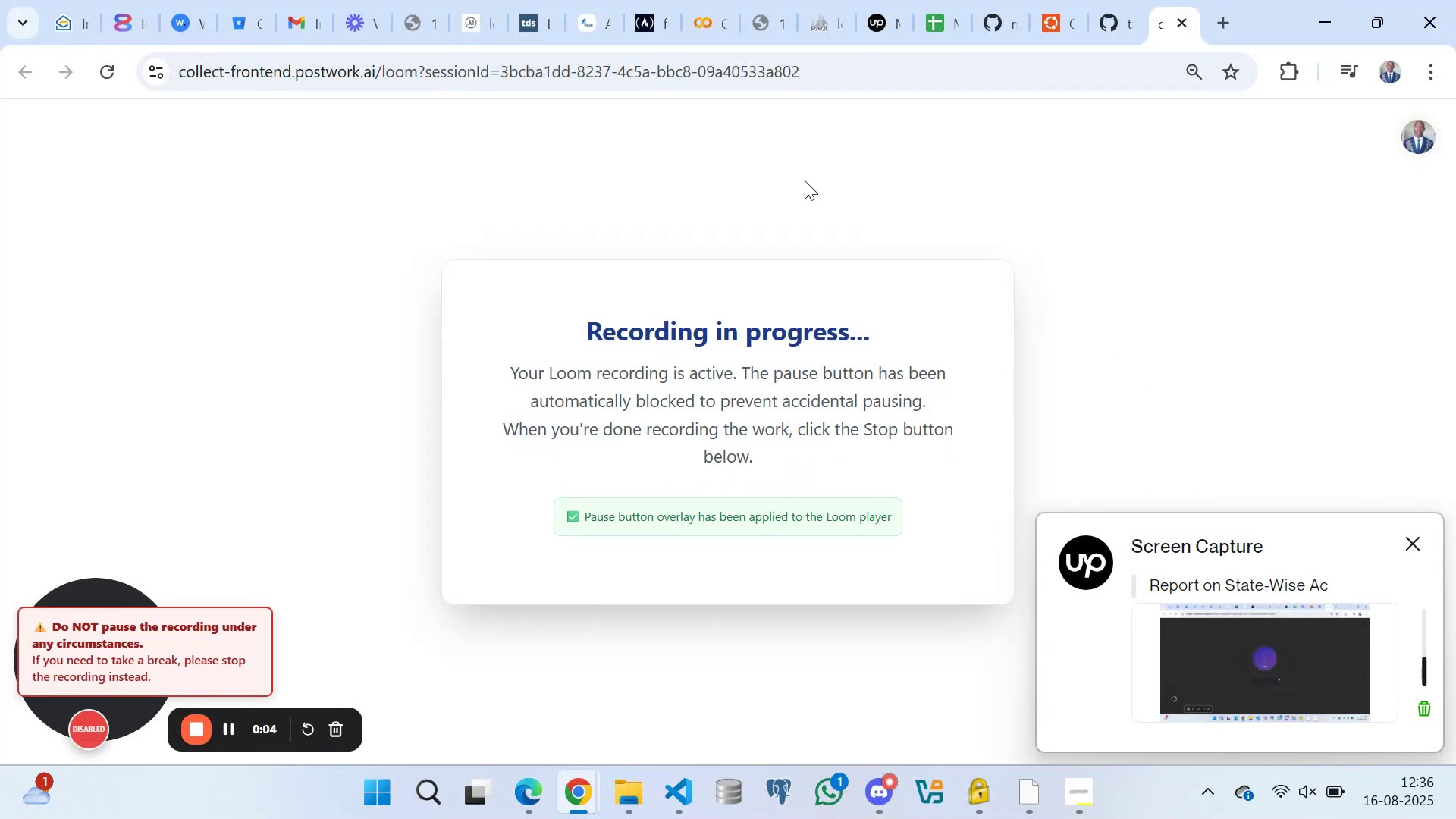 
triple_click([815, 180])
 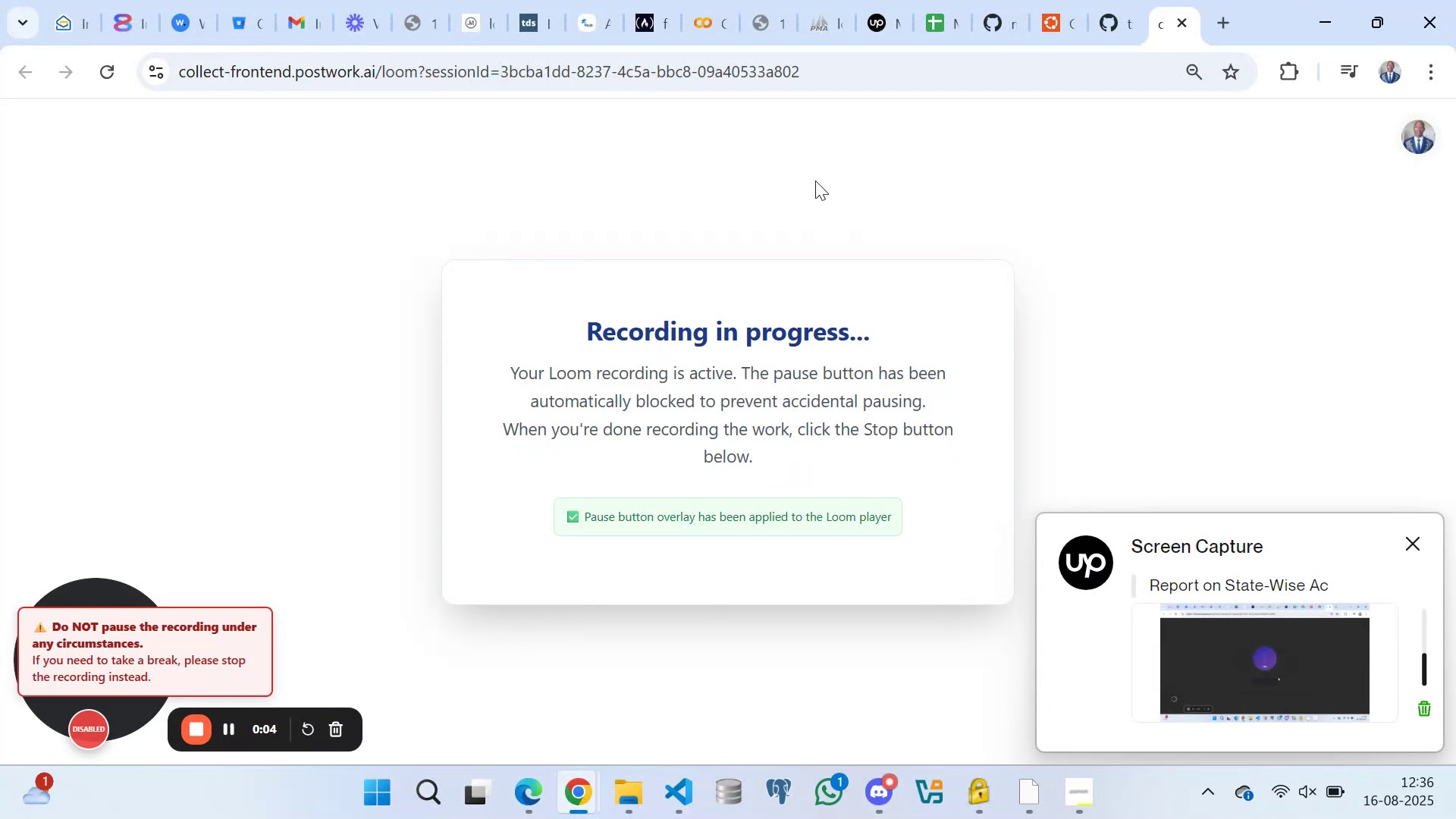 
left_click_drag(start_coordinate=[870, 185], to_coordinate=[874, 185])
 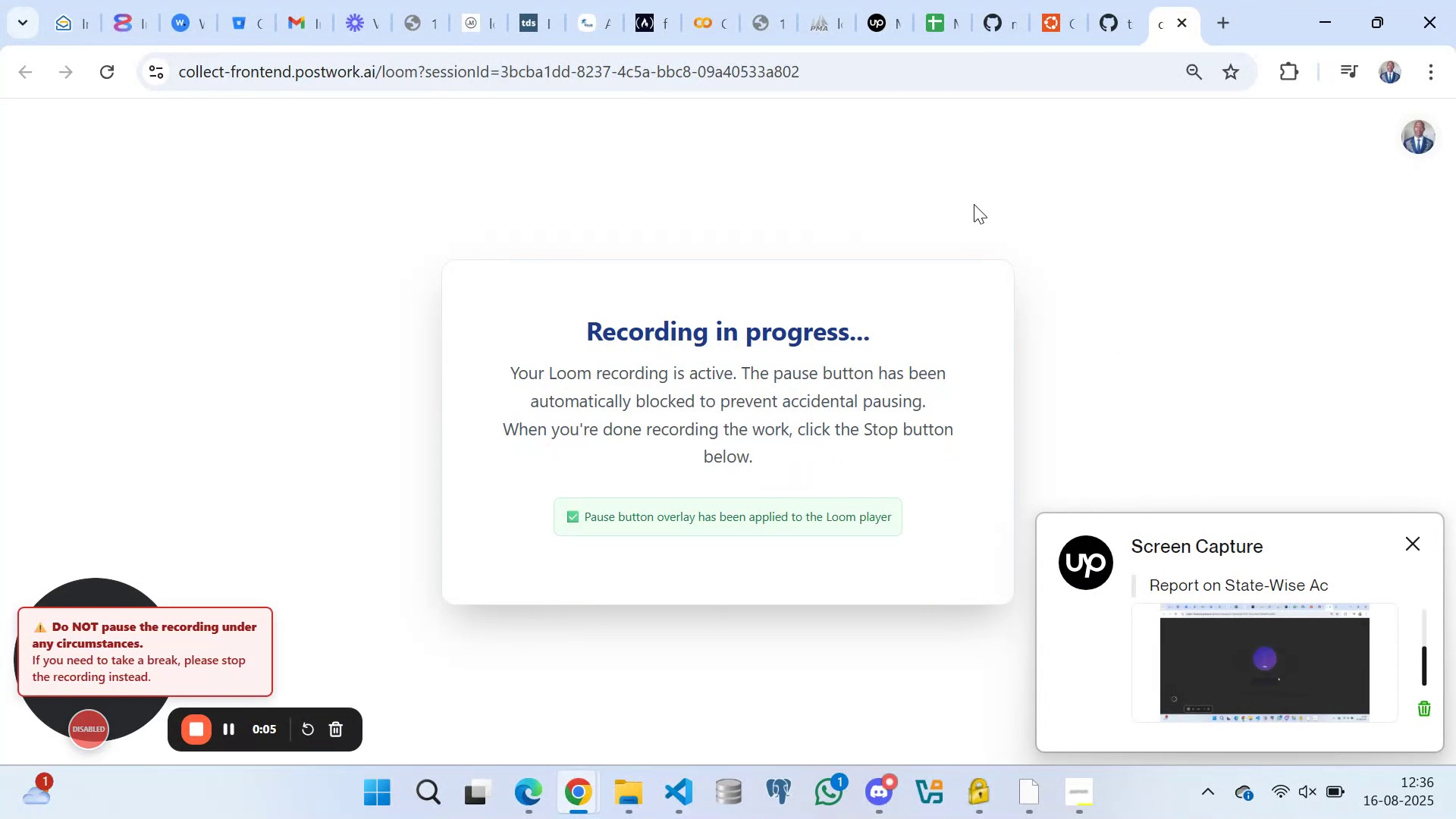 
triple_click([1021, 208])
 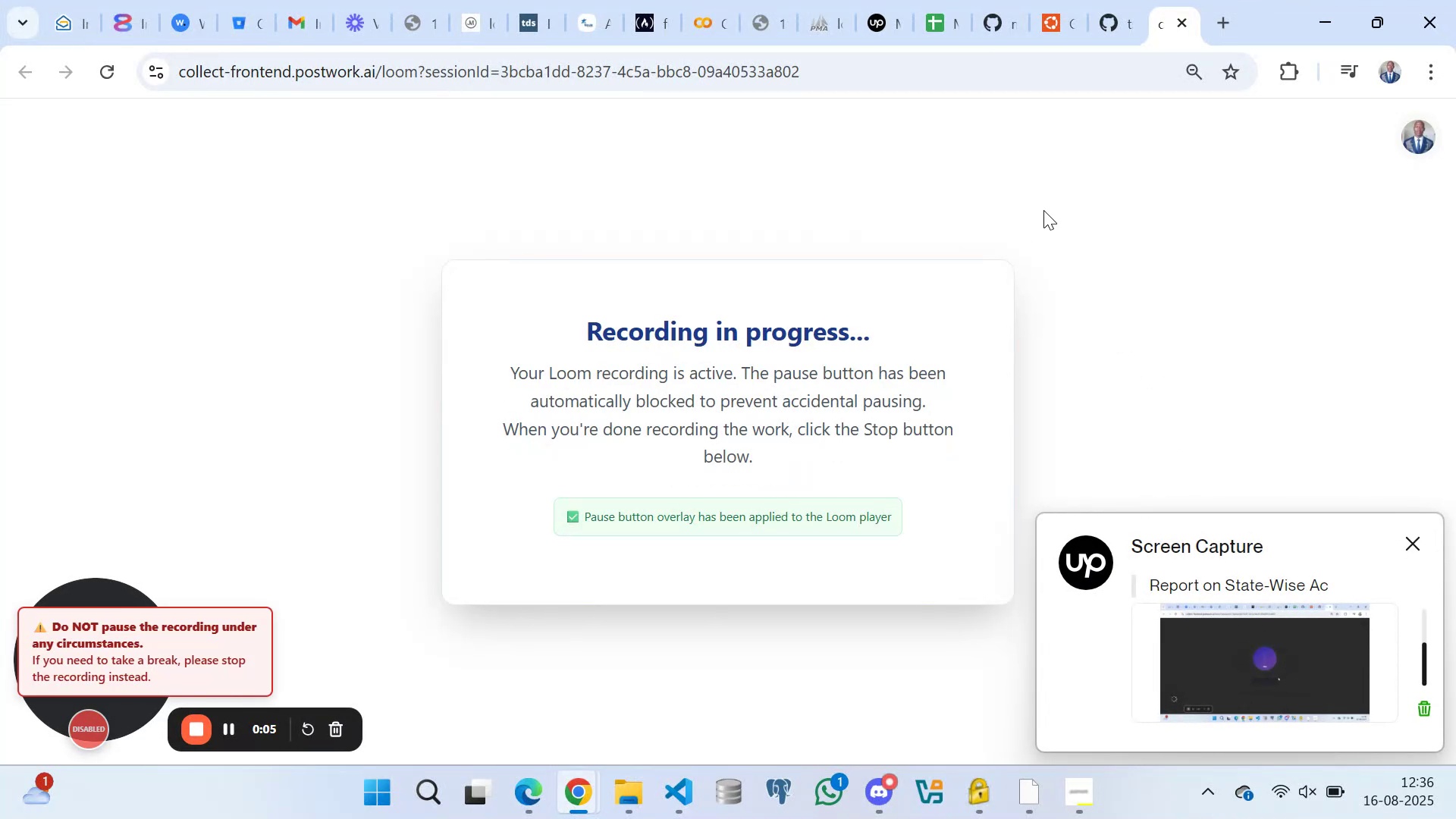 
triple_click([1056, 210])
 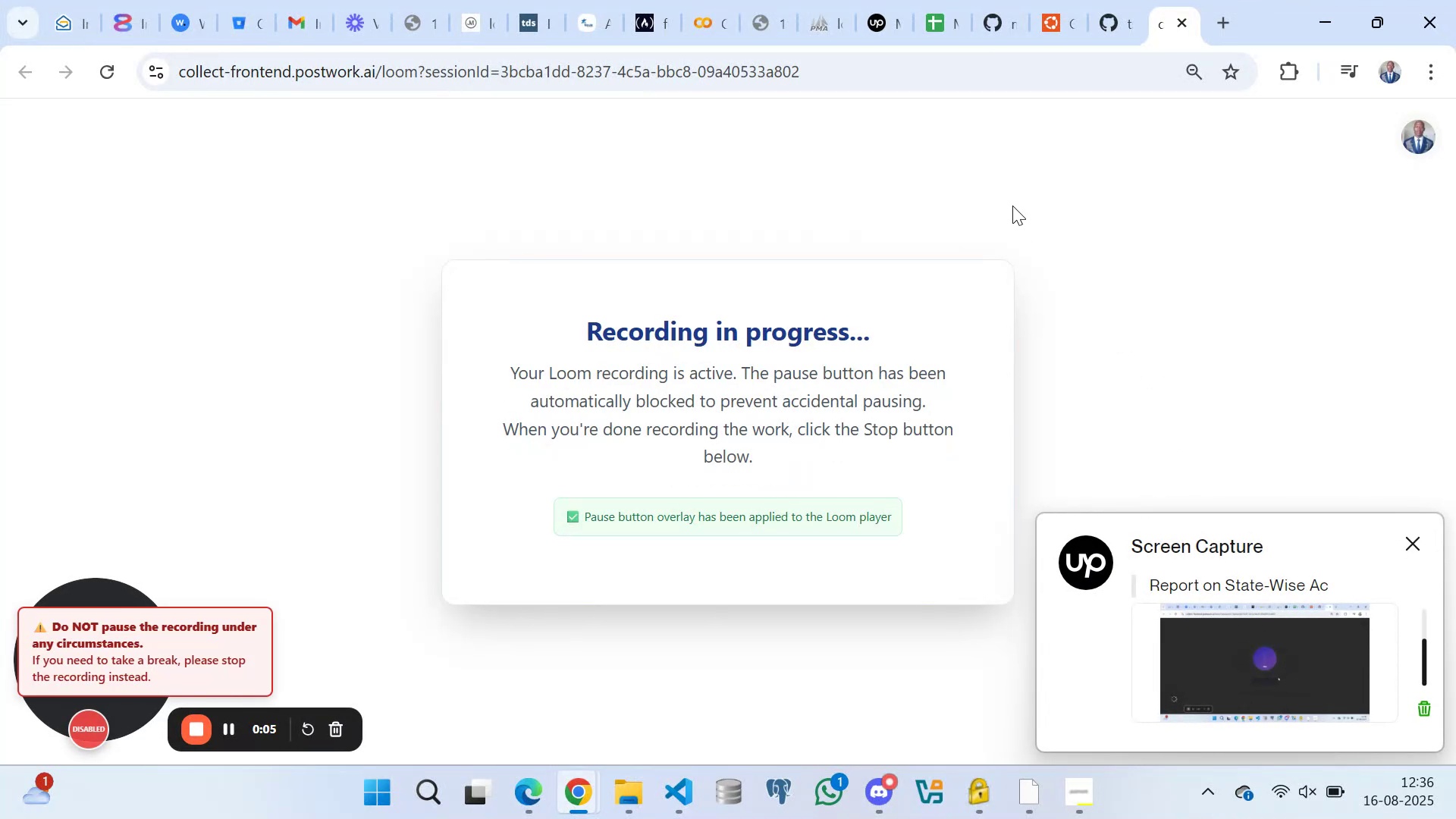 
triple_click([1012, 206])
 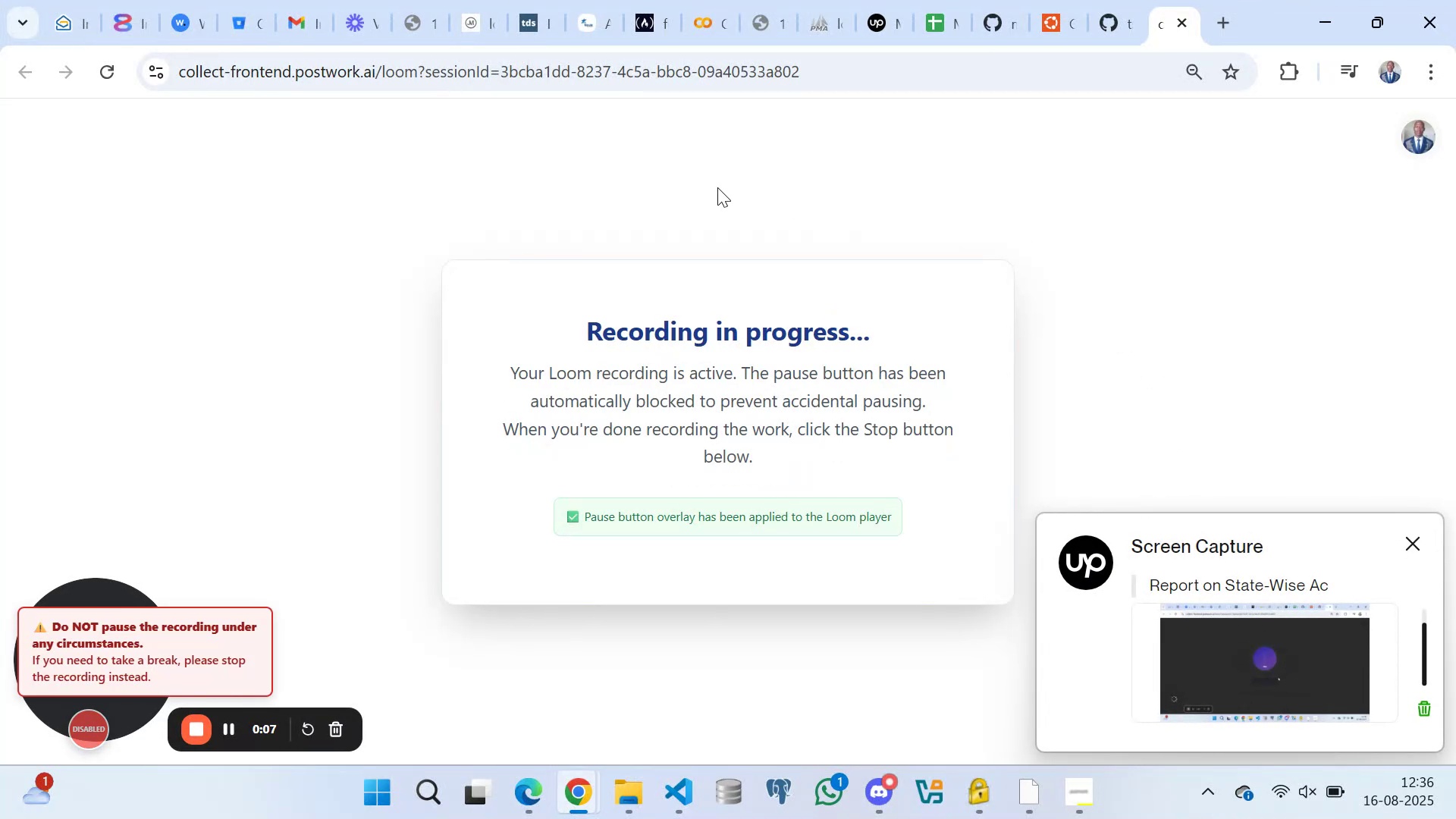 
triple_click([667, 176])
 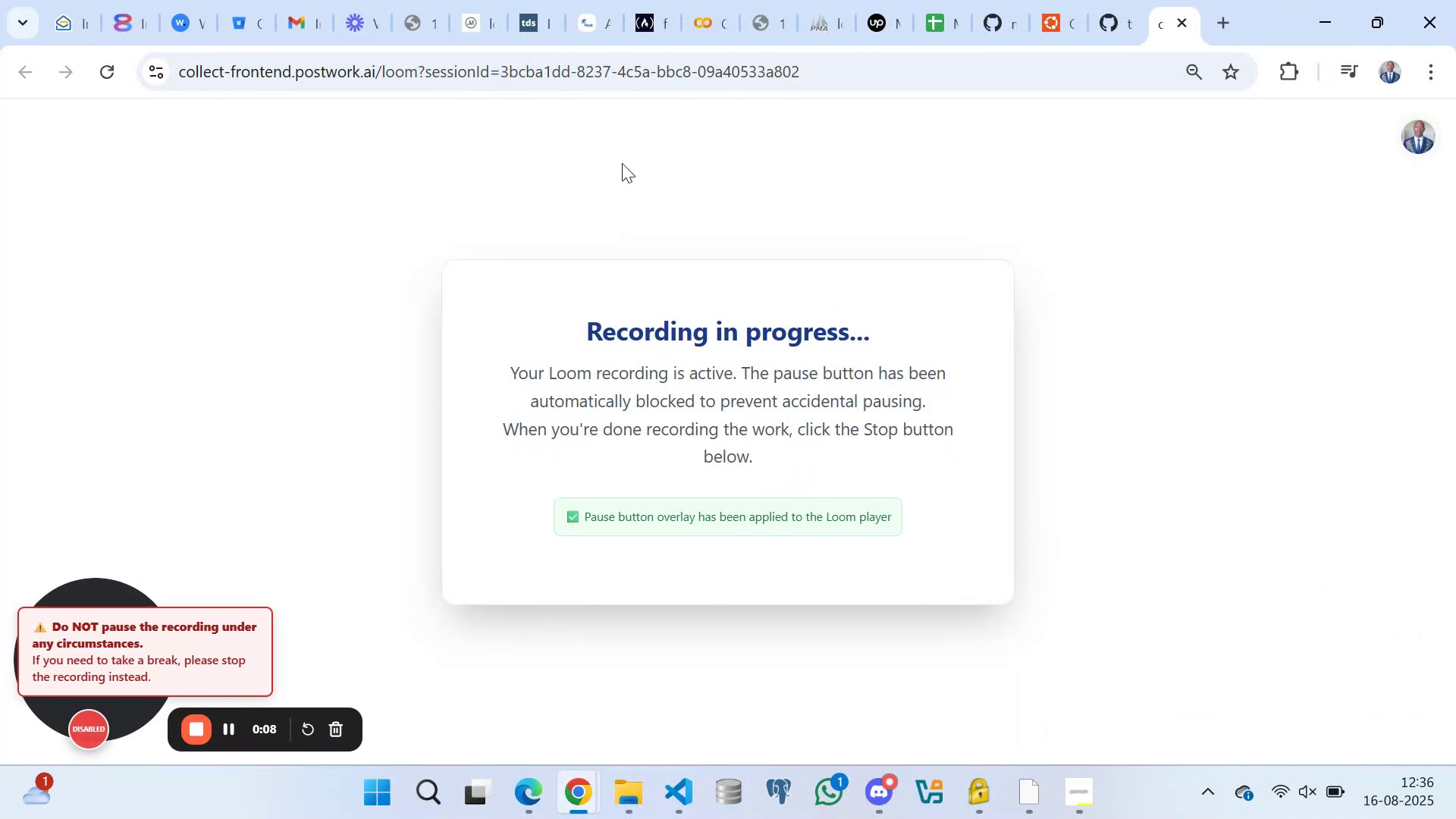 
triple_click([622, 163])
 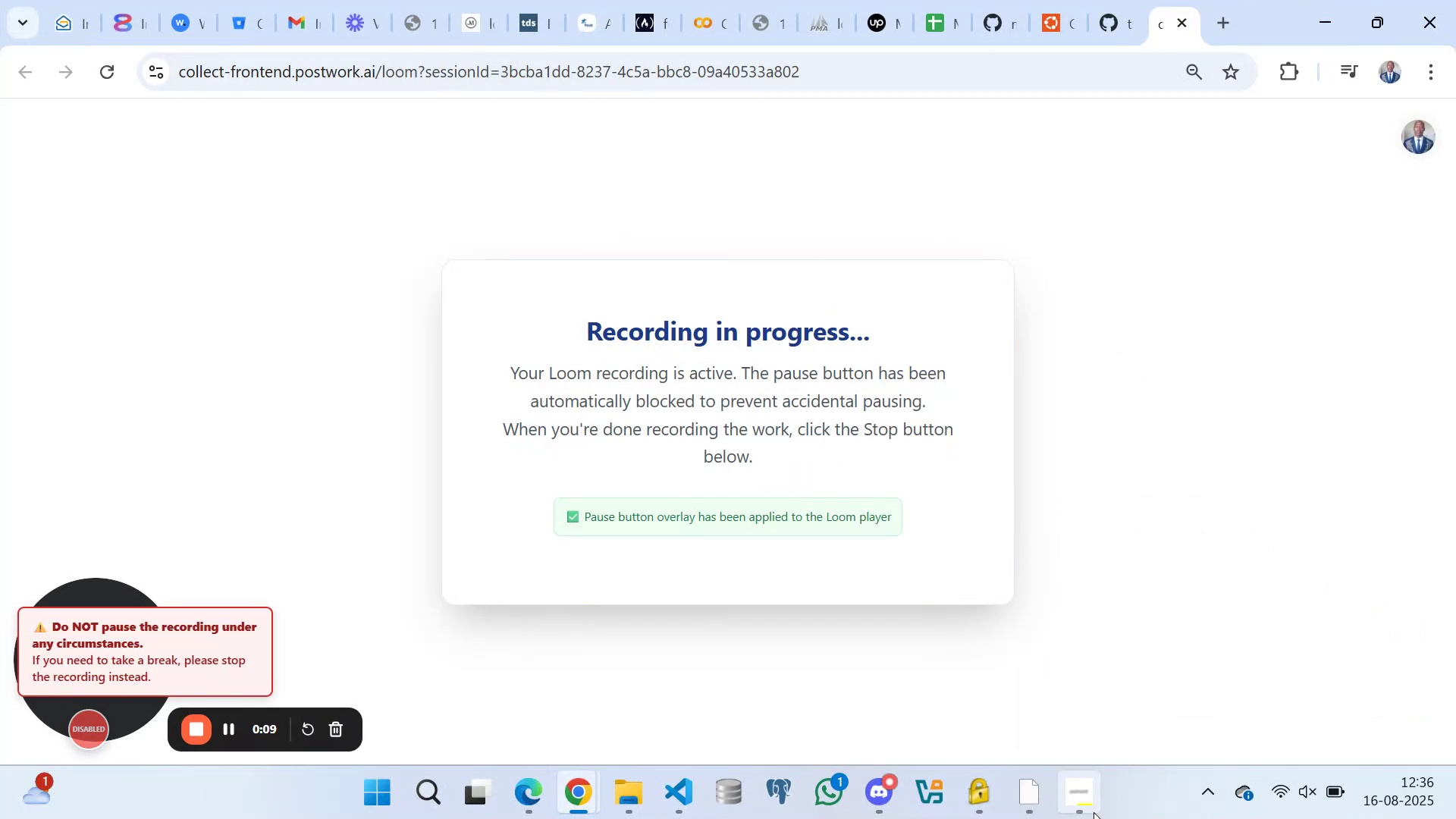 
left_click([1083, 807])
 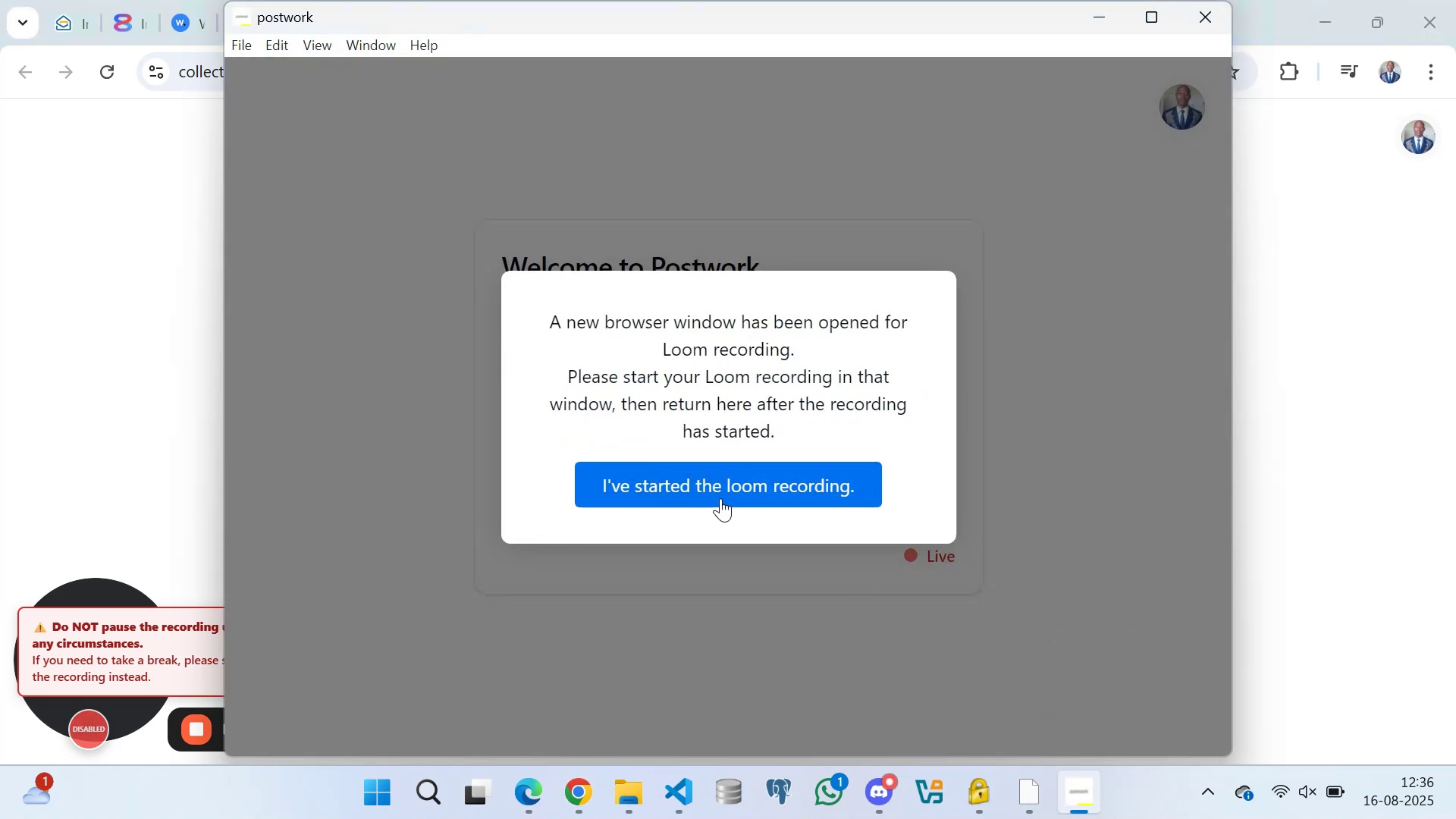 
left_click([717, 475])
 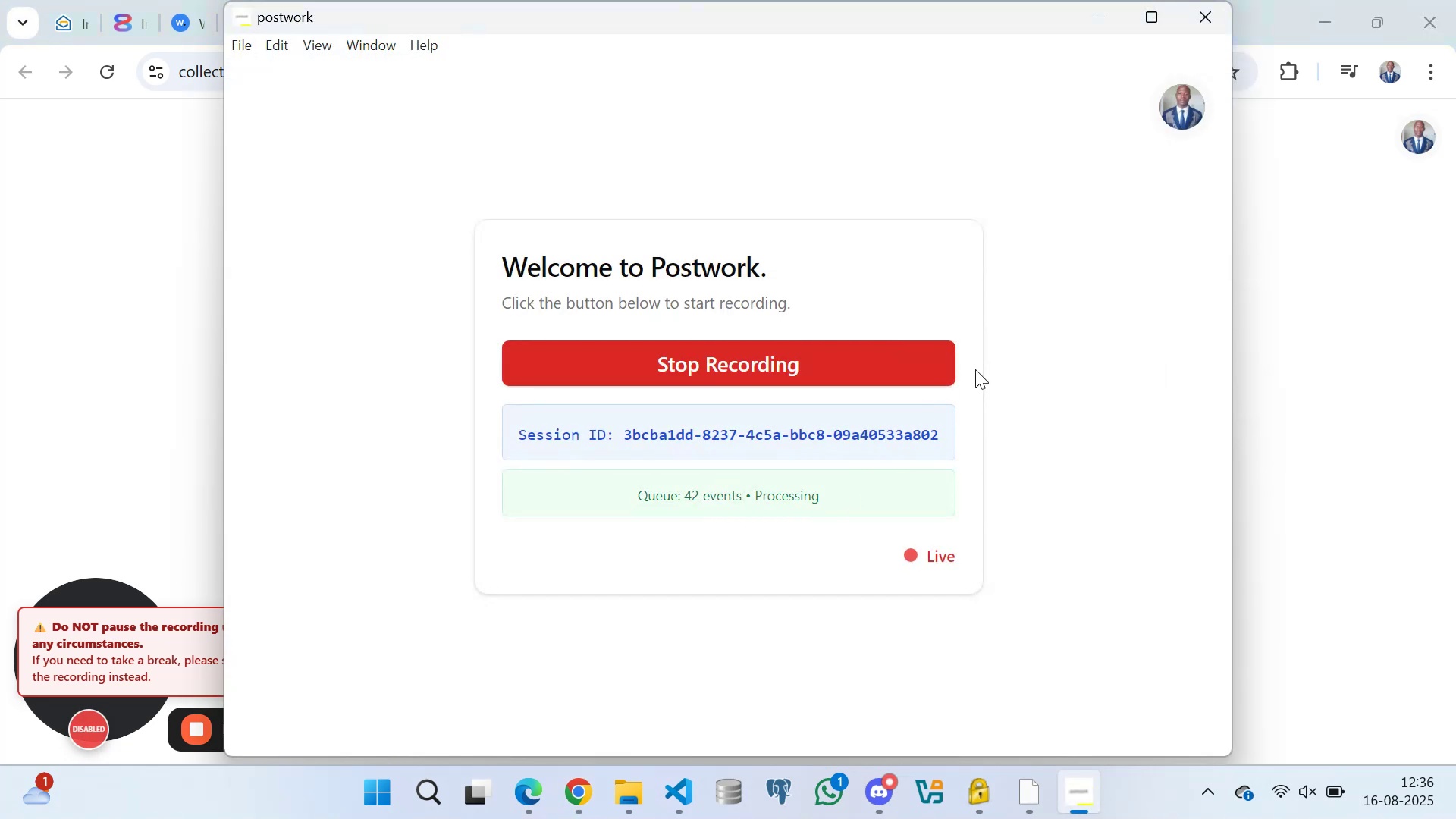 
left_click([1098, 318])
 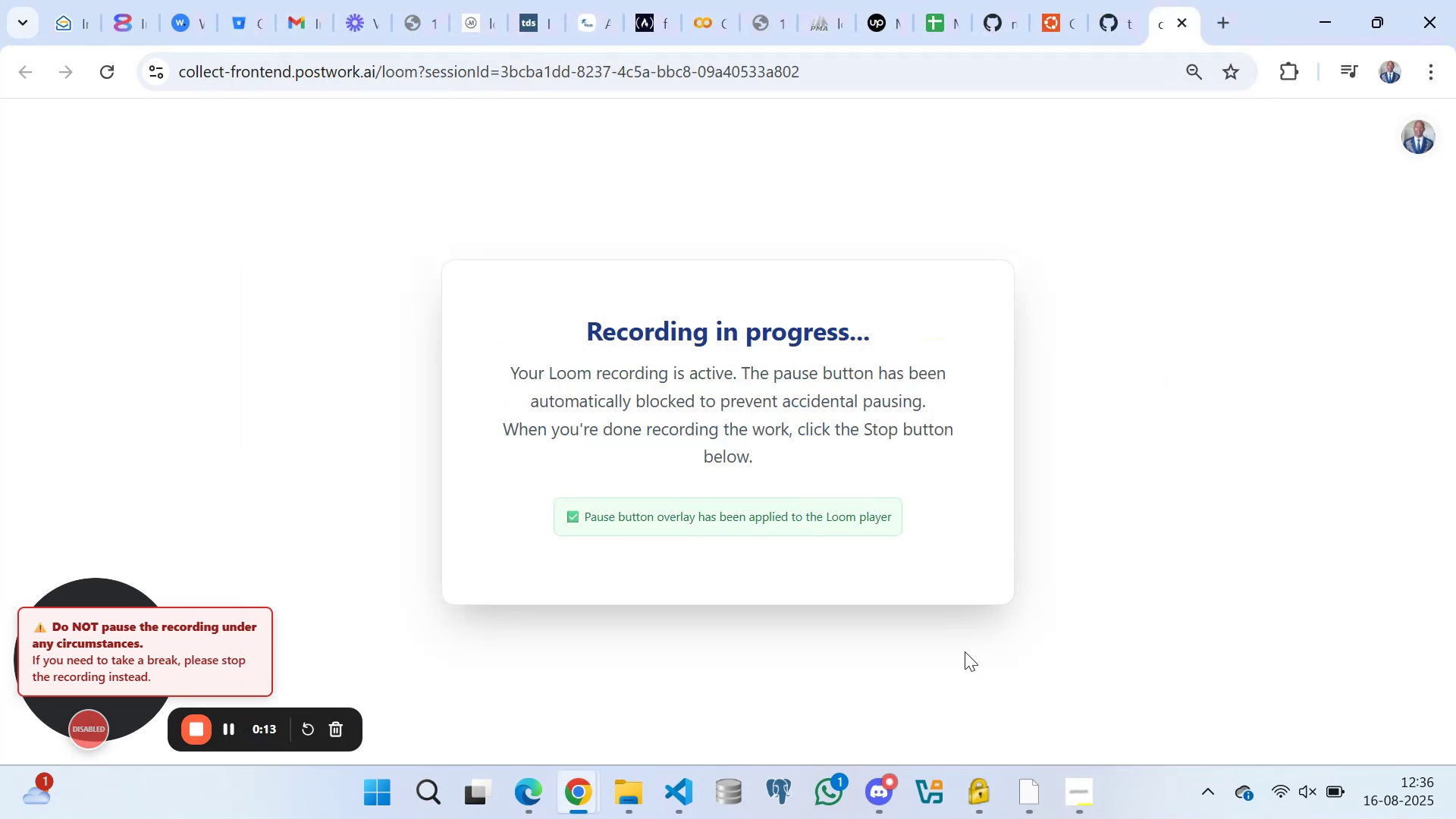 
left_click([940, 687])
 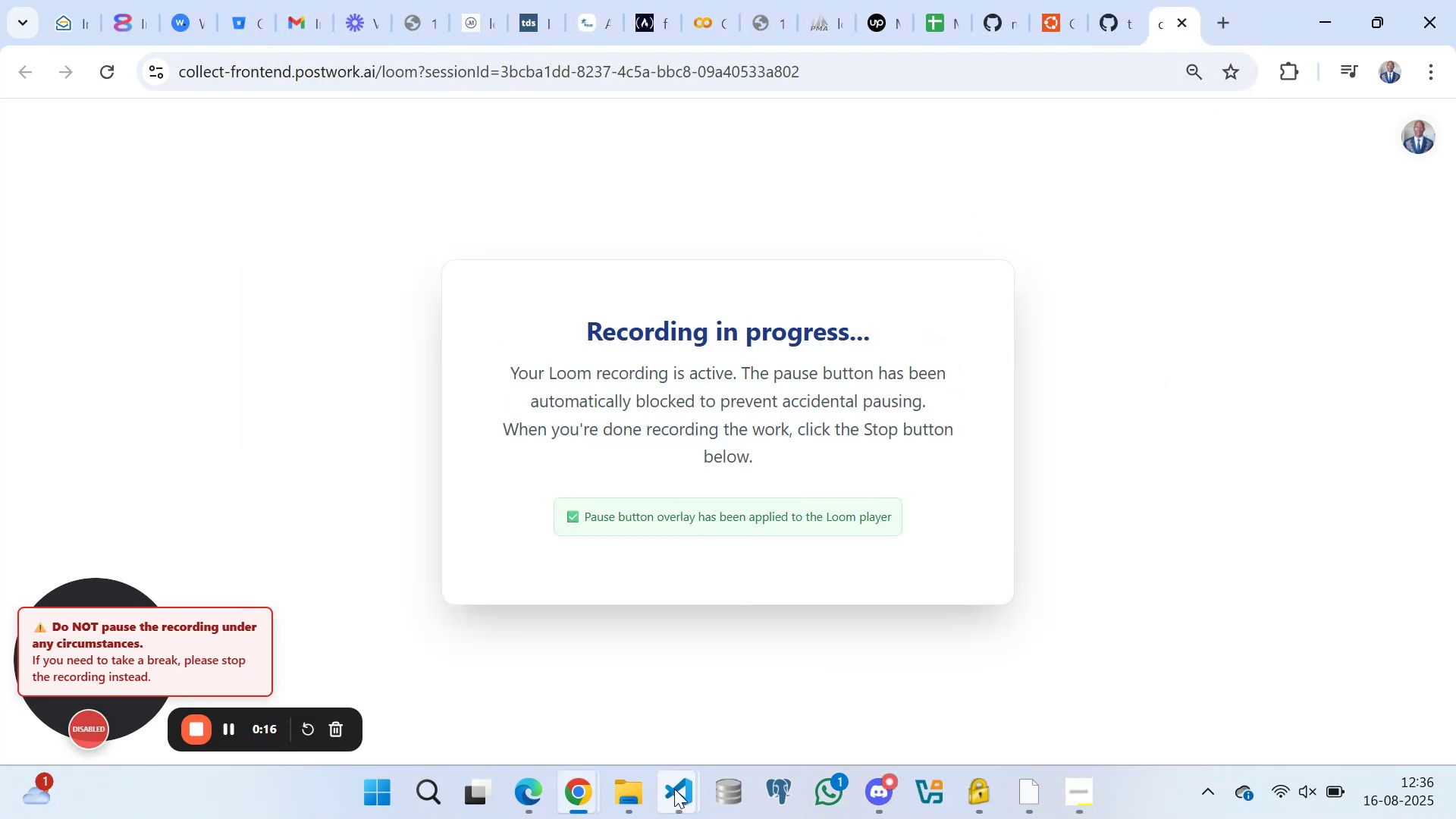 
left_click([838, 648])
 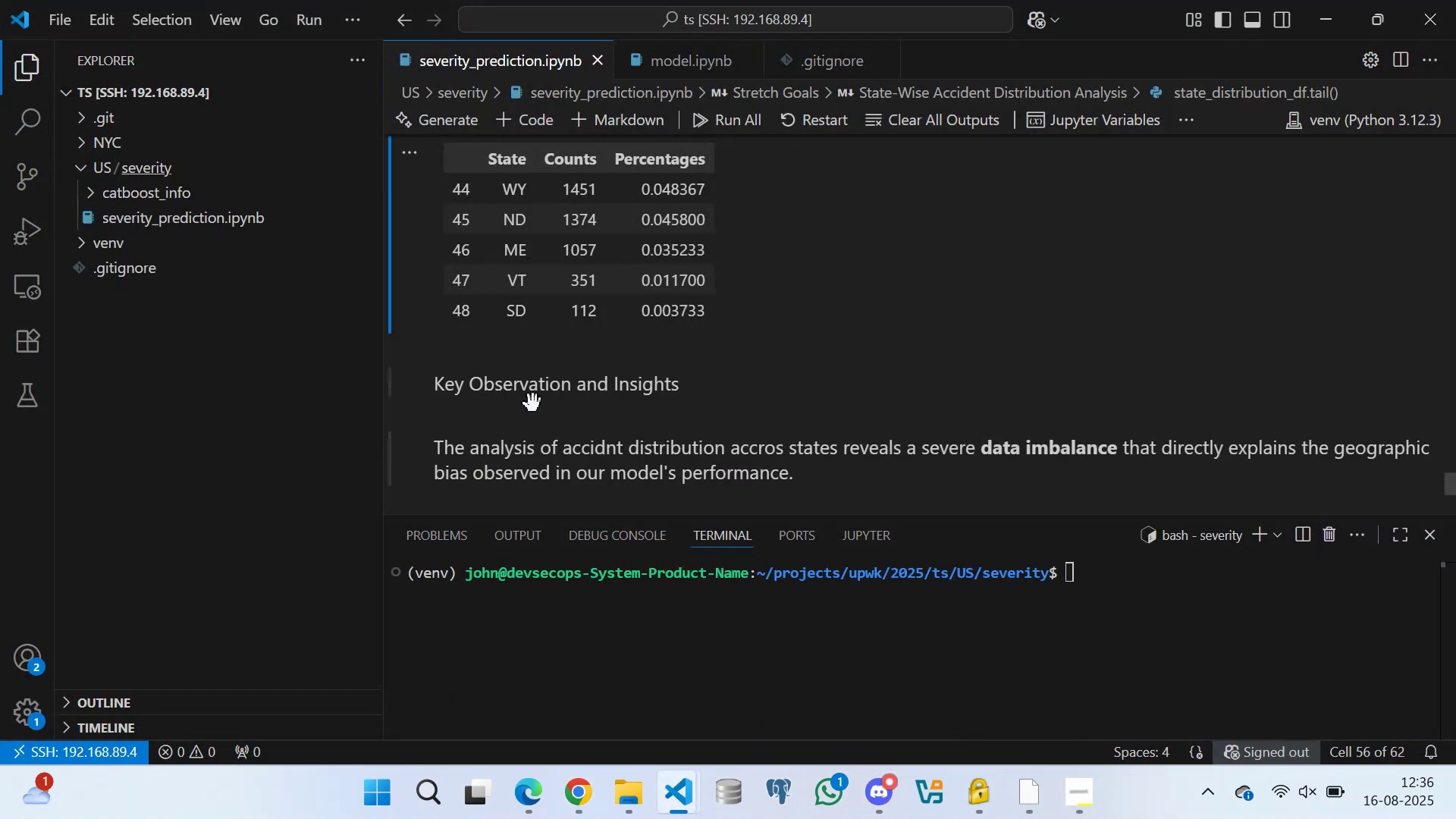 
scroll: coordinate [554, 340], scroll_direction: up, amount: 11.0
 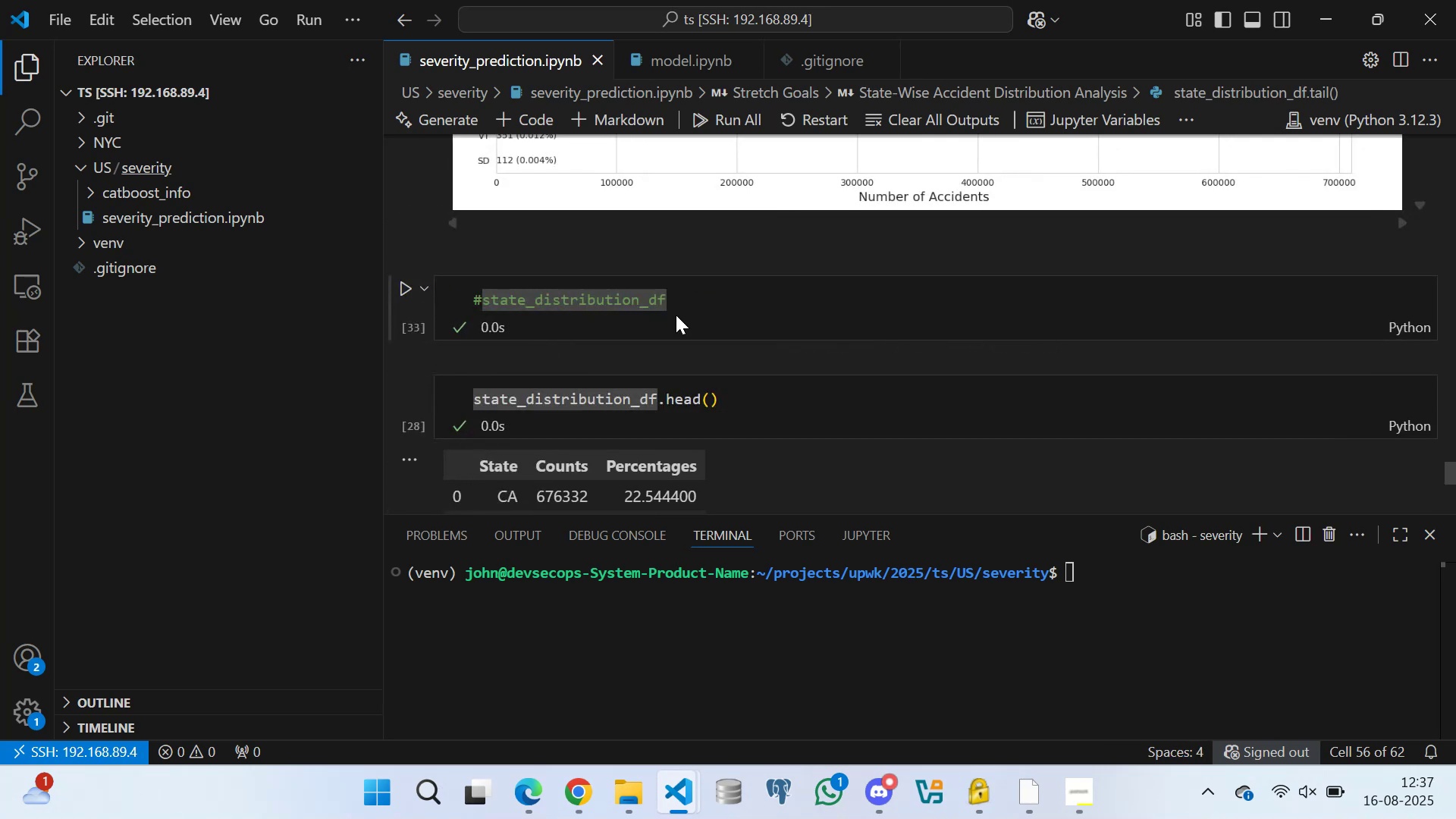 
left_click([730, 296])
 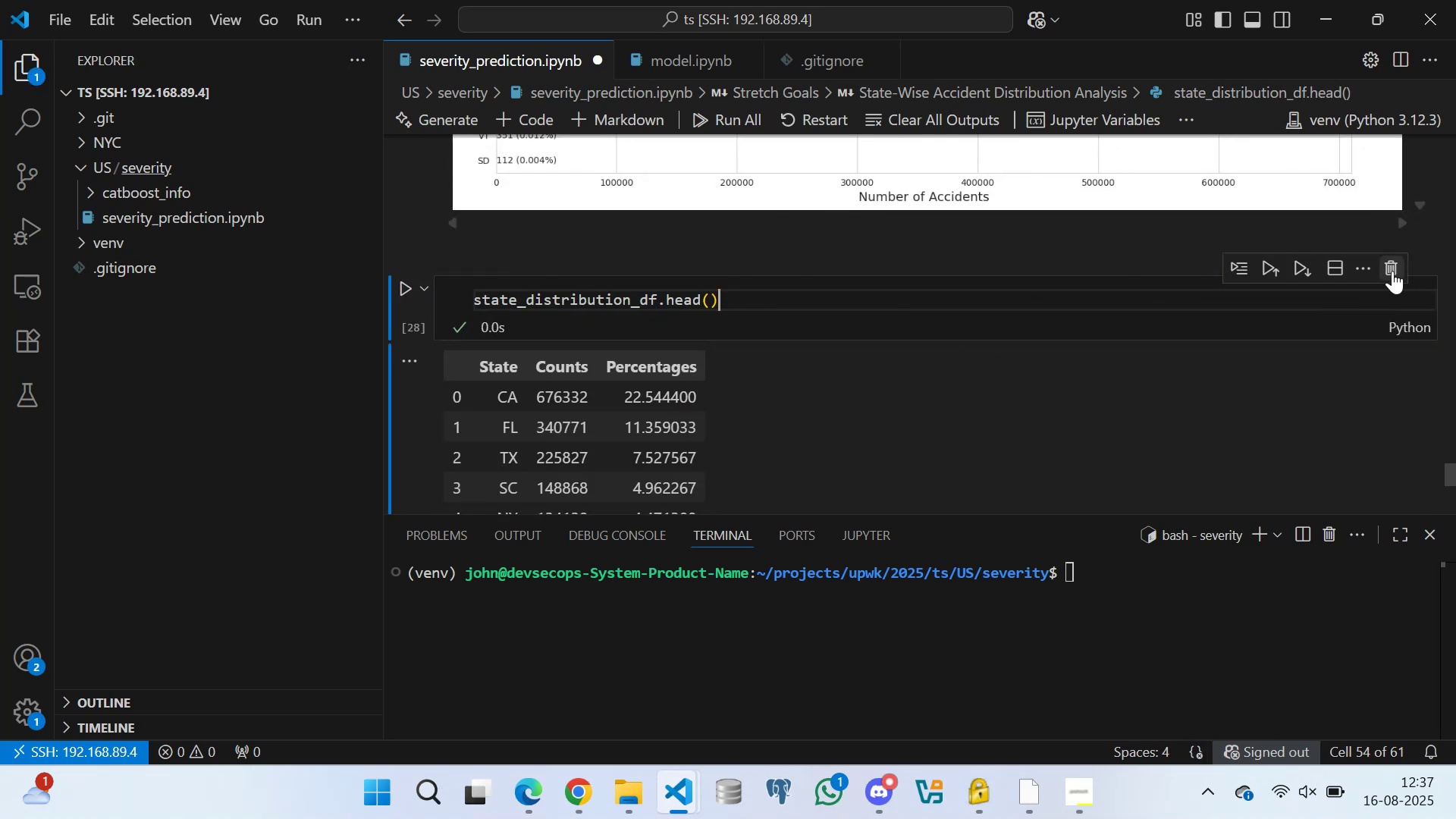 
wait(5.02)
 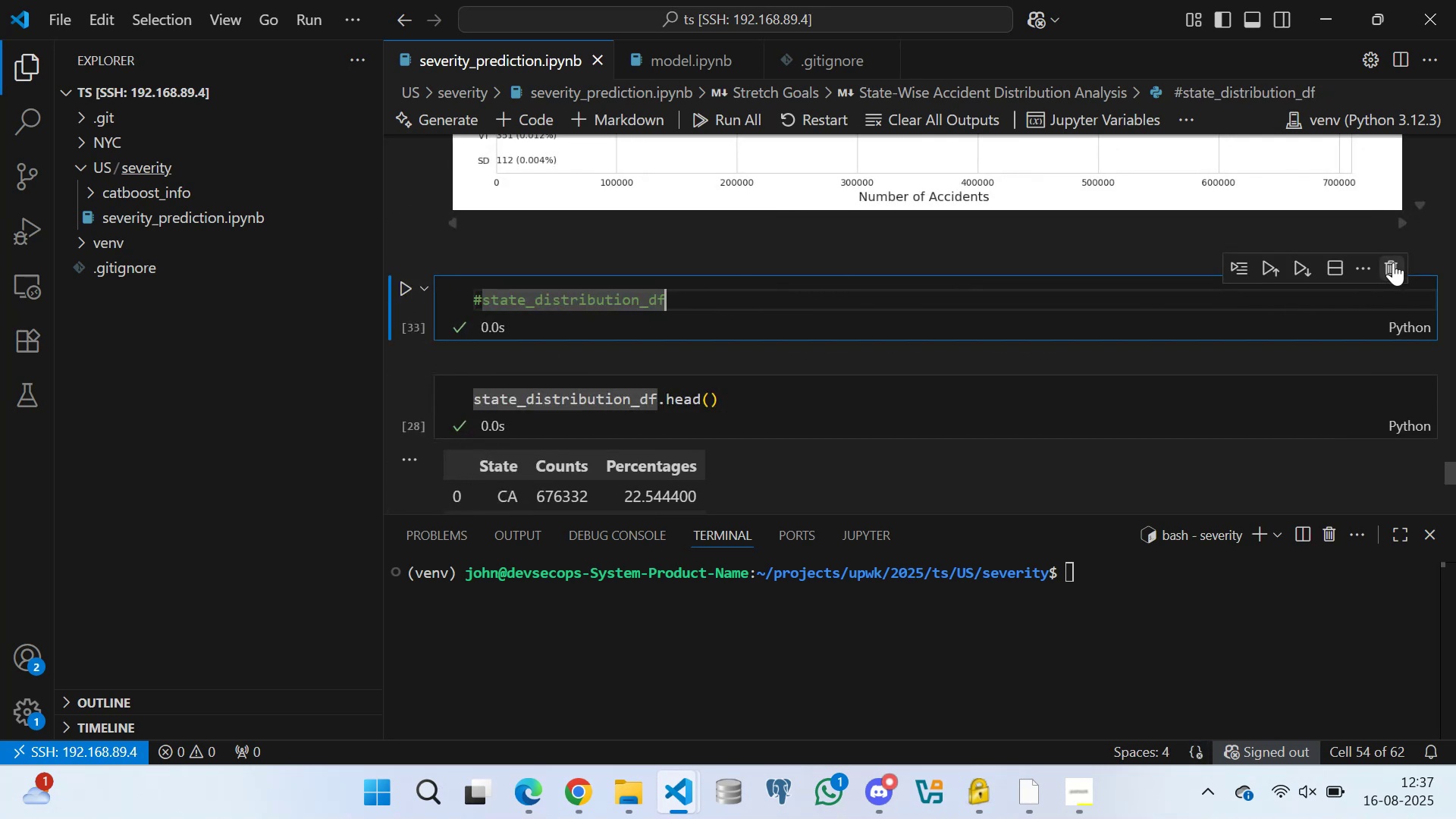 
left_click([785, 297])
 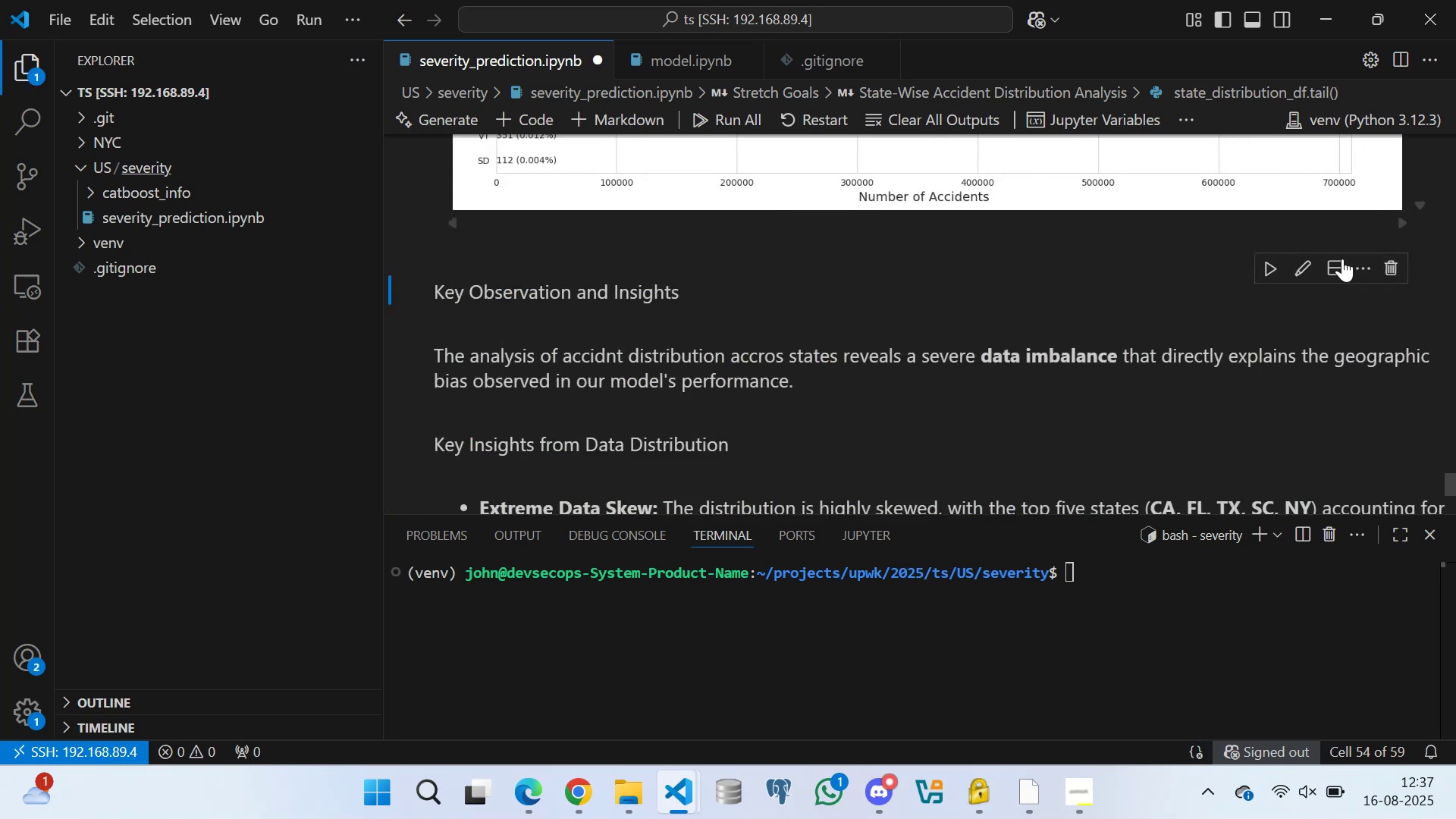 
scroll: coordinate [632, 323], scroll_direction: down, amount: 16.0
 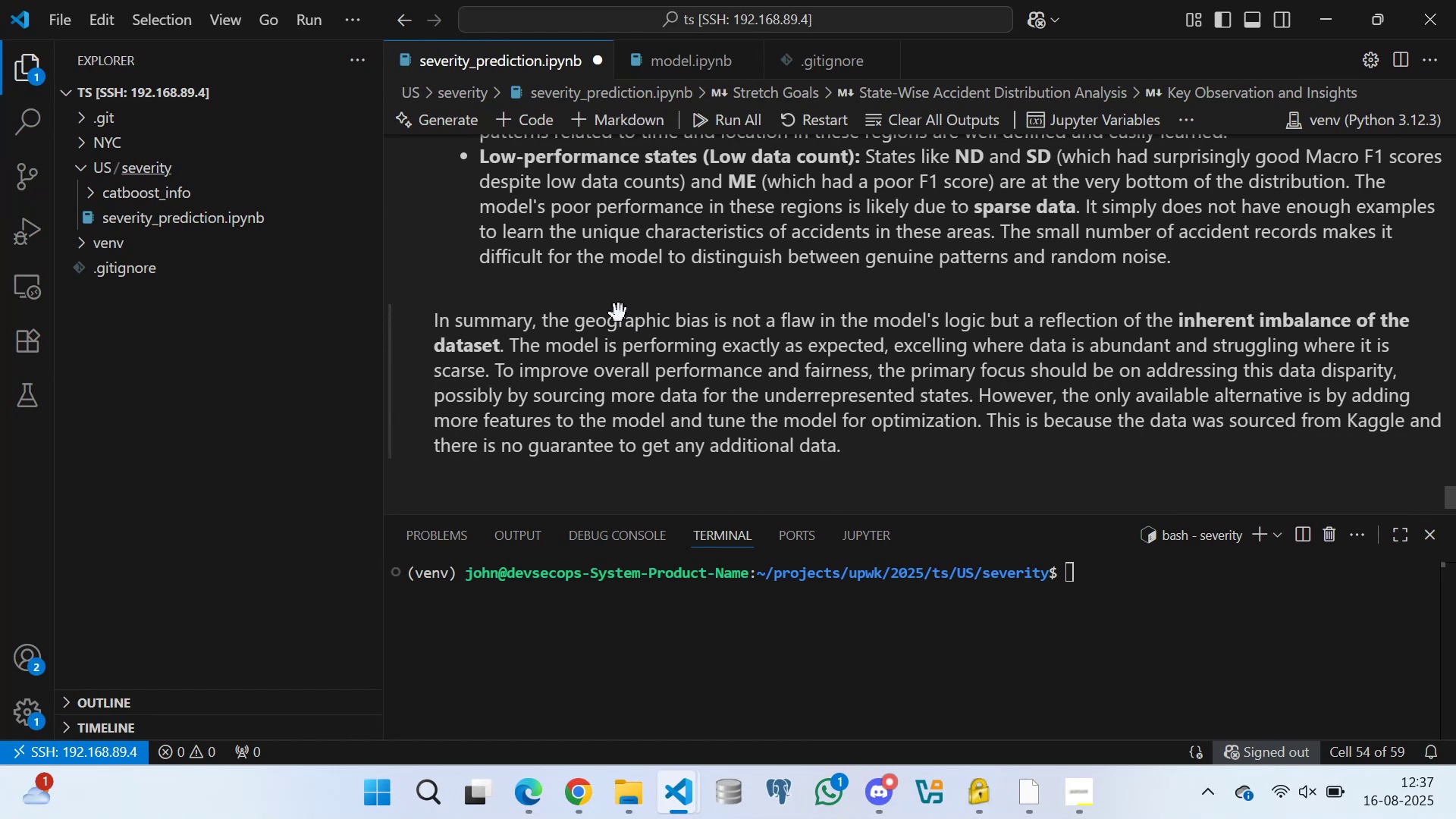 
key(Control+S)
 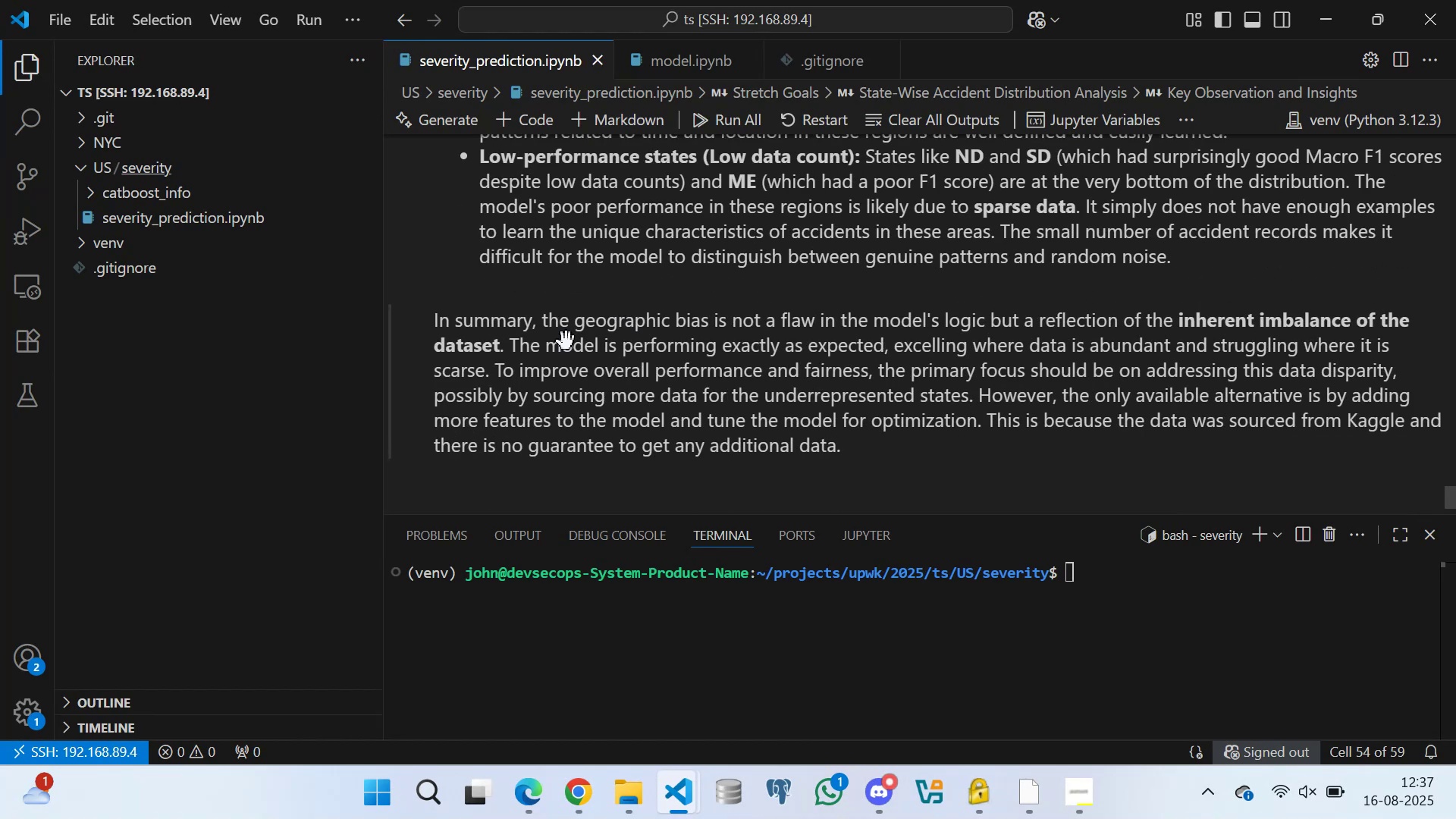 
scroll: coordinate [622, 328], scroll_direction: up, amount: 160.0
 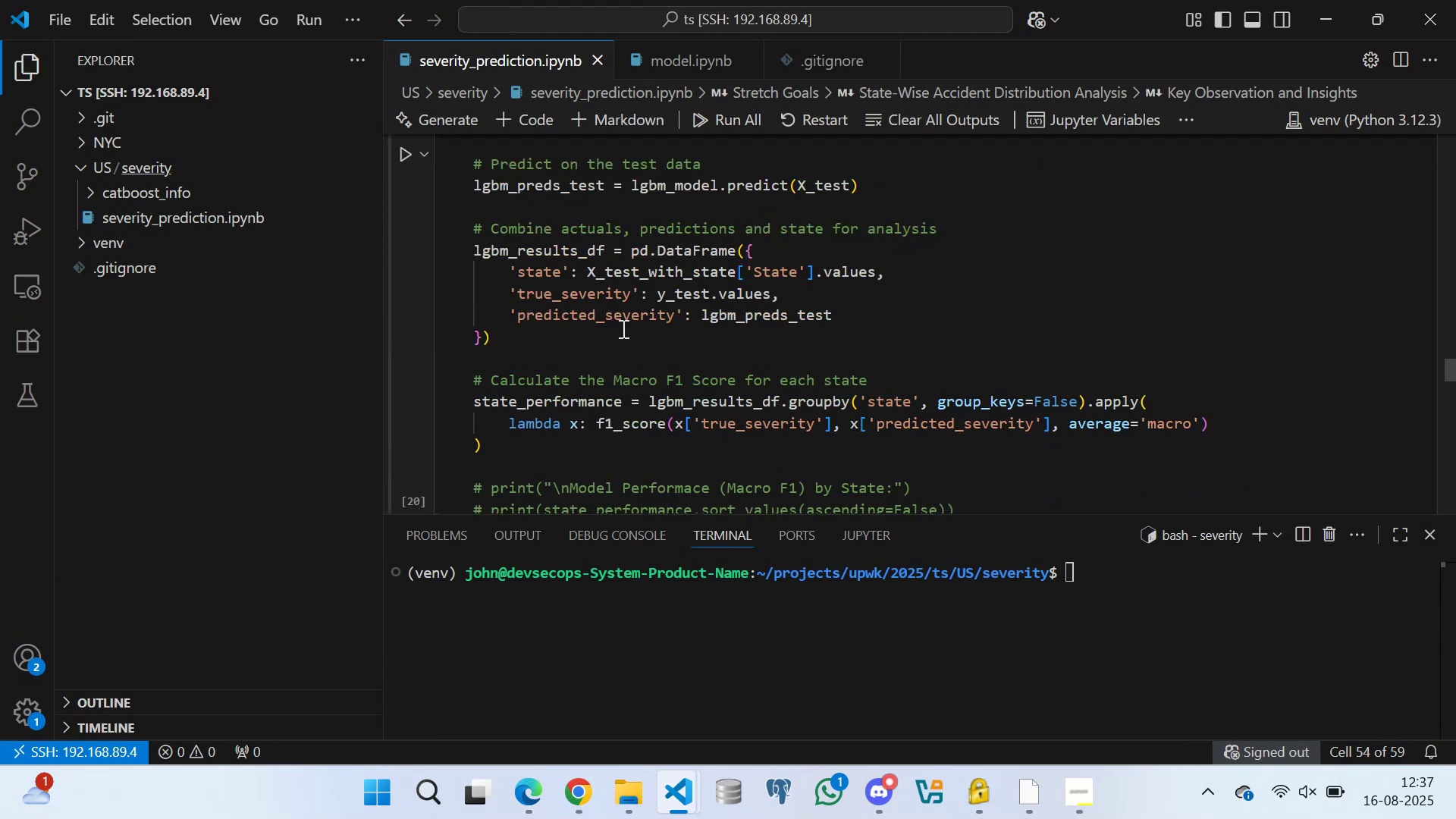 
scroll: coordinate [622, 332], scroll_direction: down, amount: 6.0
 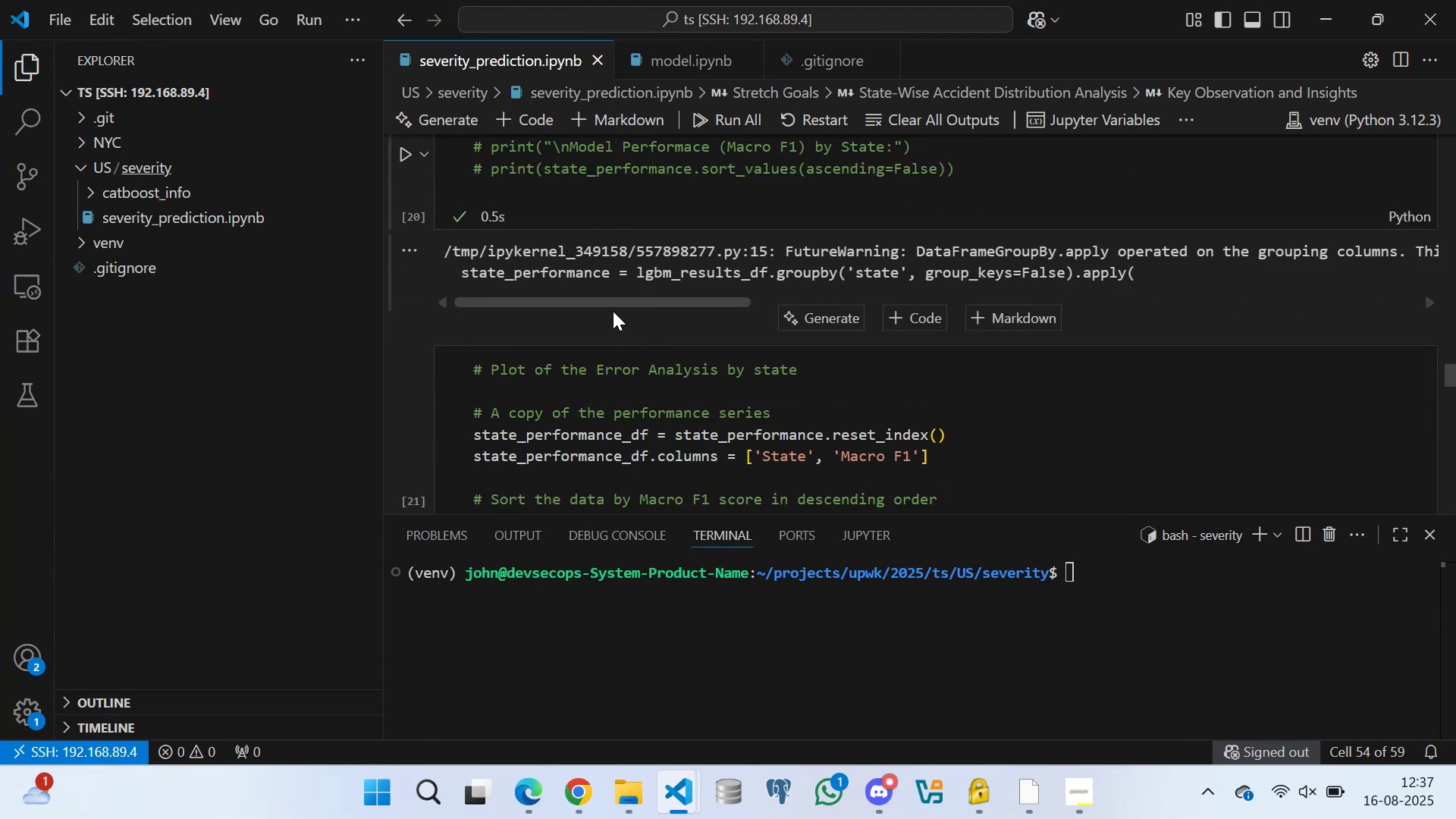 
left_click_drag(start_coordinate=[607, 303], to_coordinate=[436, 289])
 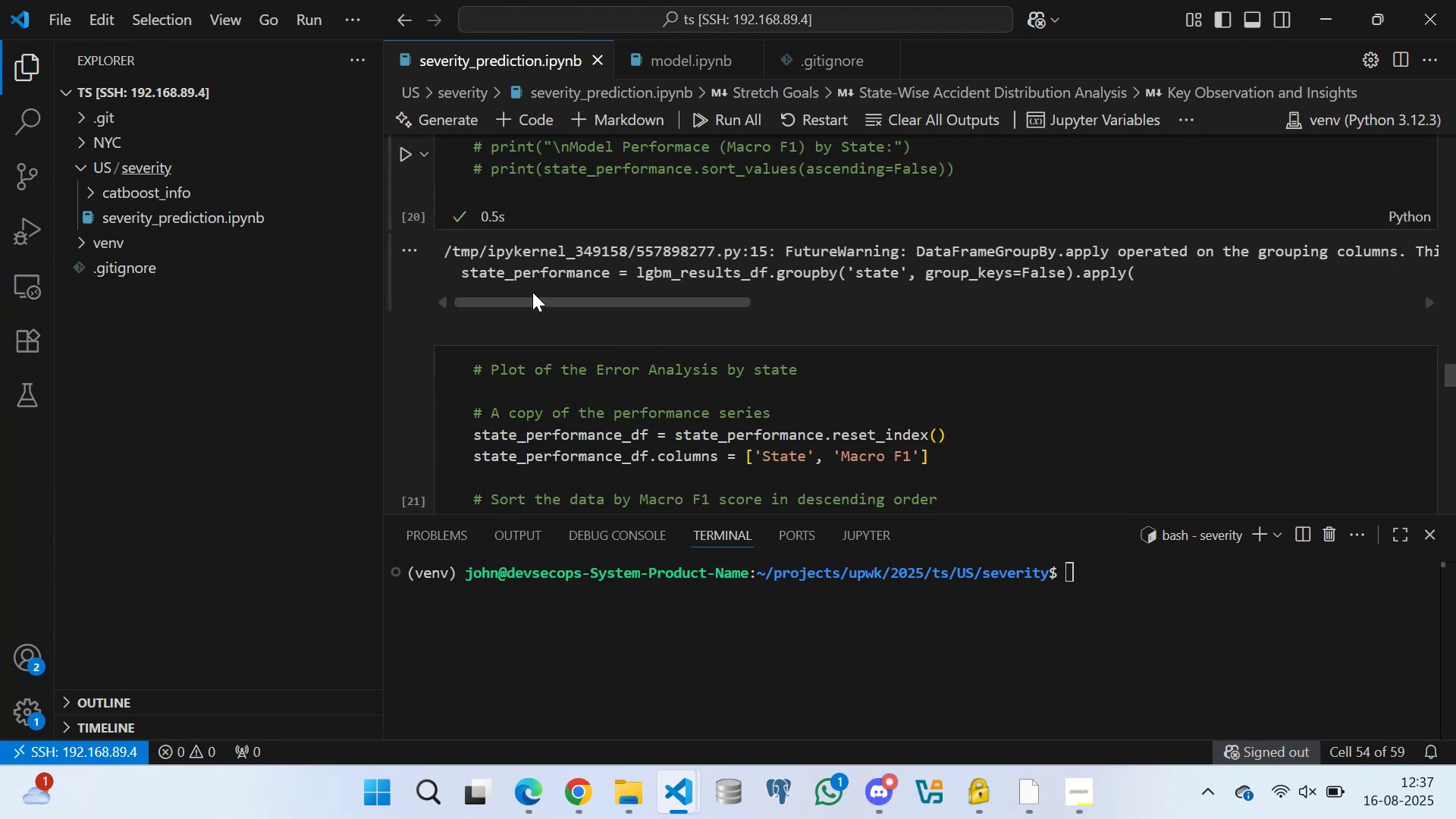 
scroll: coordinate [584, 336], scroll_direction: up, amount: 11.0
 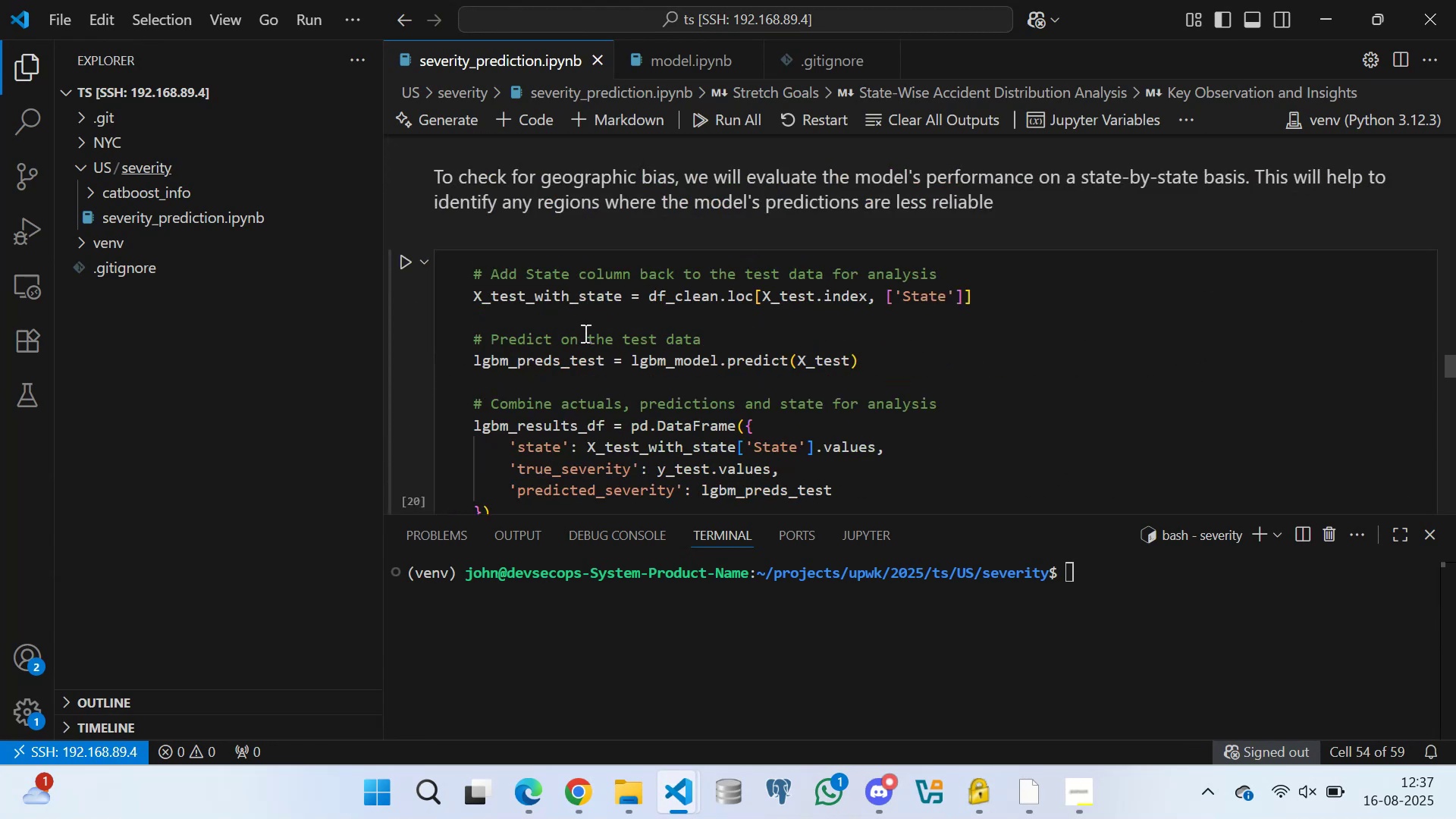 
scroll: coordinate [569, 325], scroll_direction: down, amount: 4.0
 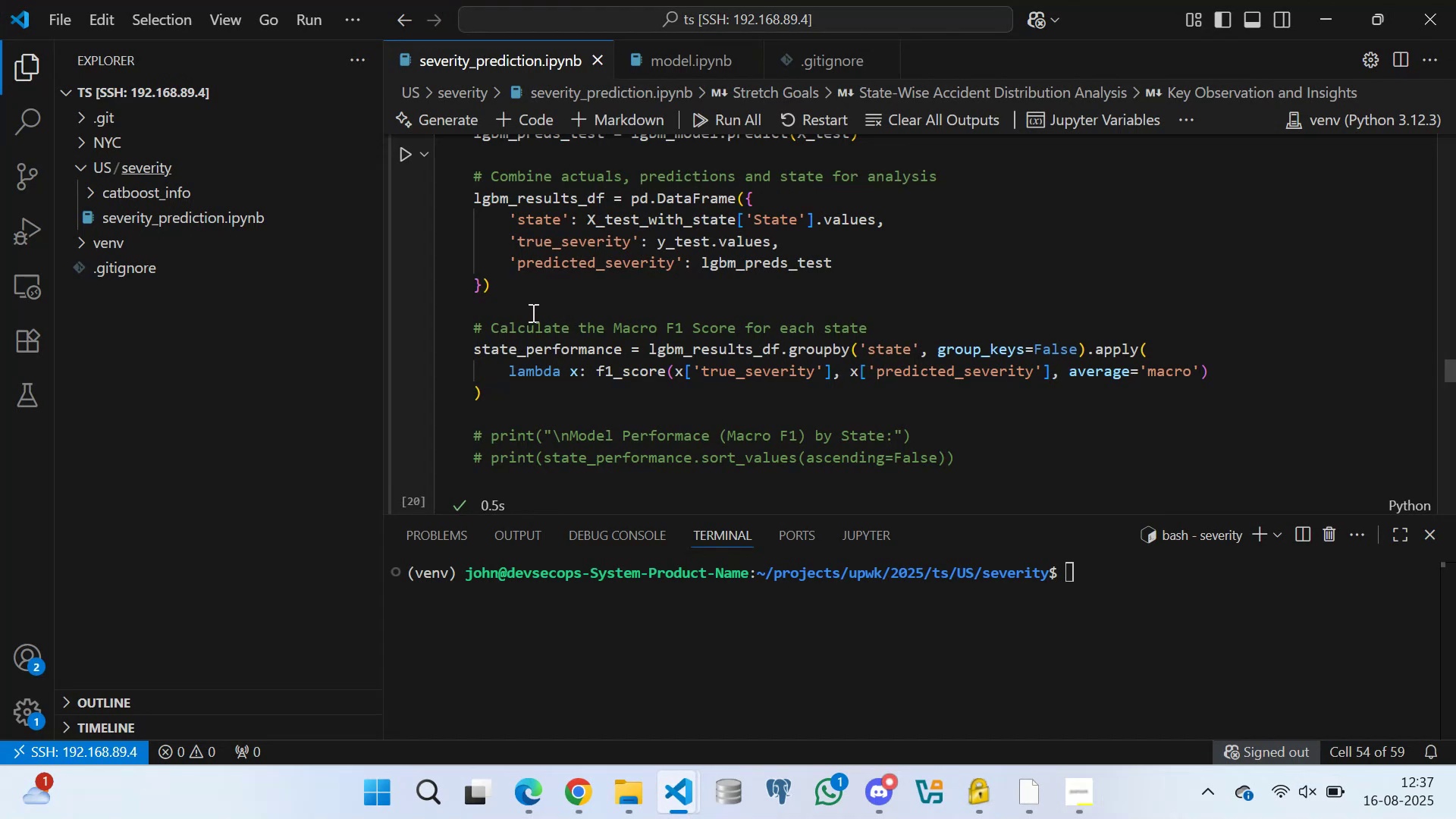 
left_click([516, 302])
 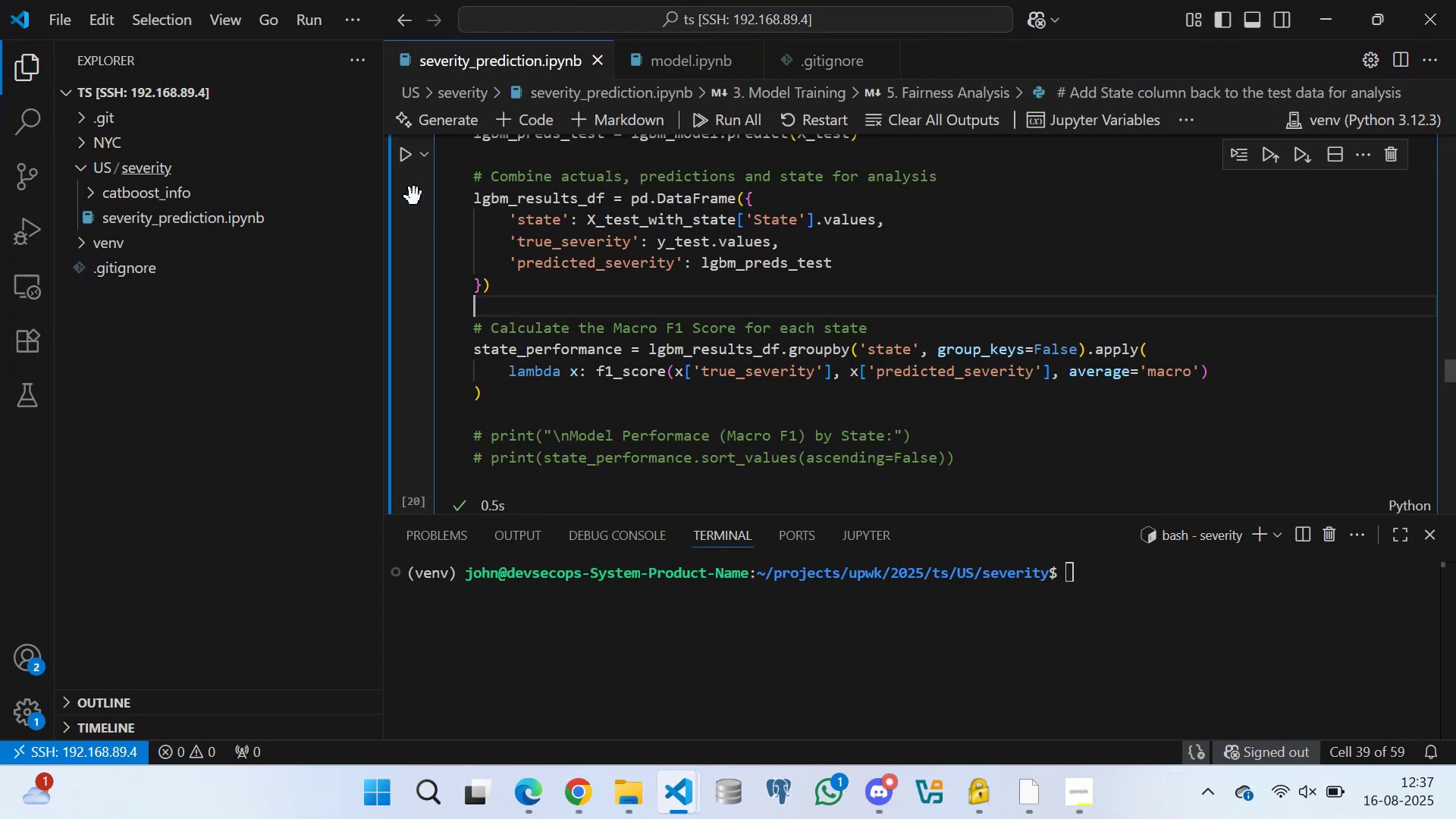 
mouse_move([424, 174])
 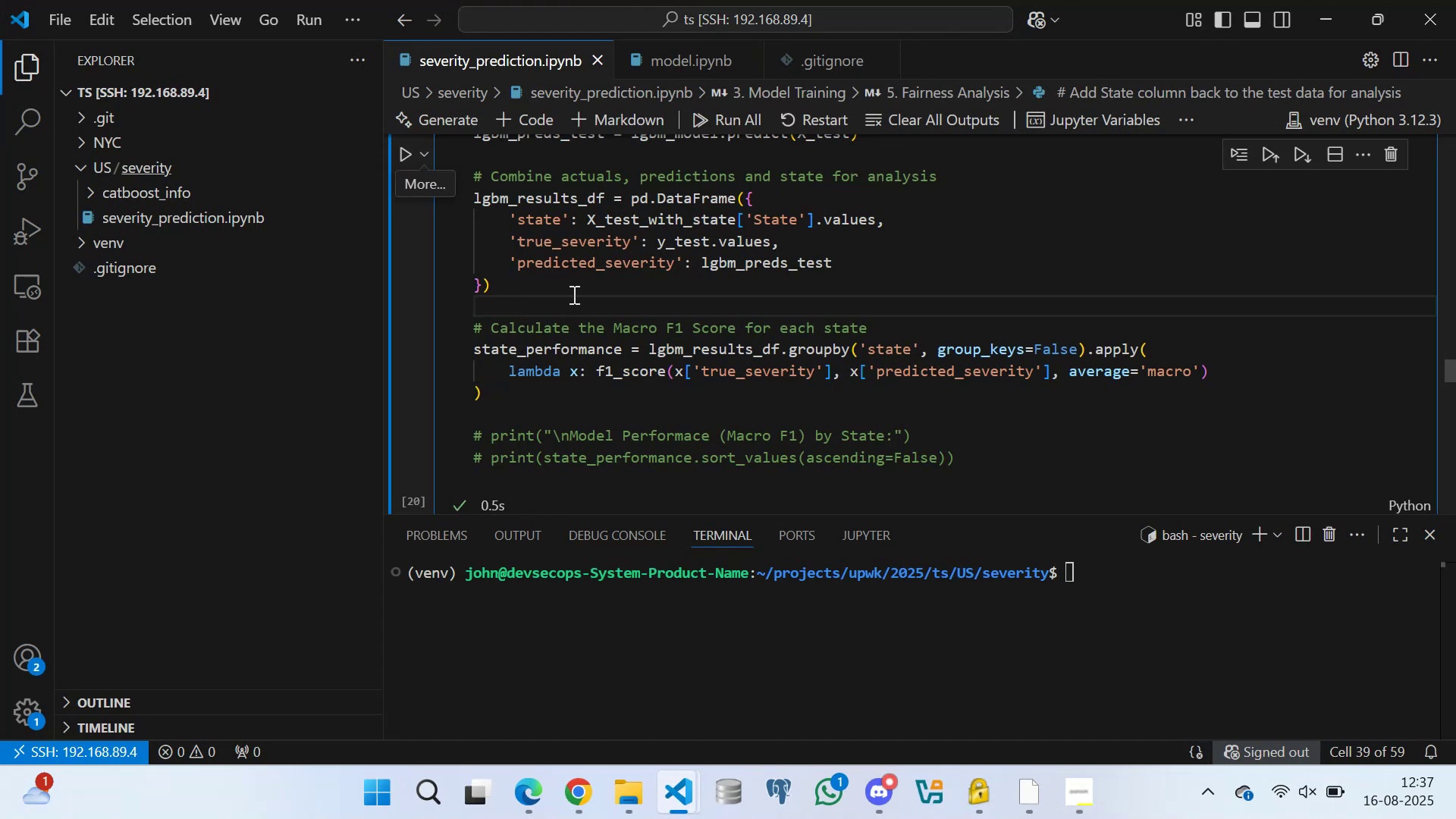 
scroll: coordinate [650, 330], scroll_direction: down, amount: 23.0
 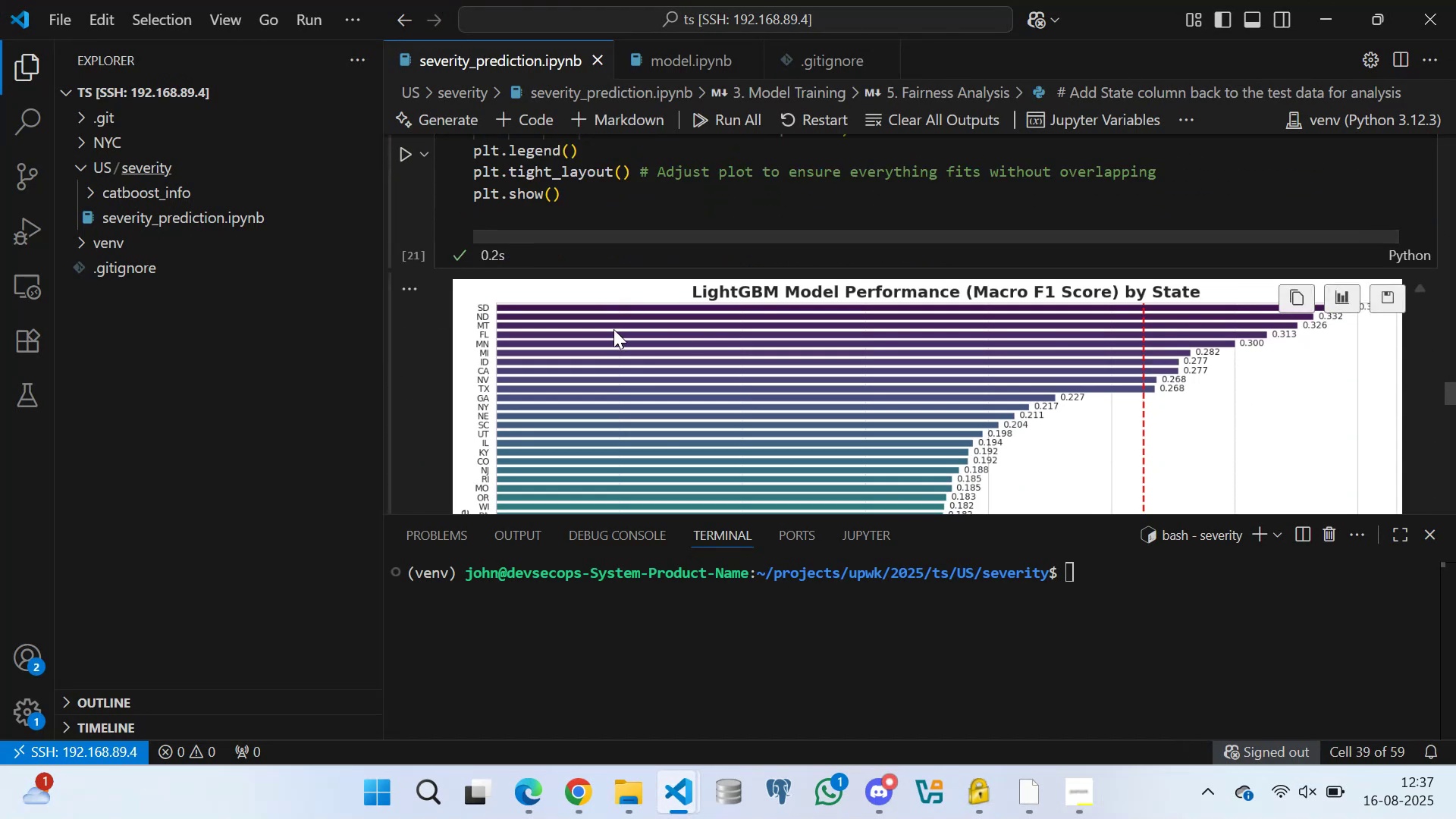 
scroll: coordinate [572, 349], scroll_direction: up, amount: 55.0
 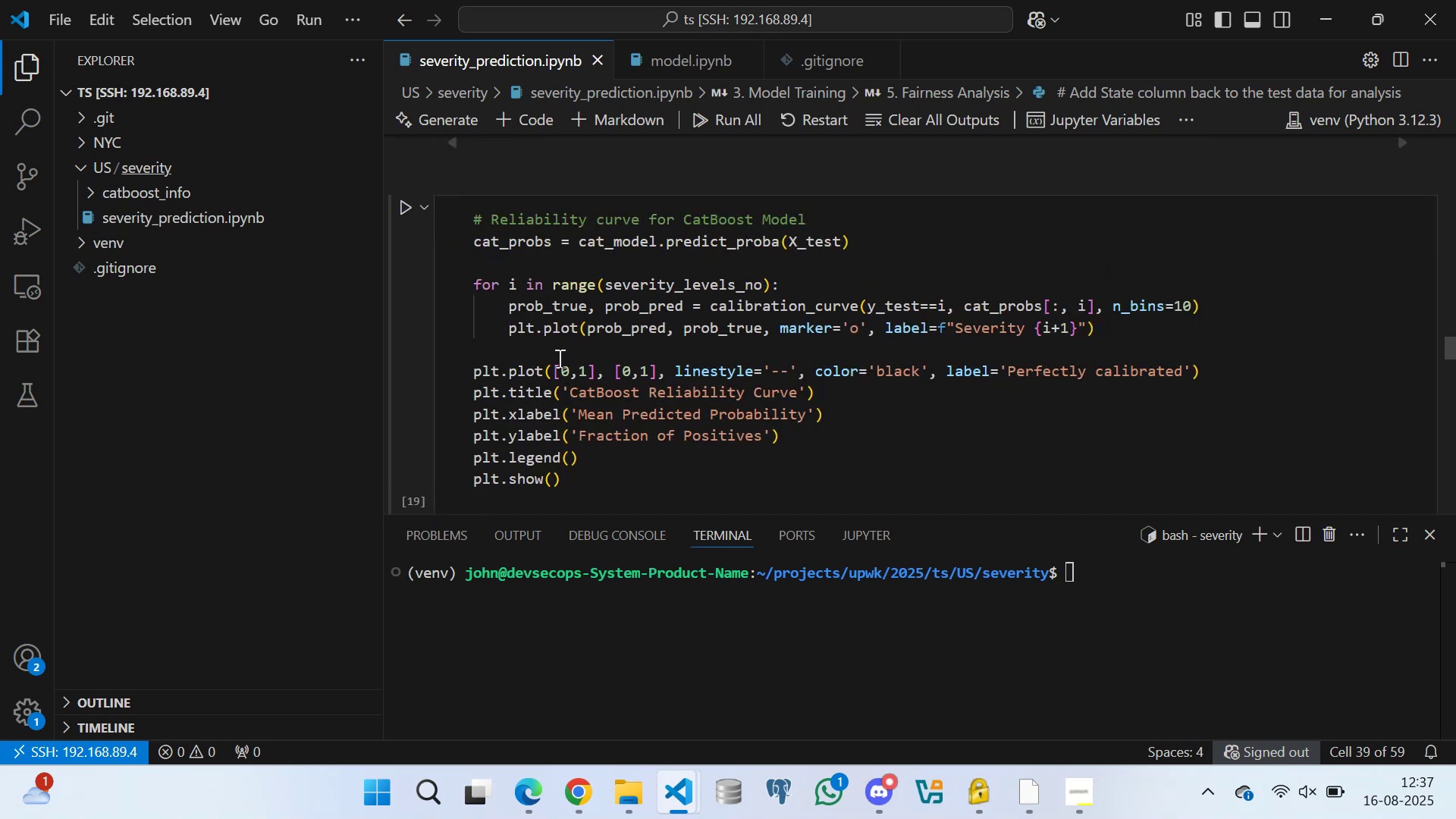 
scroll: coordinate [620, 374], scroll_direction: down, amount: 5.0
 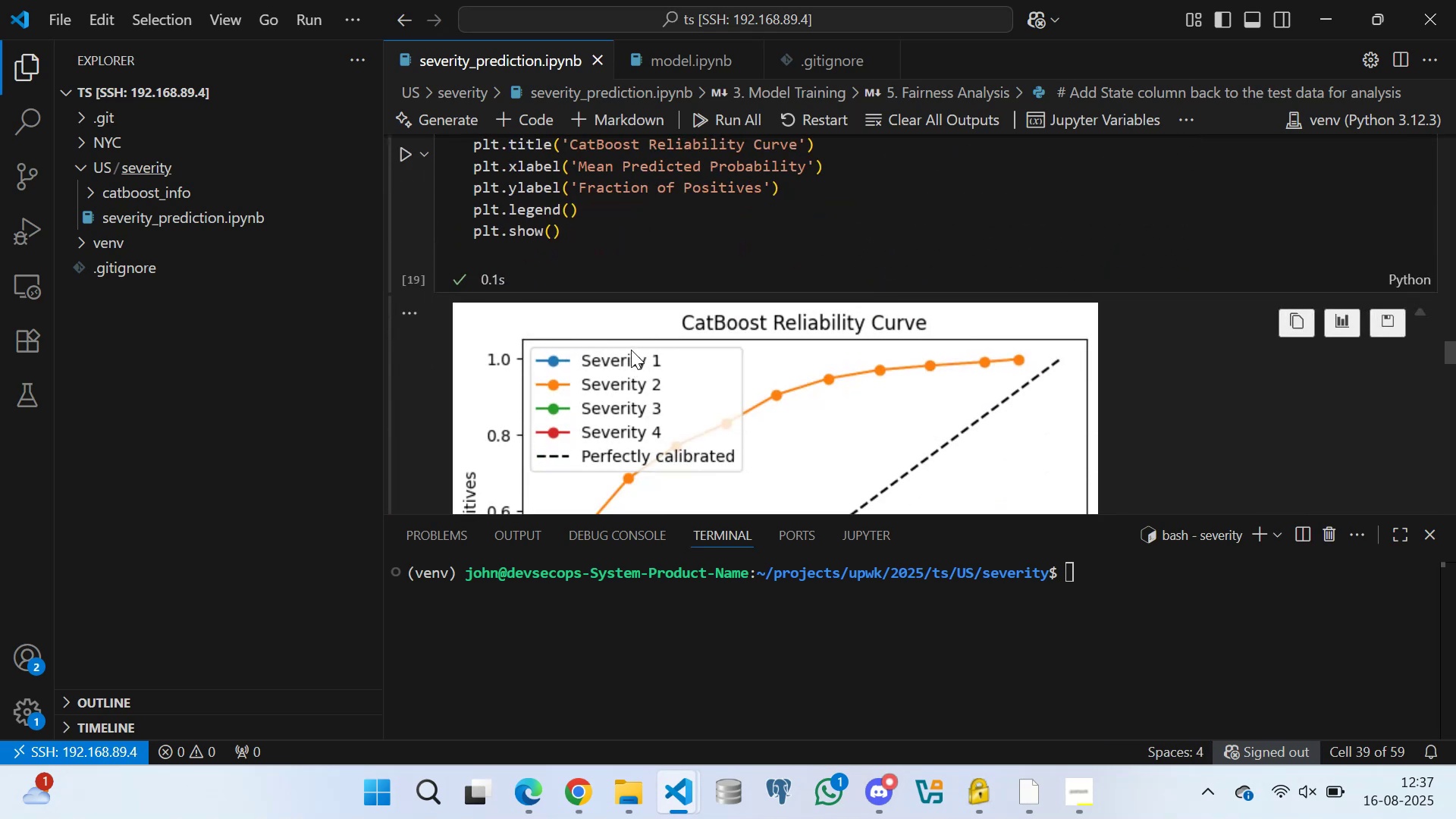 
scroll: coordinate [606, 352], scroll_direction: up, amount: 77.0
 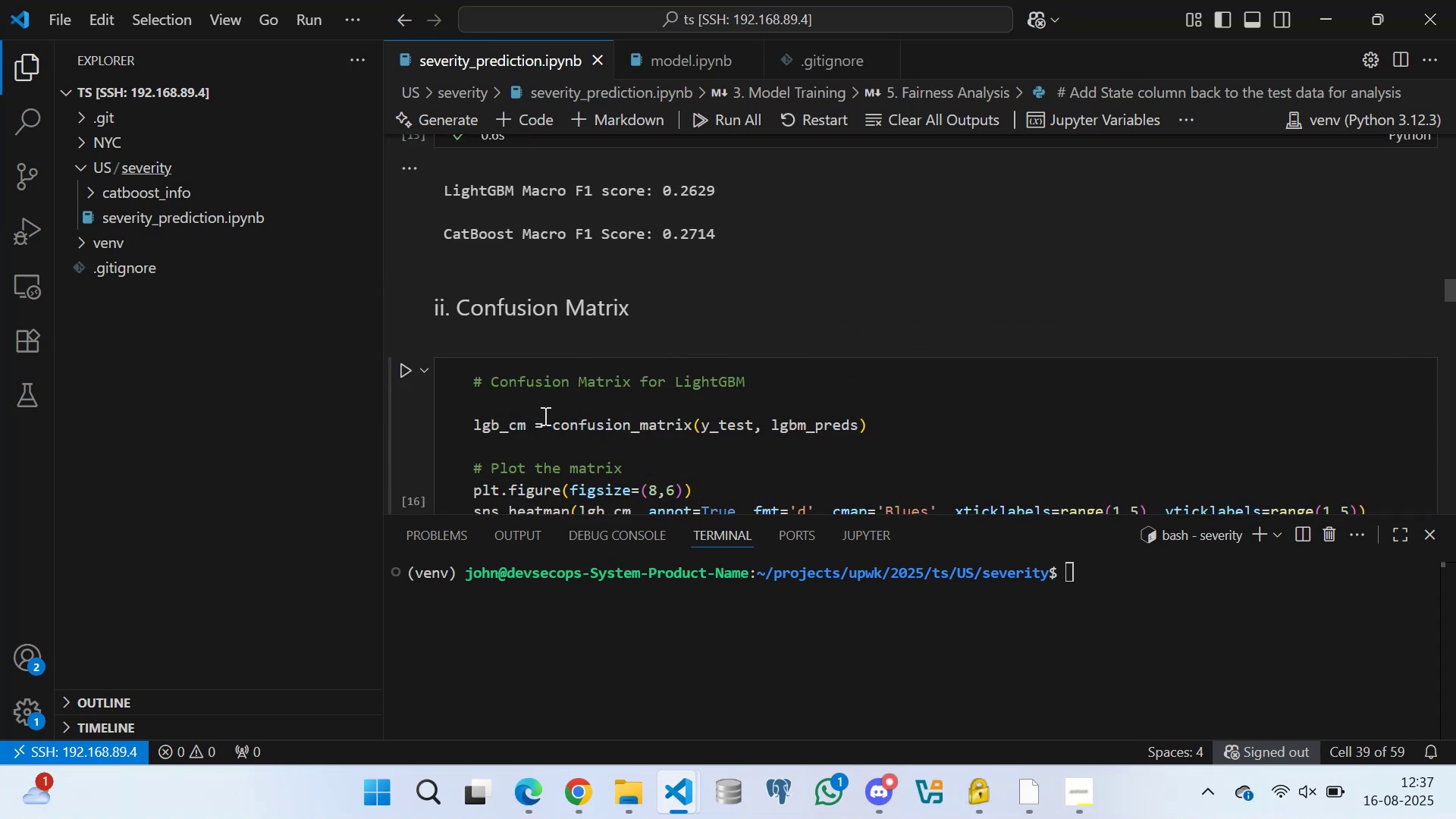 
left_click([539, 408])
 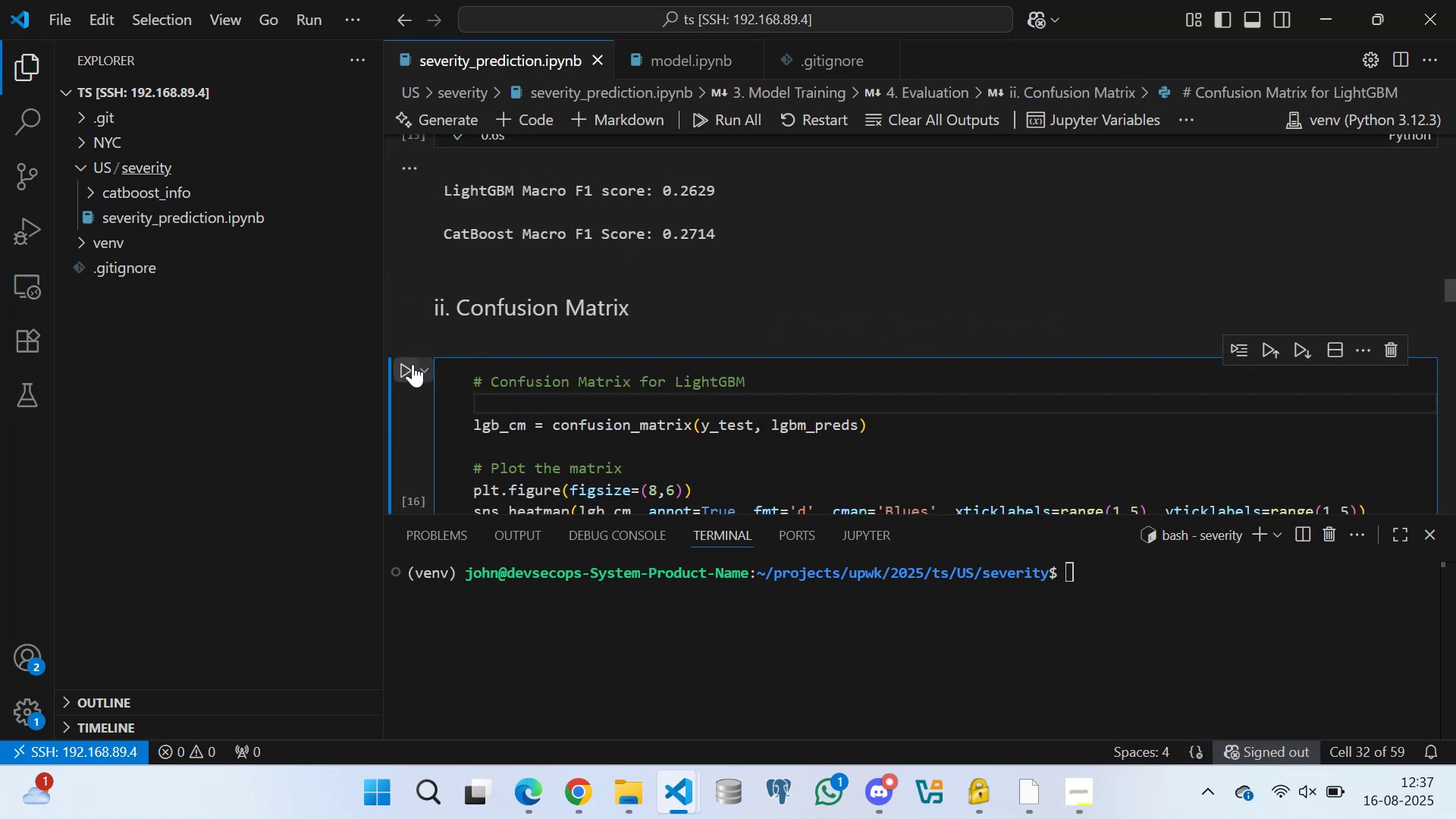 
left_click([409, 365])
 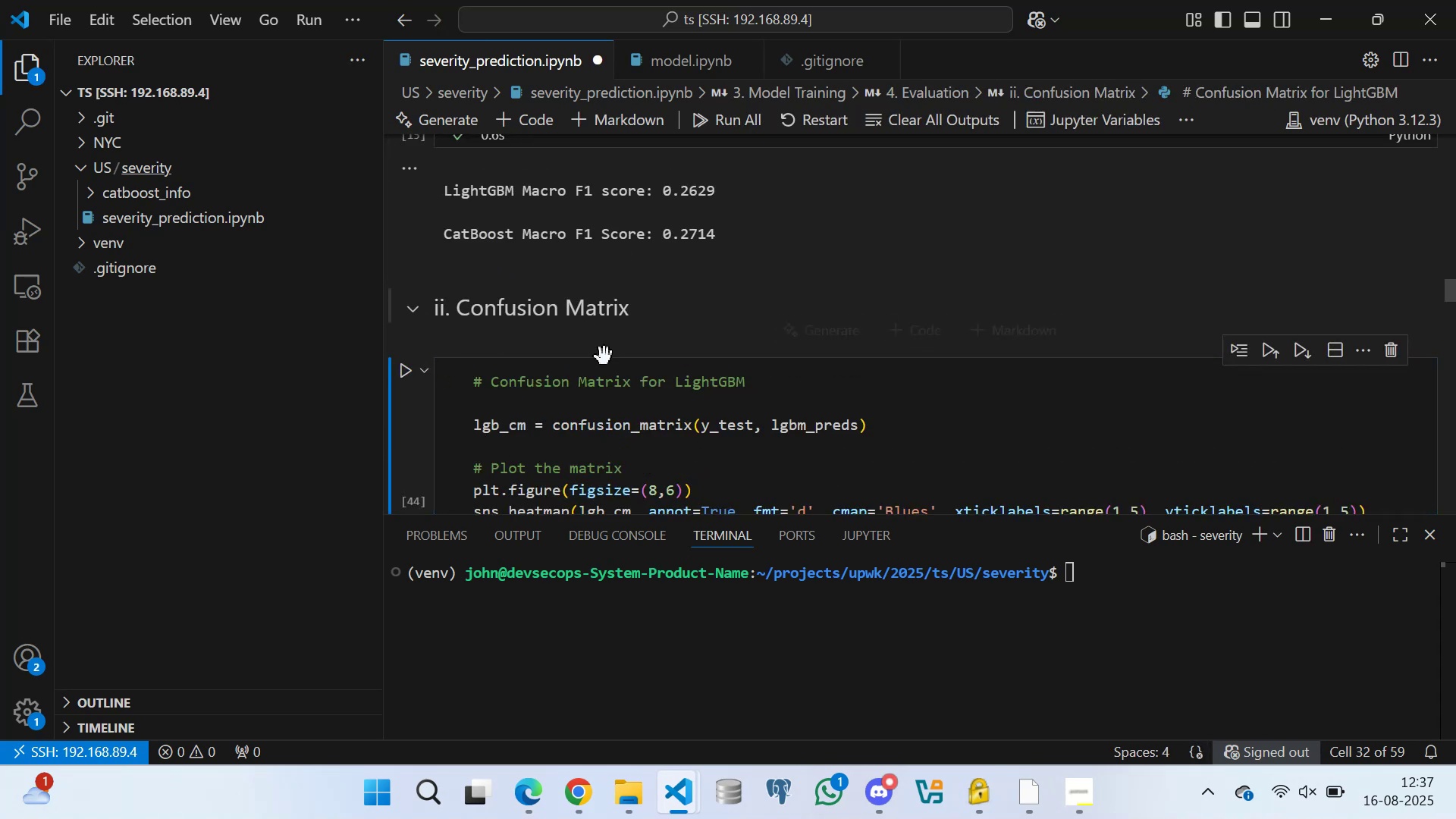 
scroll: coordinate [553, 350], scroll_direction: up, amount: 16.0
 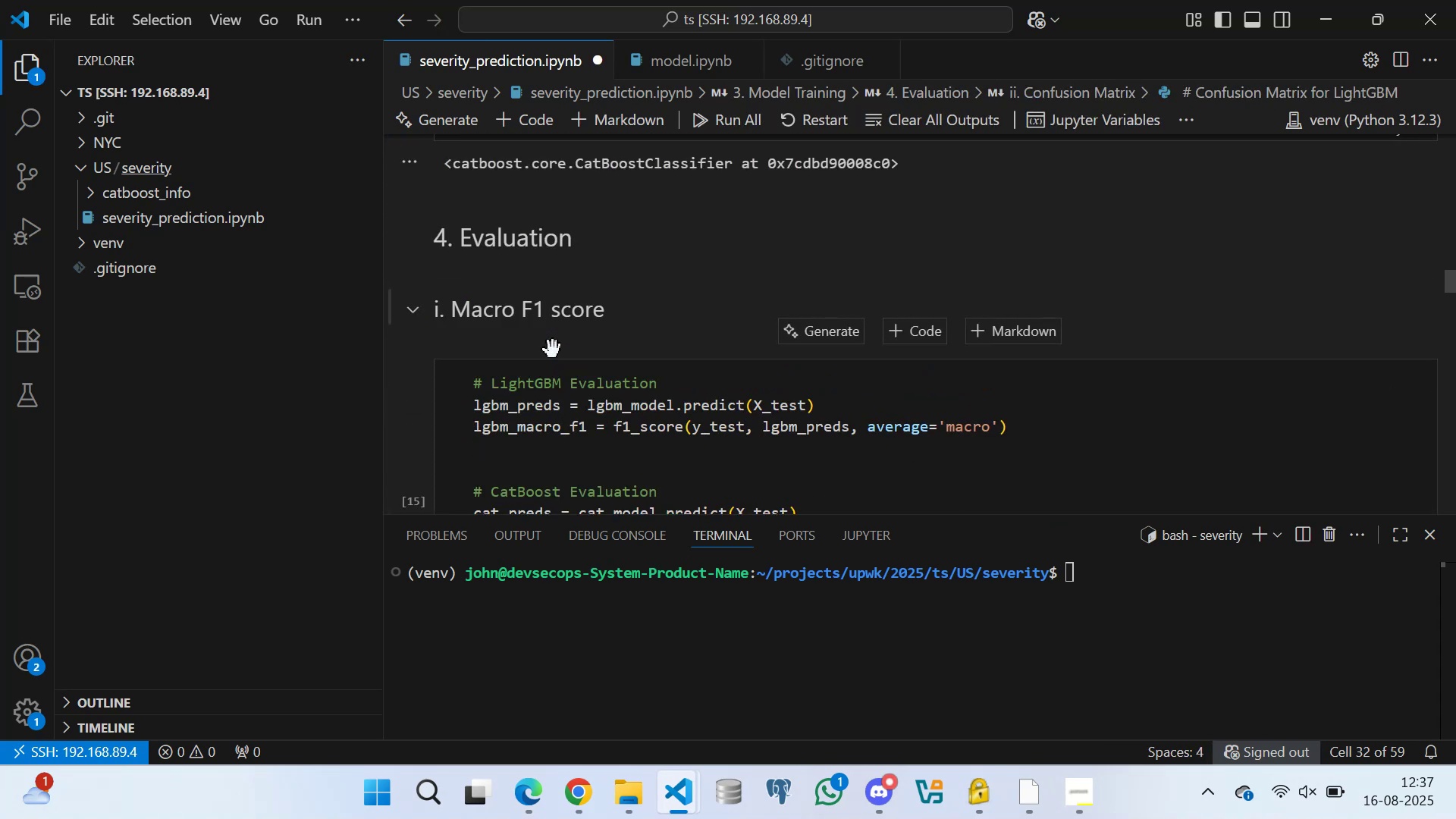 
scroll: coordinate [579, 353], scroll_direction: down, amount: 4.0
 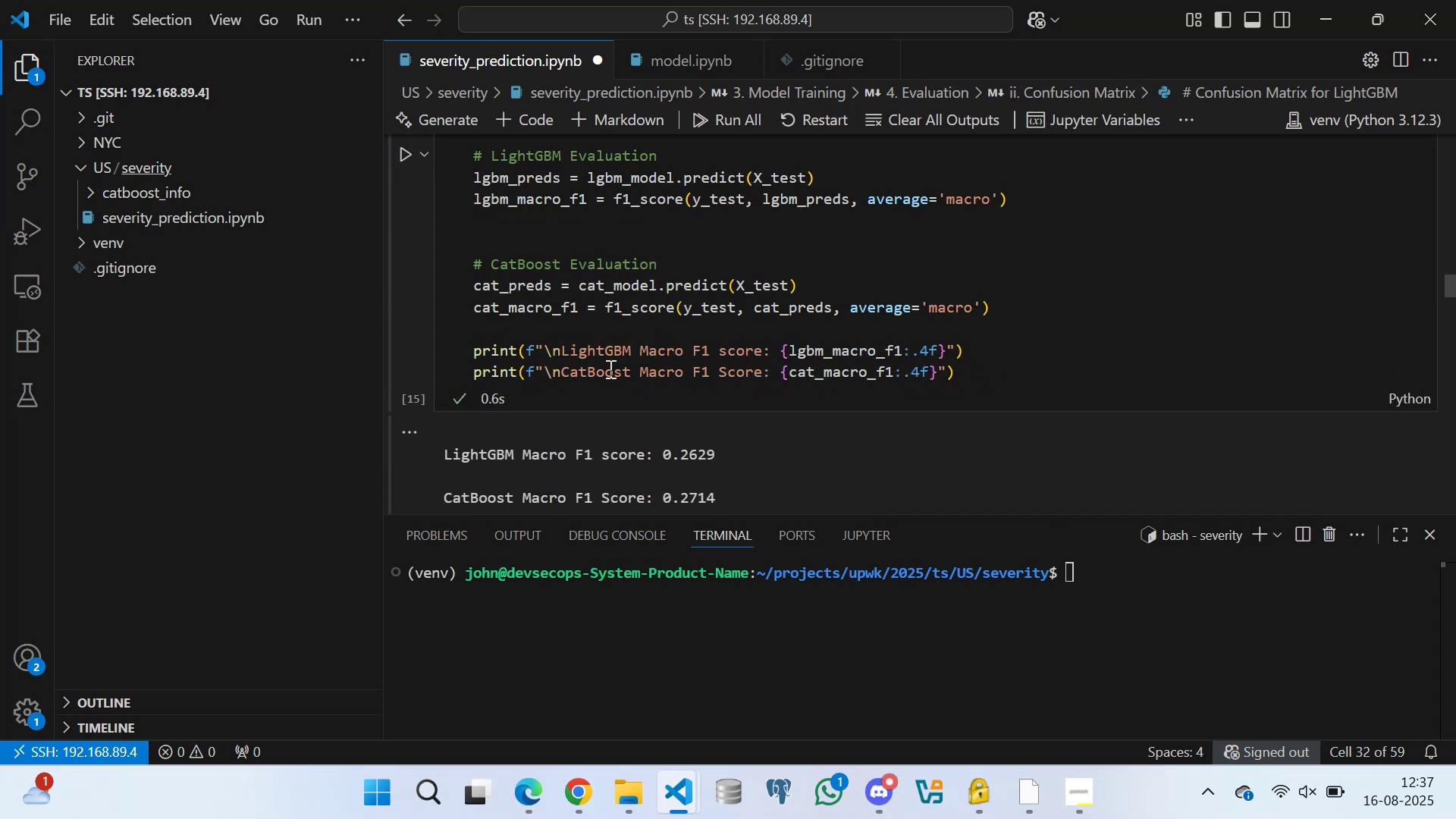 
scroll: coordinate [611, 374], scroll_direction: up, amount: 32.0
 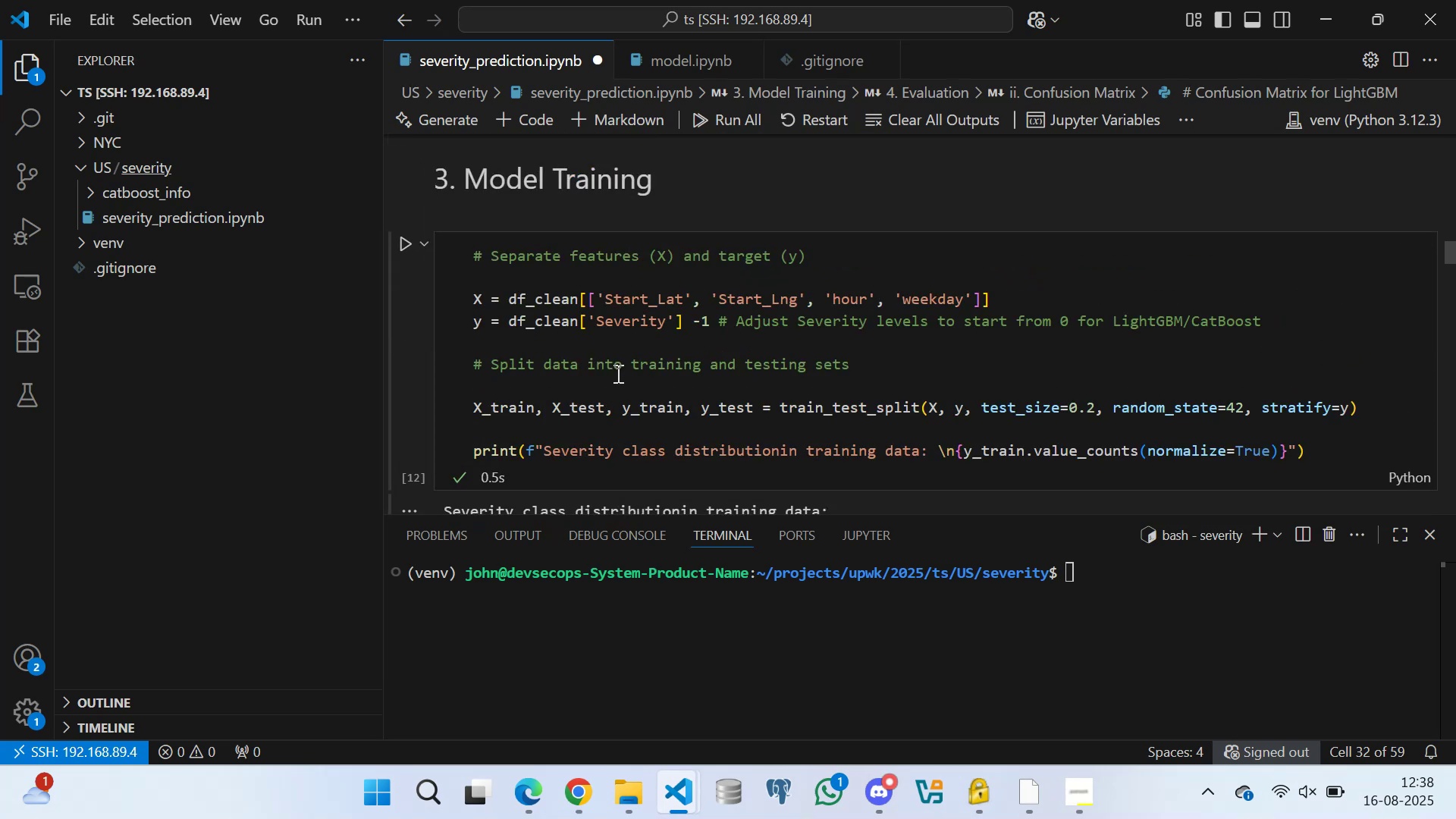 
scroll: coordinate [673, 373], scroll_direction: down, amount: 2.0
 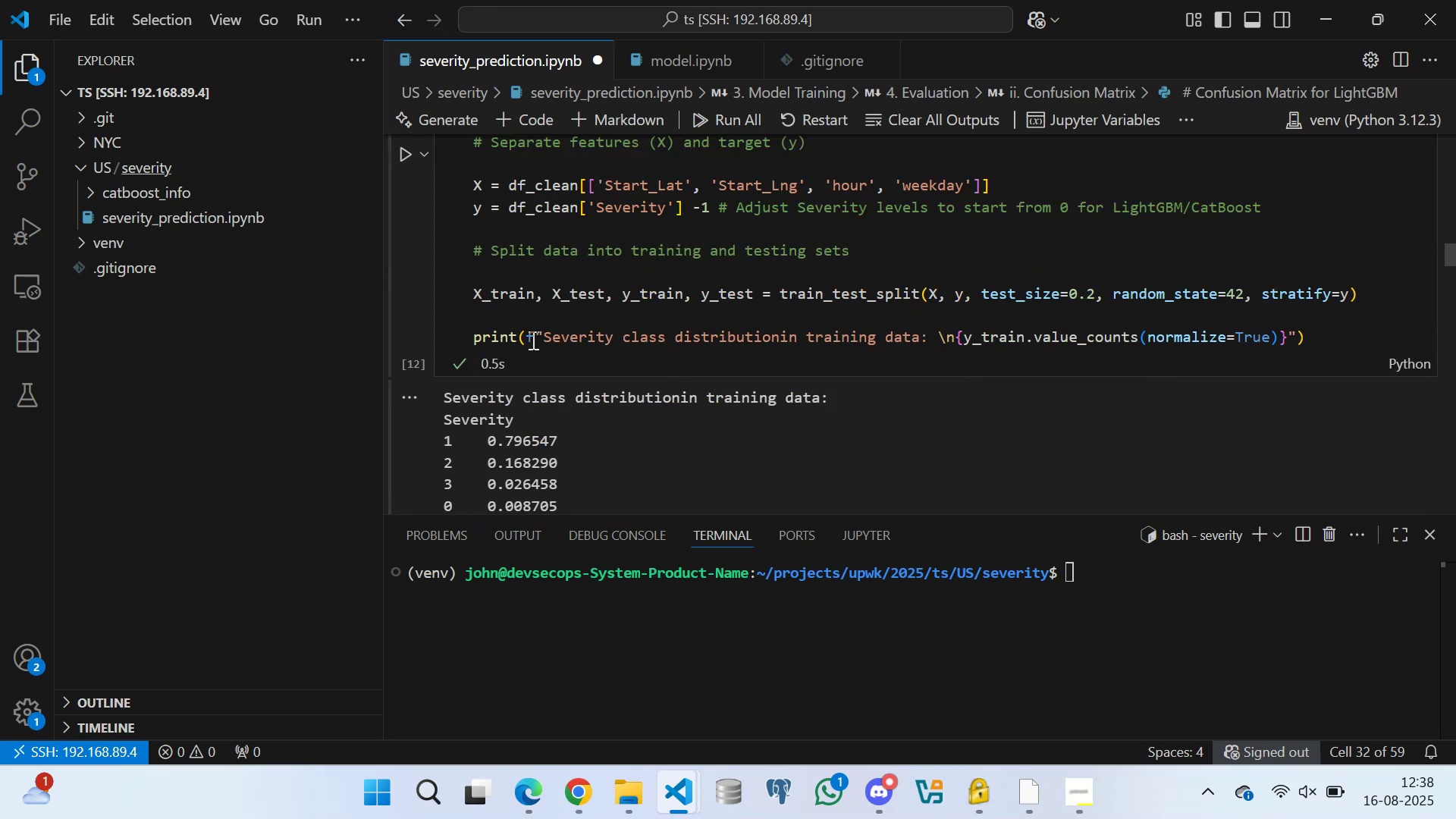 
left_click([579, 318])
 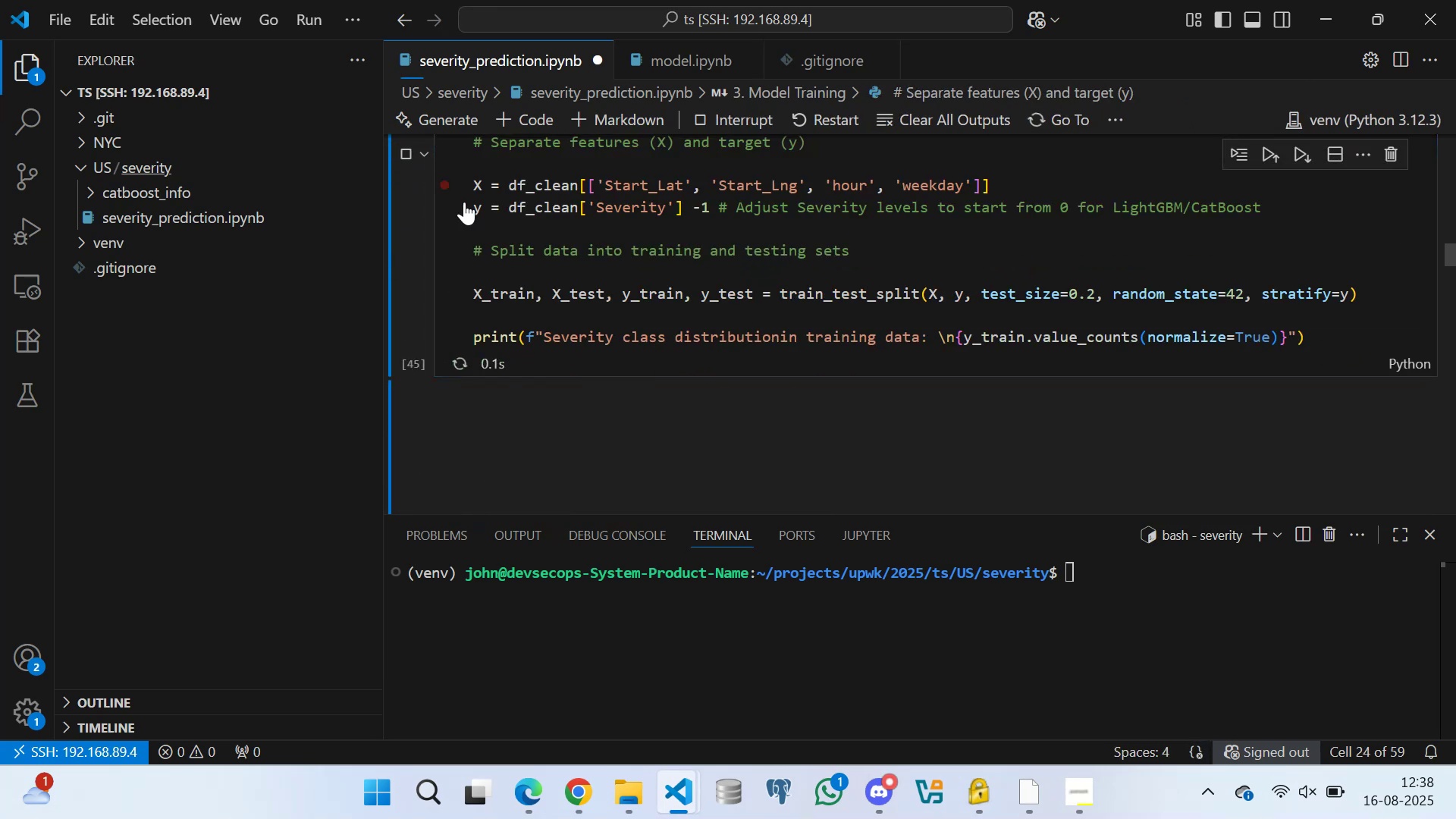 
scroll: coordinate [670, 297], scroll_direction: down, amount: 2.0
 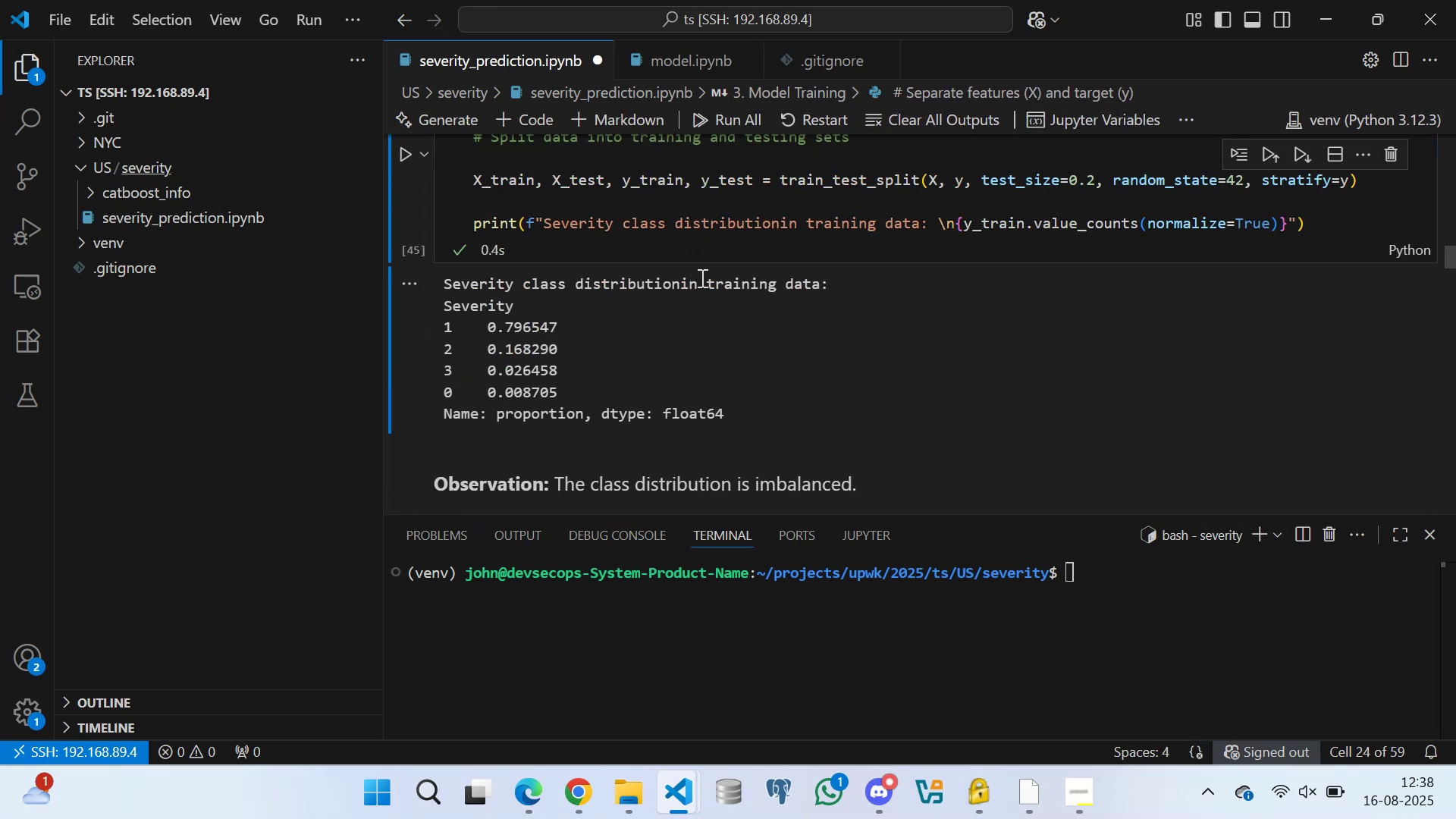 
left_click([553, 246])
 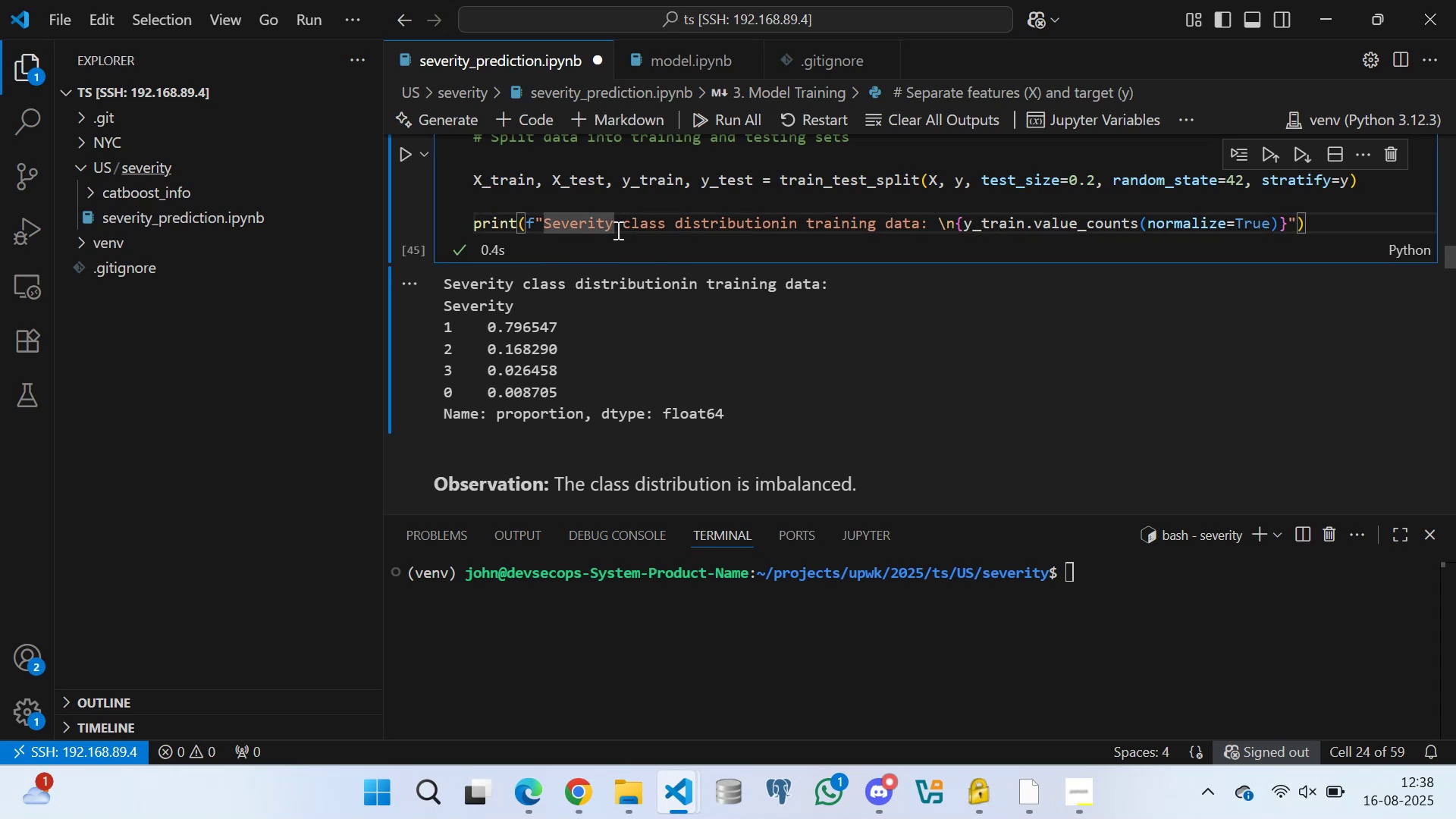 
left_click([620, 223])
 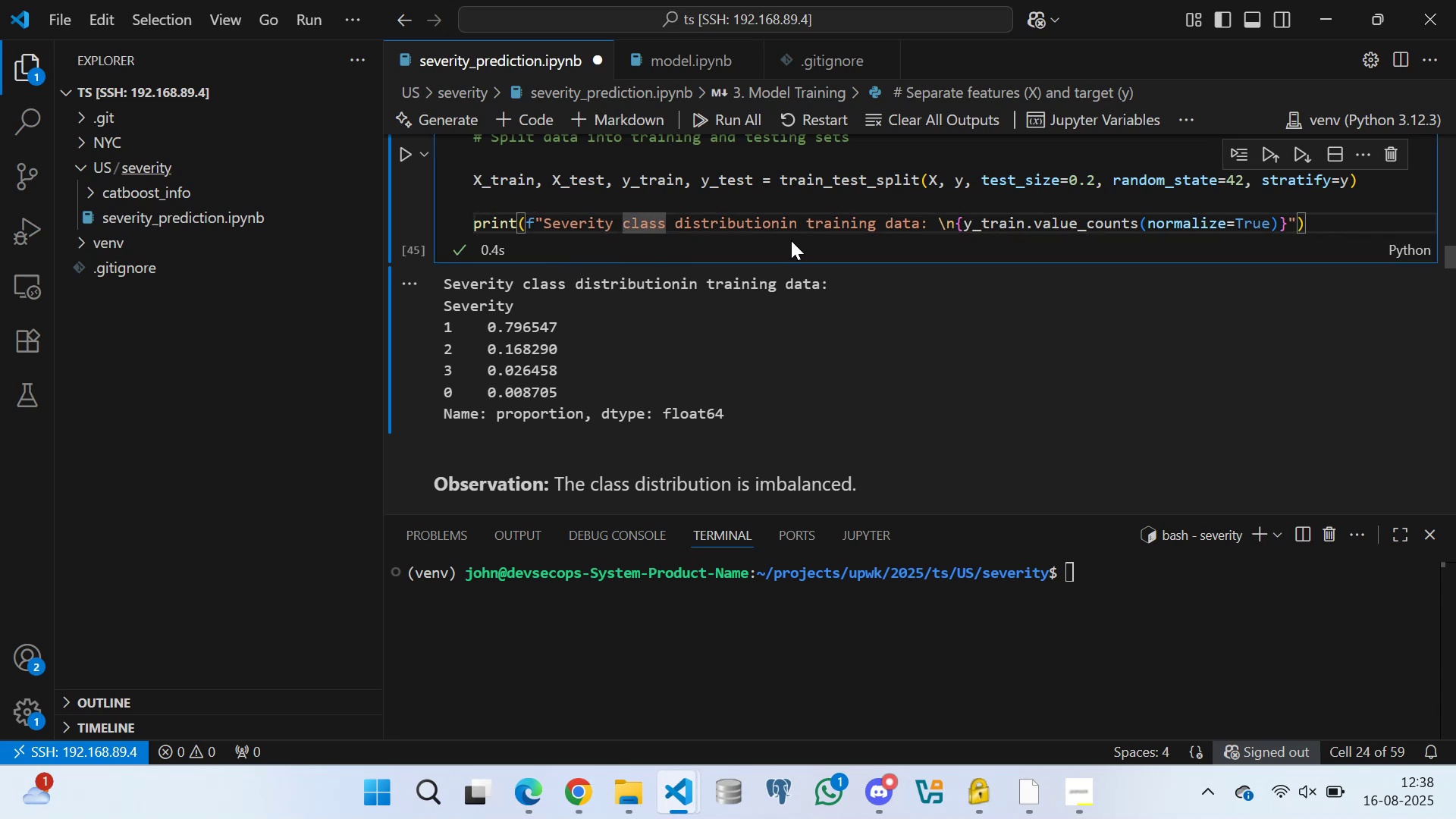 
scroll: coordinate [613, 270], scroll_direction: up, amount: 1.0
 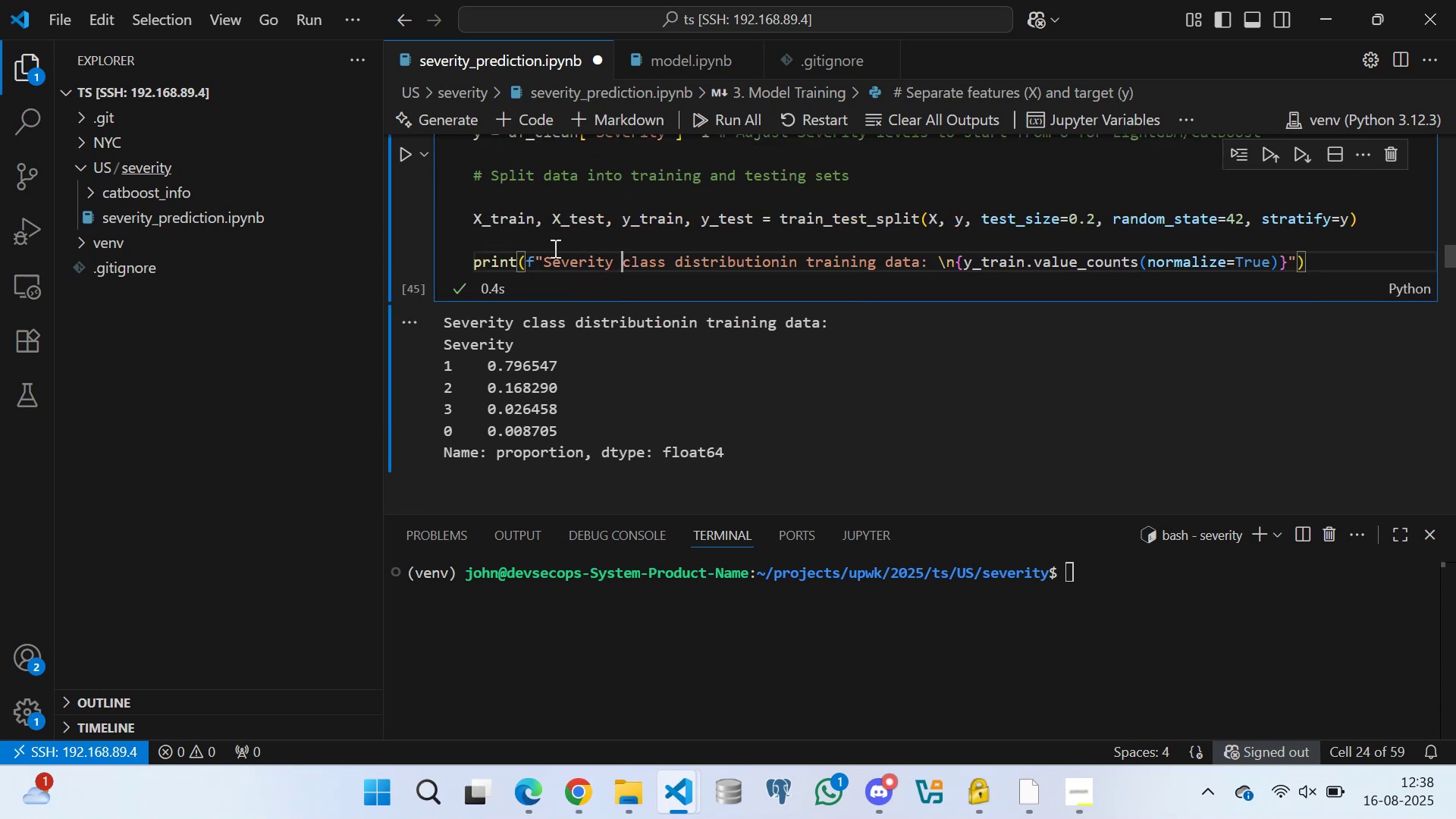 
left_click([554, 237])
 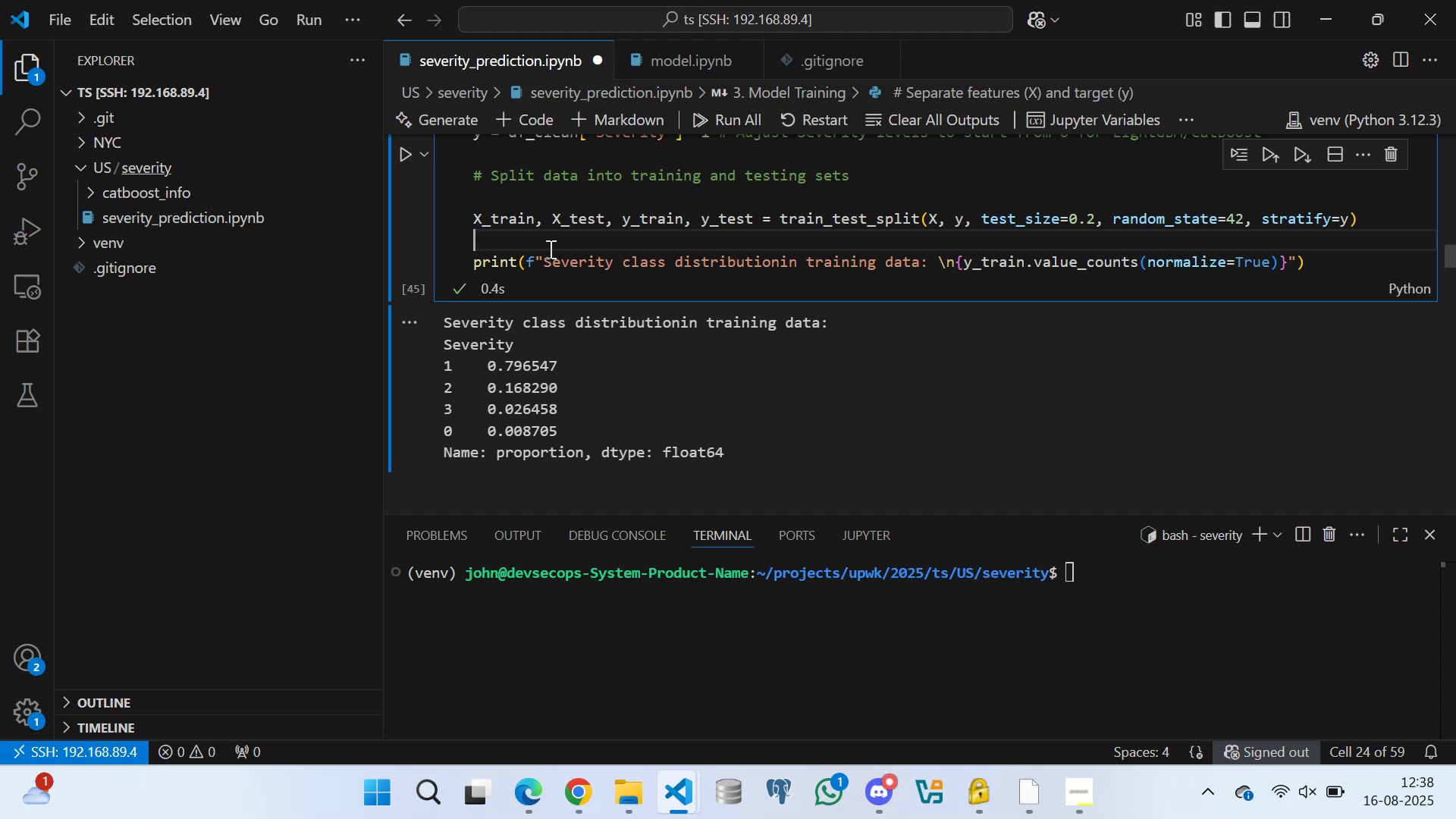 
wait(27.01)
 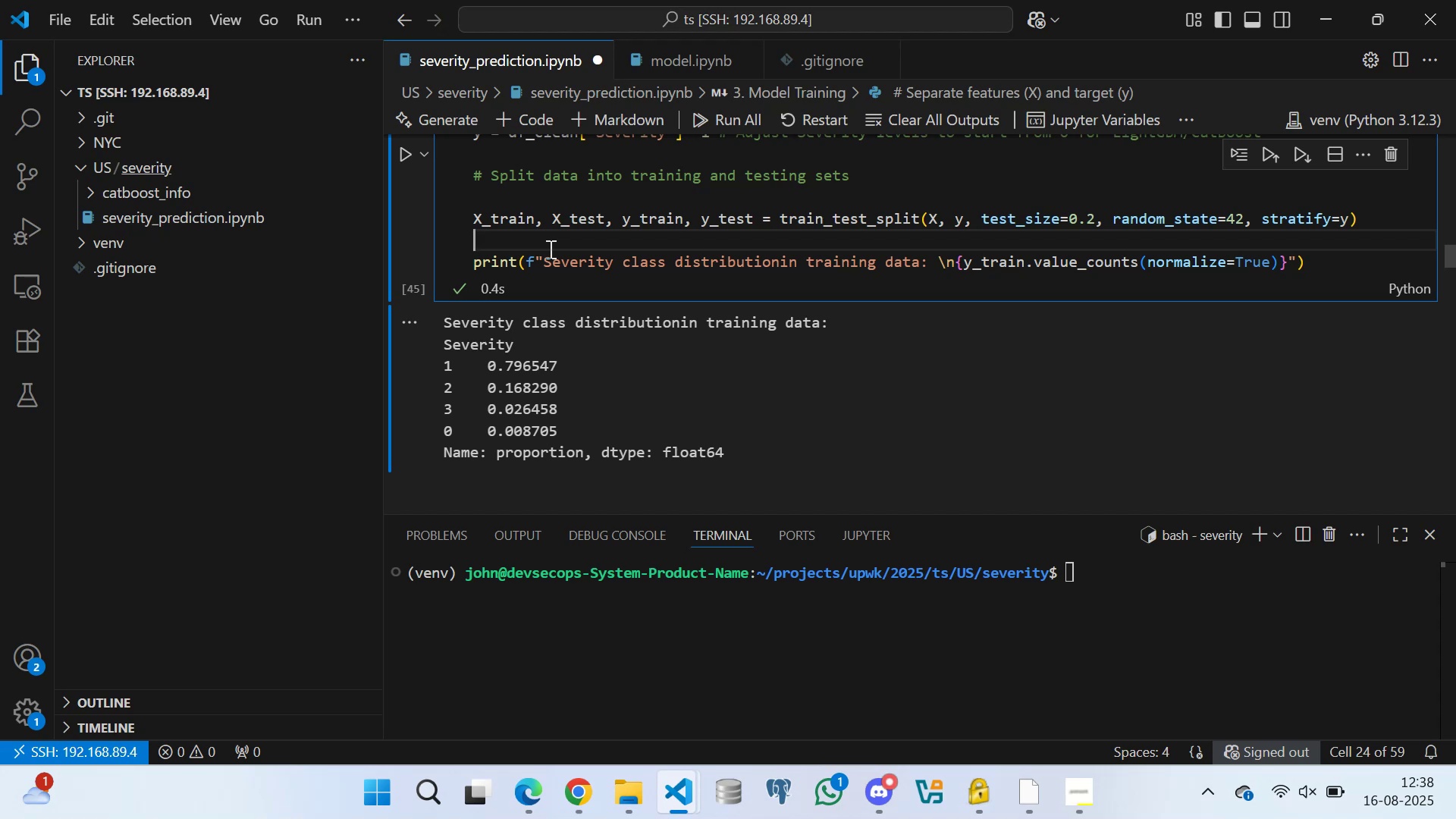 
scroll: coordinate [787, 257], scroll_direction: up, amount: 1.0
 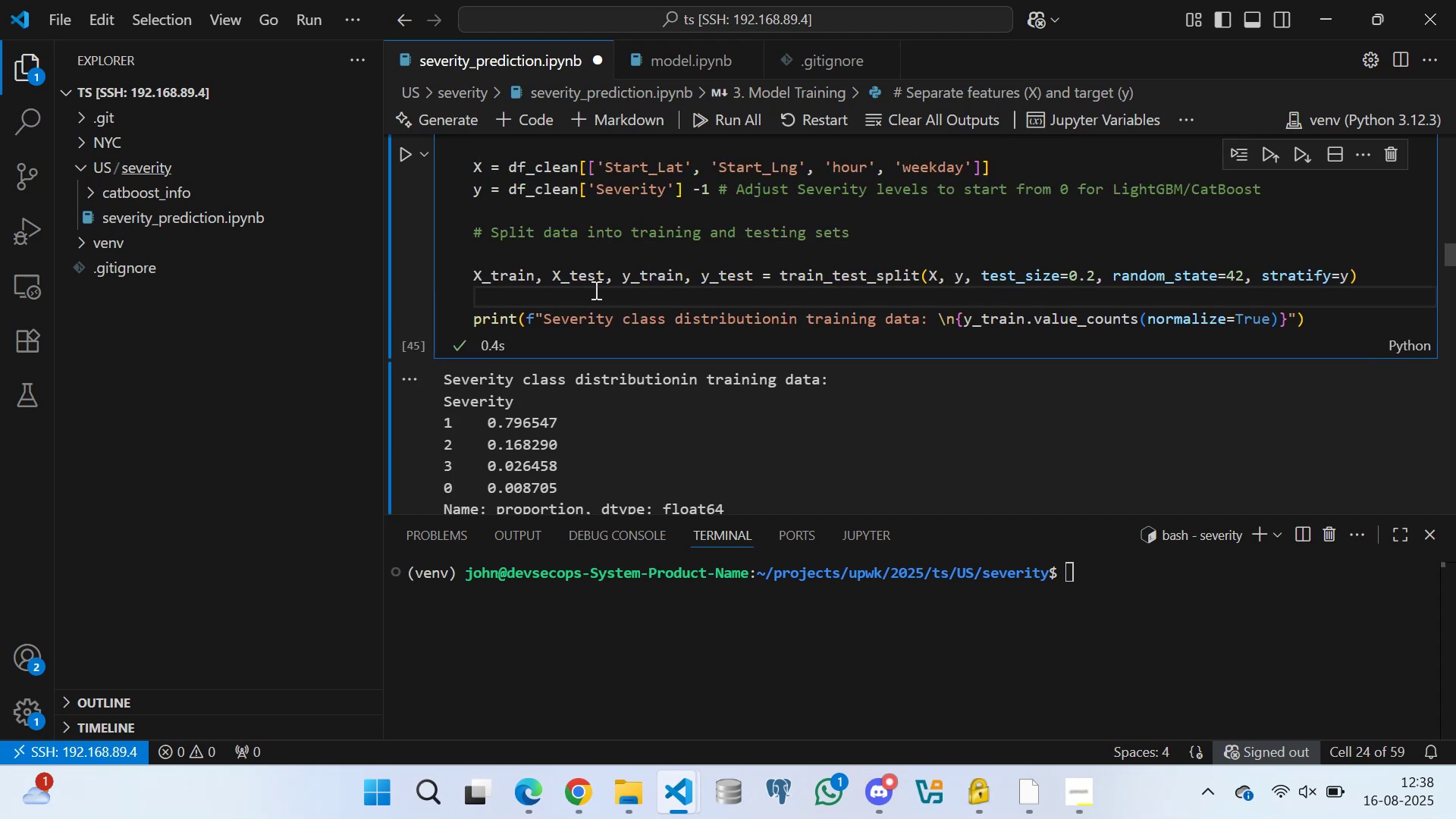 
scroll: coordinate [644, 253], scroll_direction: down, amount: 3.0
 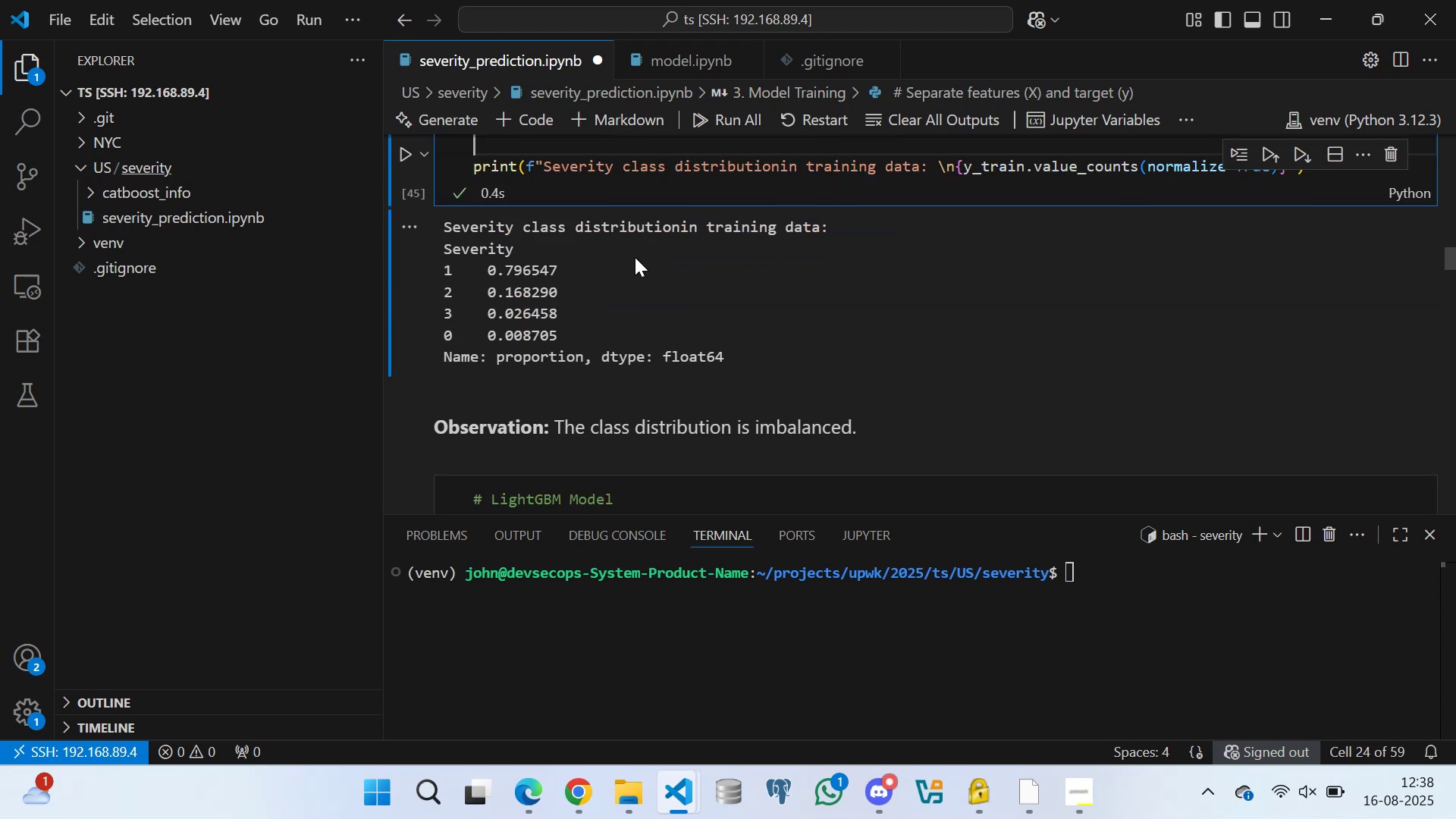 
scroll: coordinate [598, 265], scroll_direction: up, amount: 2.0
 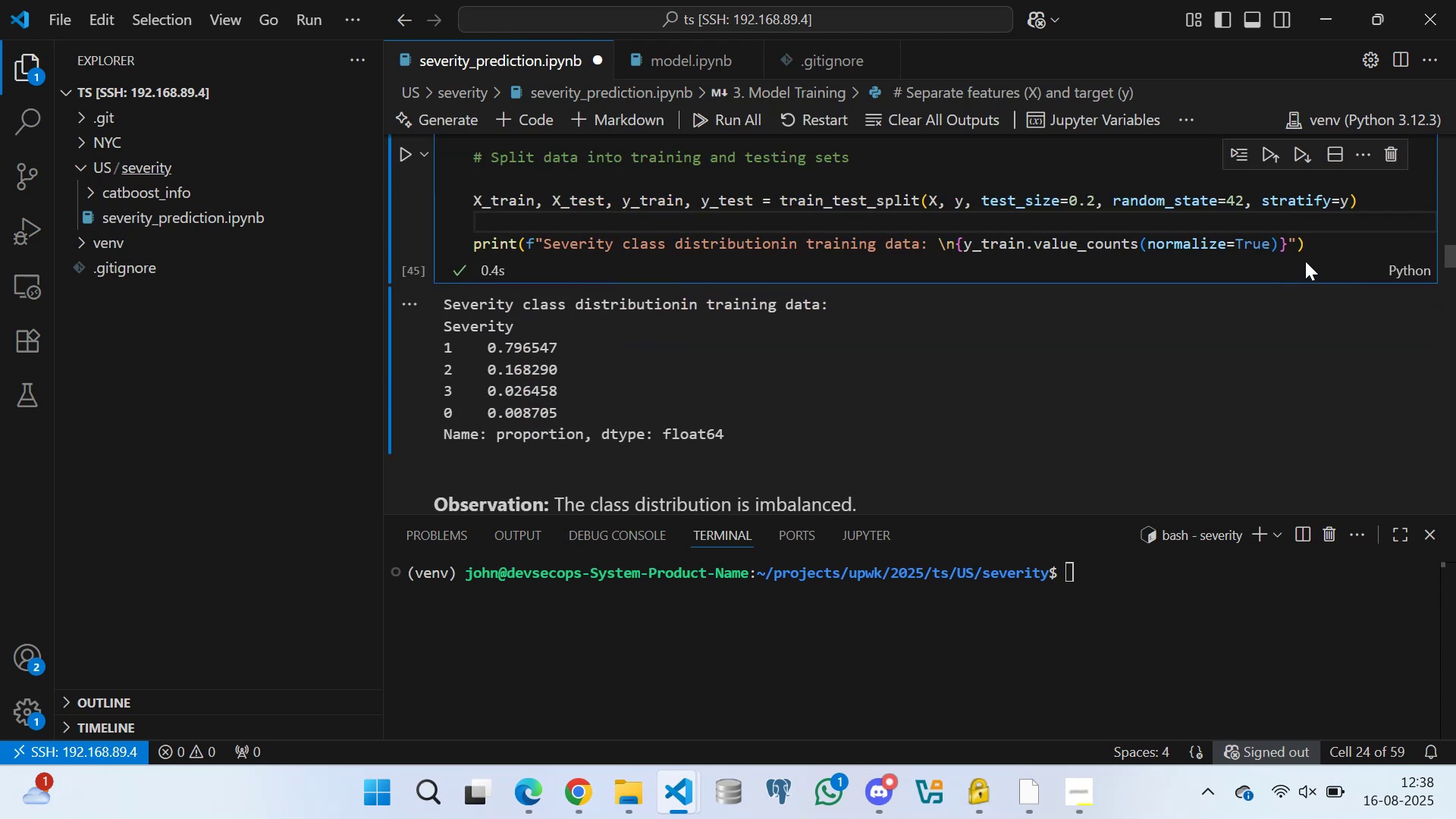 
left_click([1318, 237])
 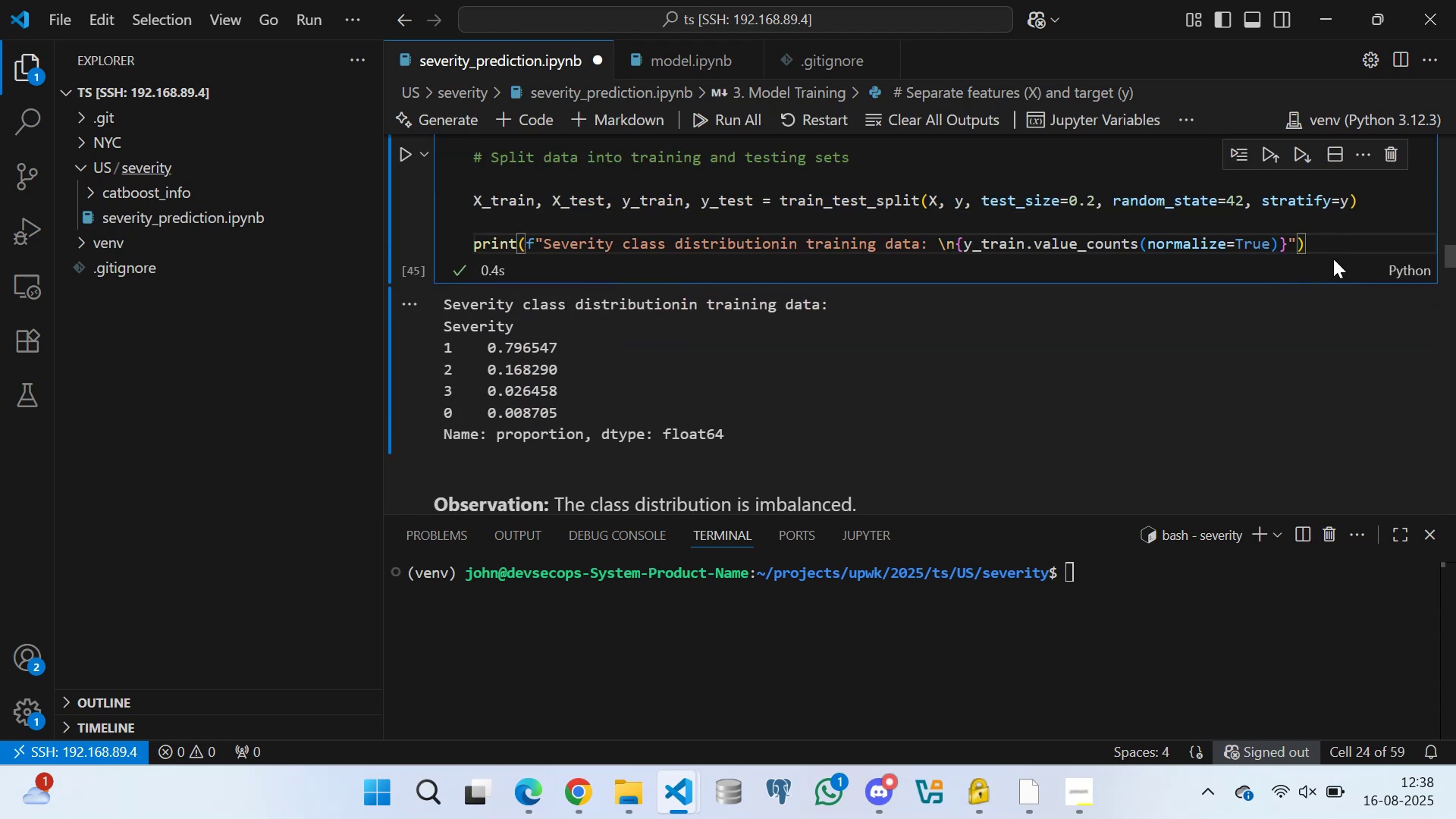 
key(Enter)
 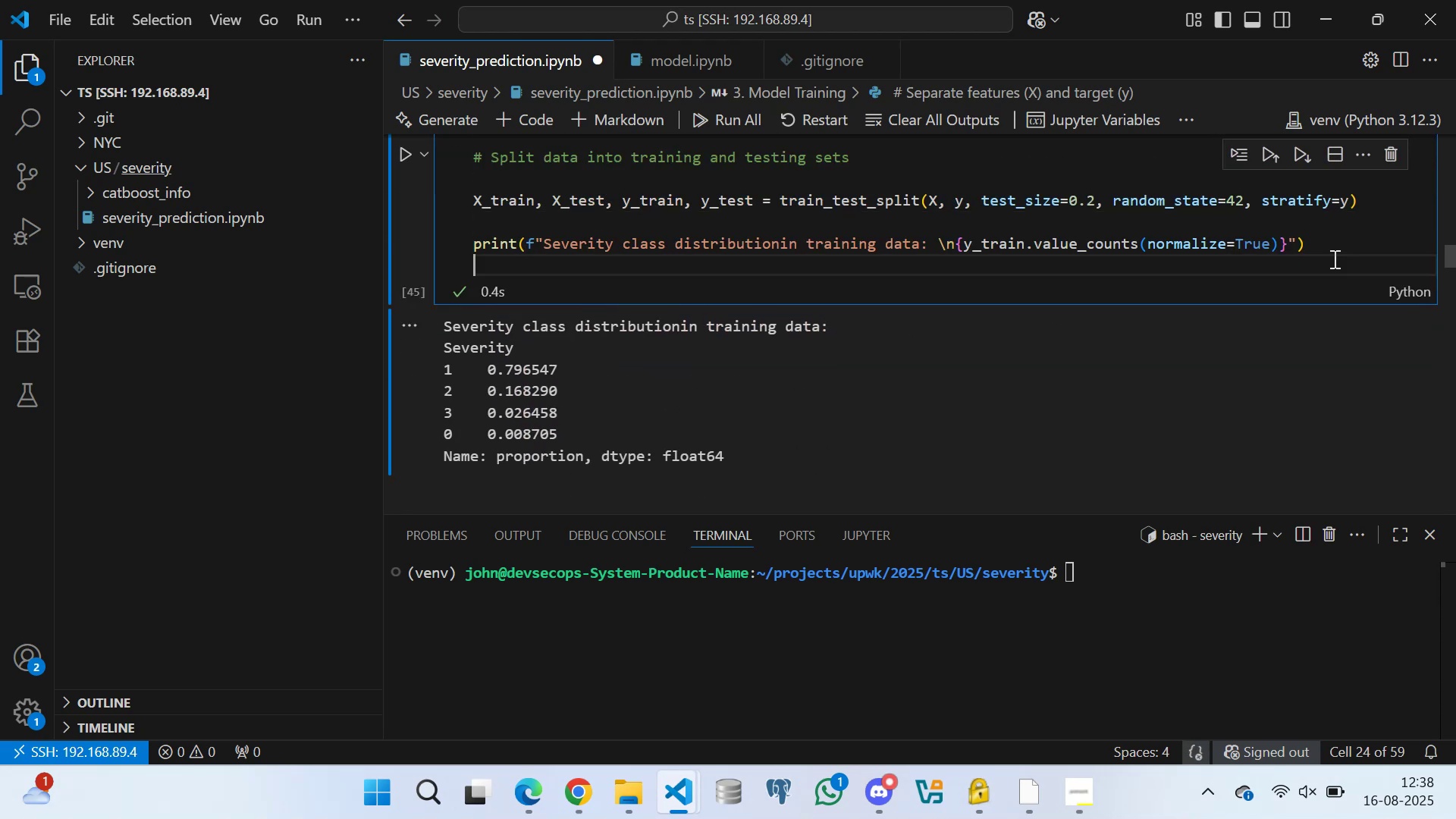 
key(Enter)
 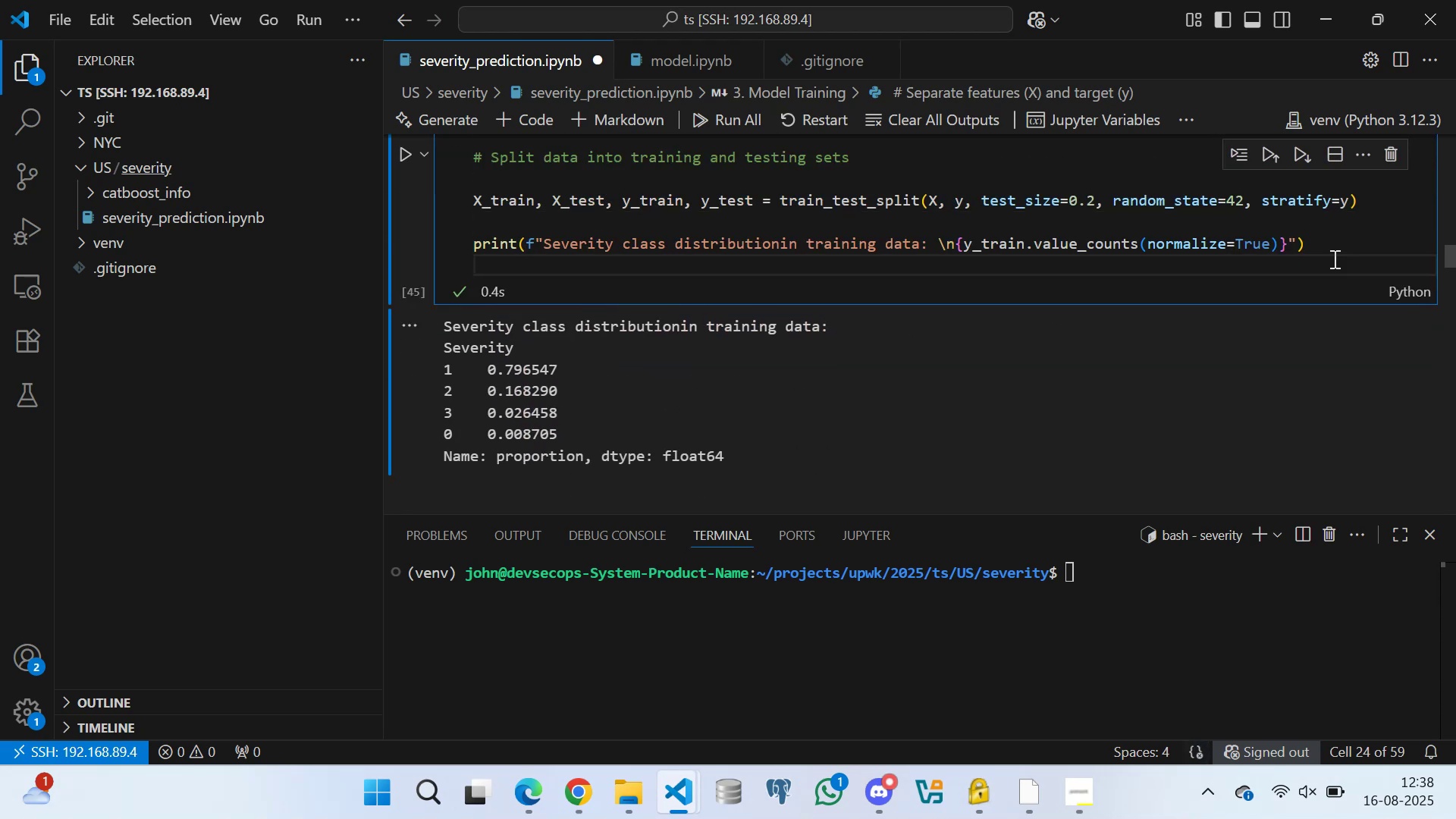 
type(class_distibution = )
 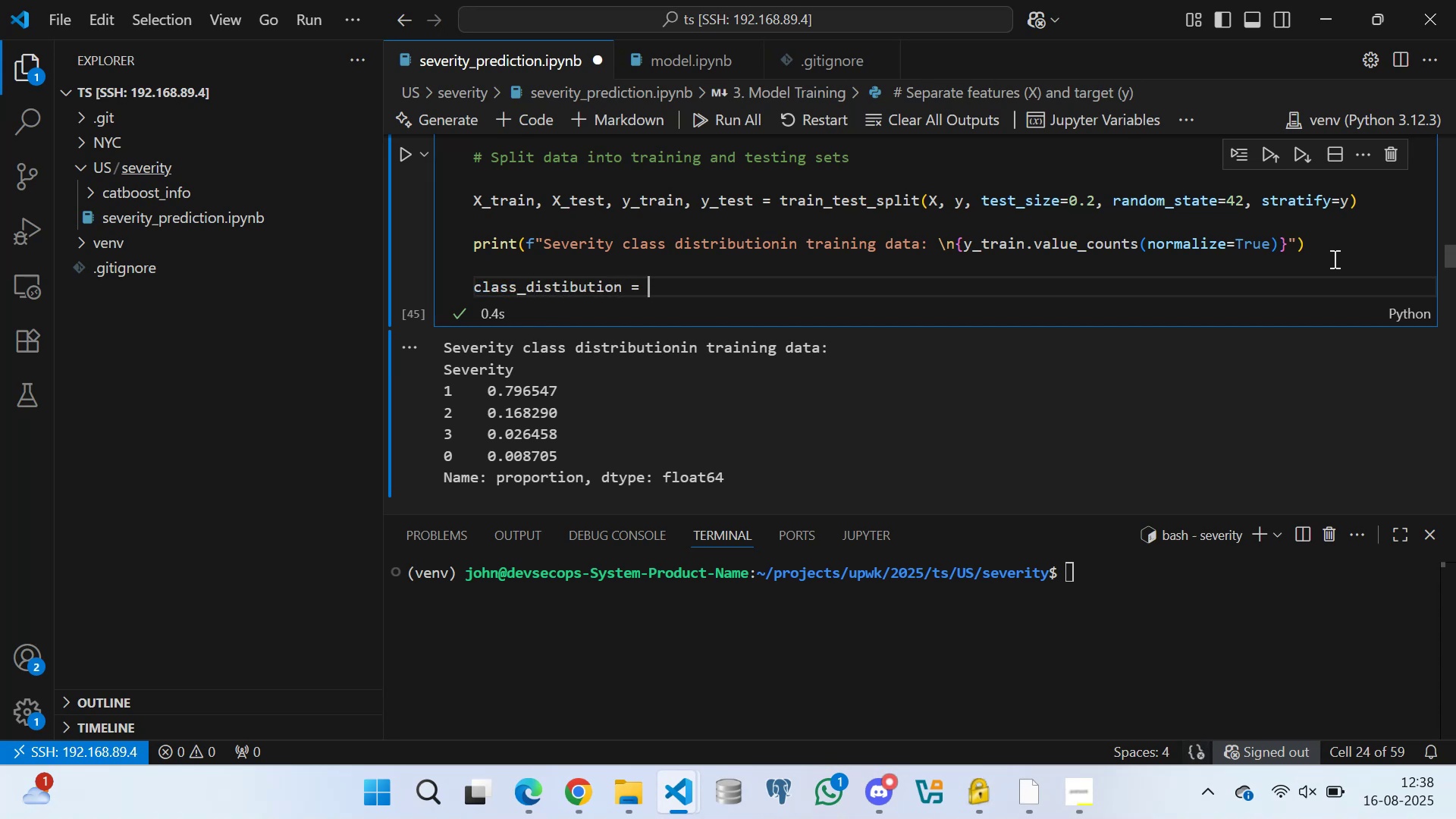 
type(y_train.value_counts(normalize=True)
 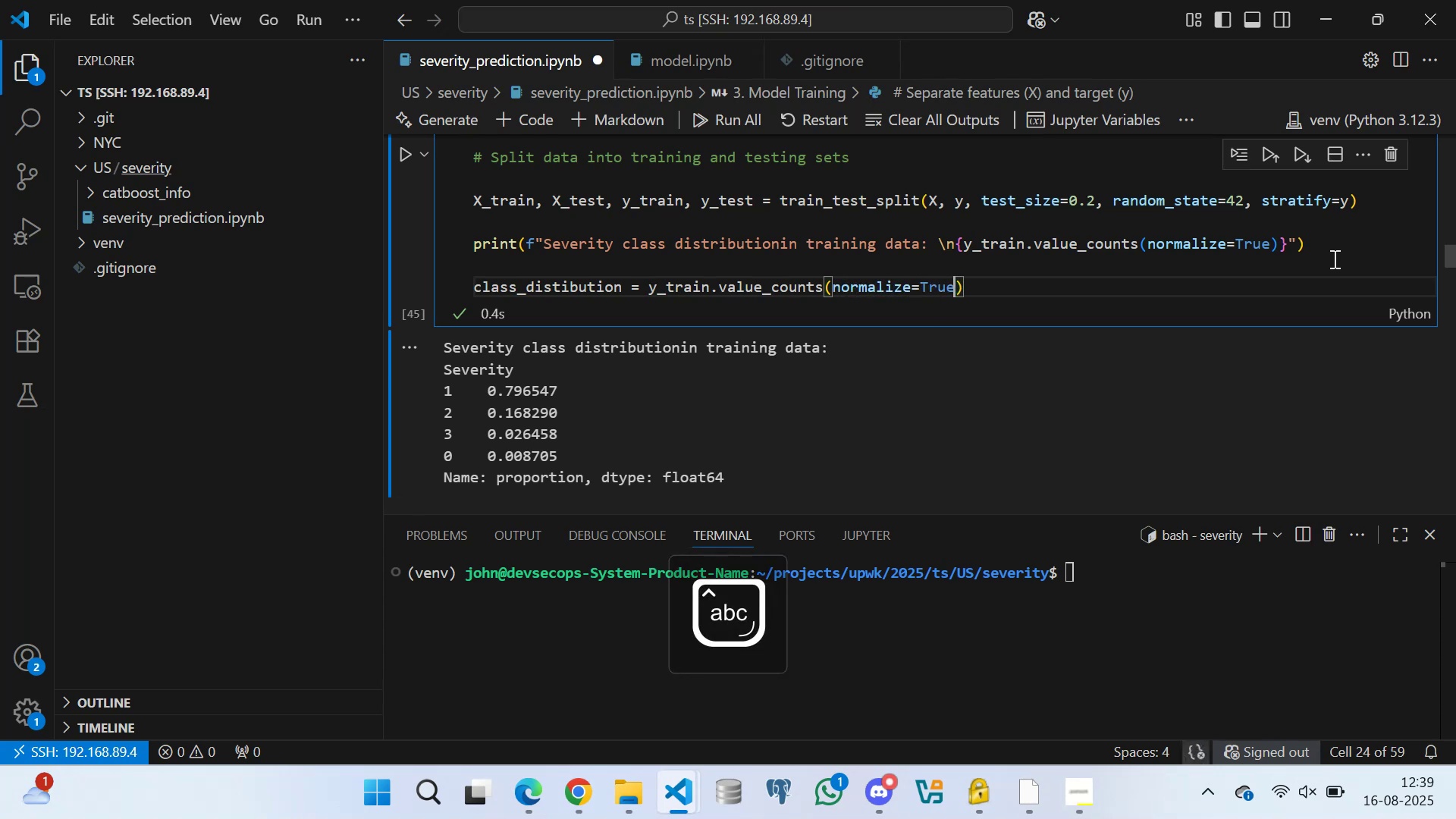 
key(ArrowRight)
 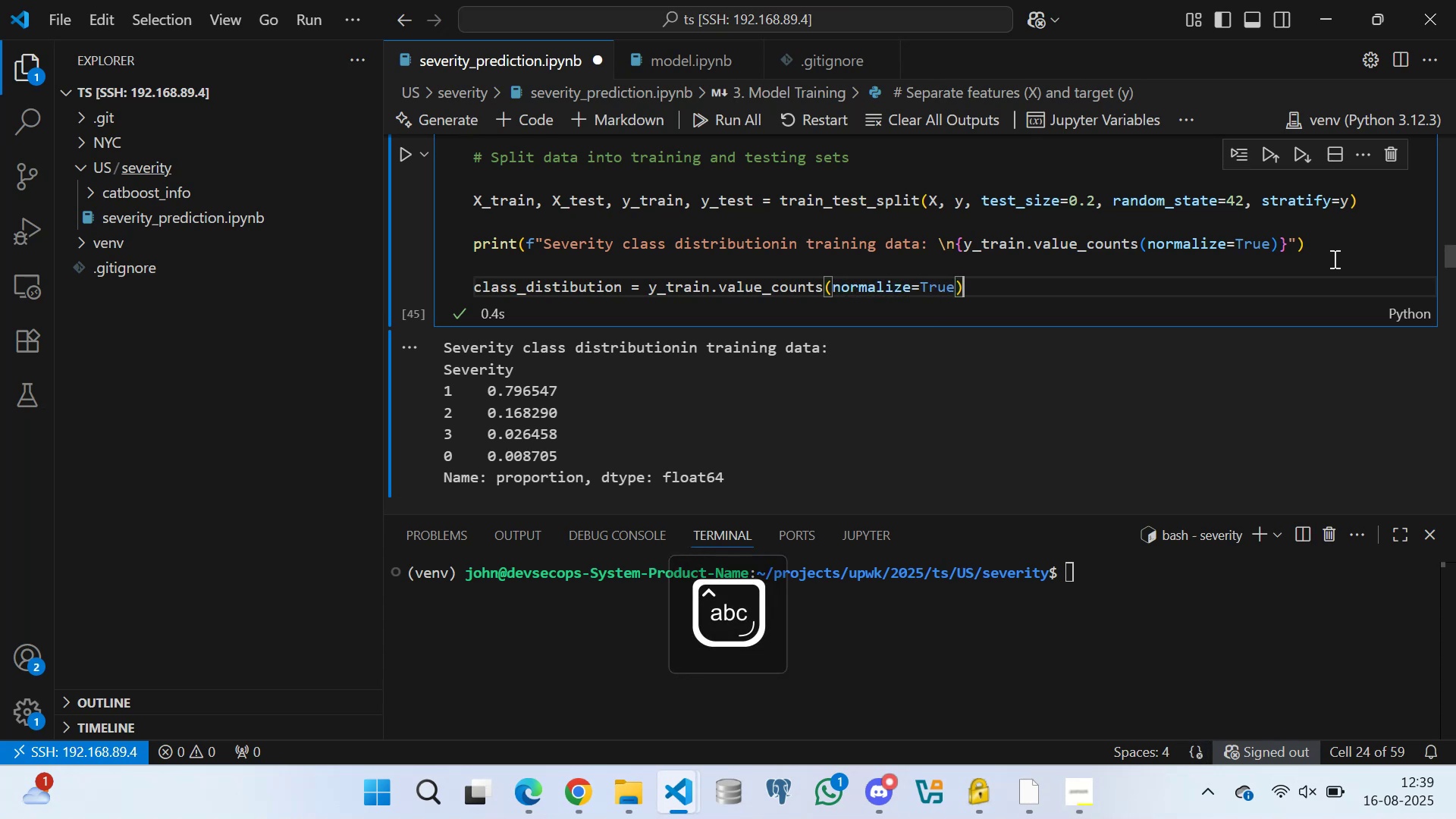 
key(Enter)
 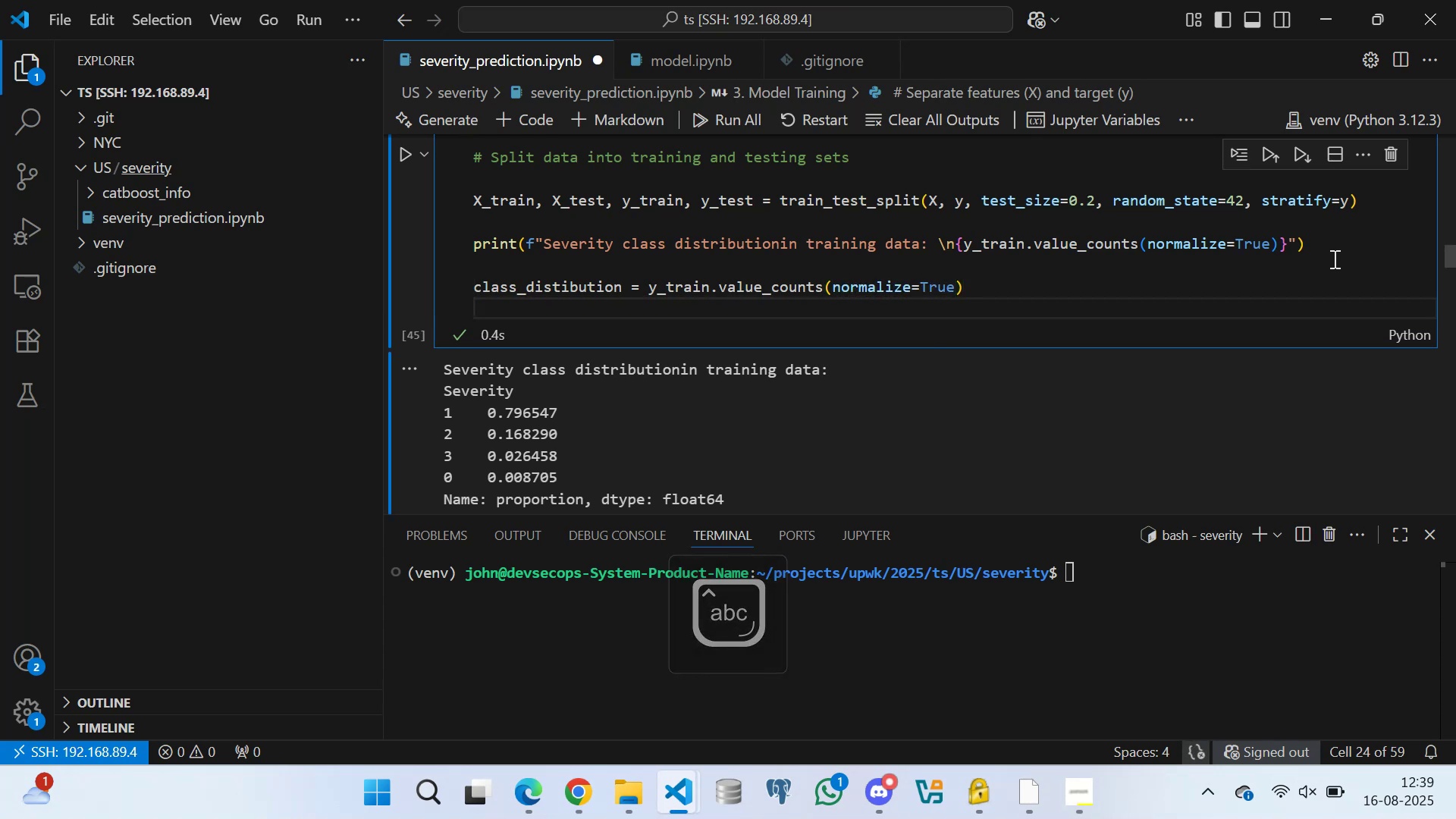 
type(class_distribution)
 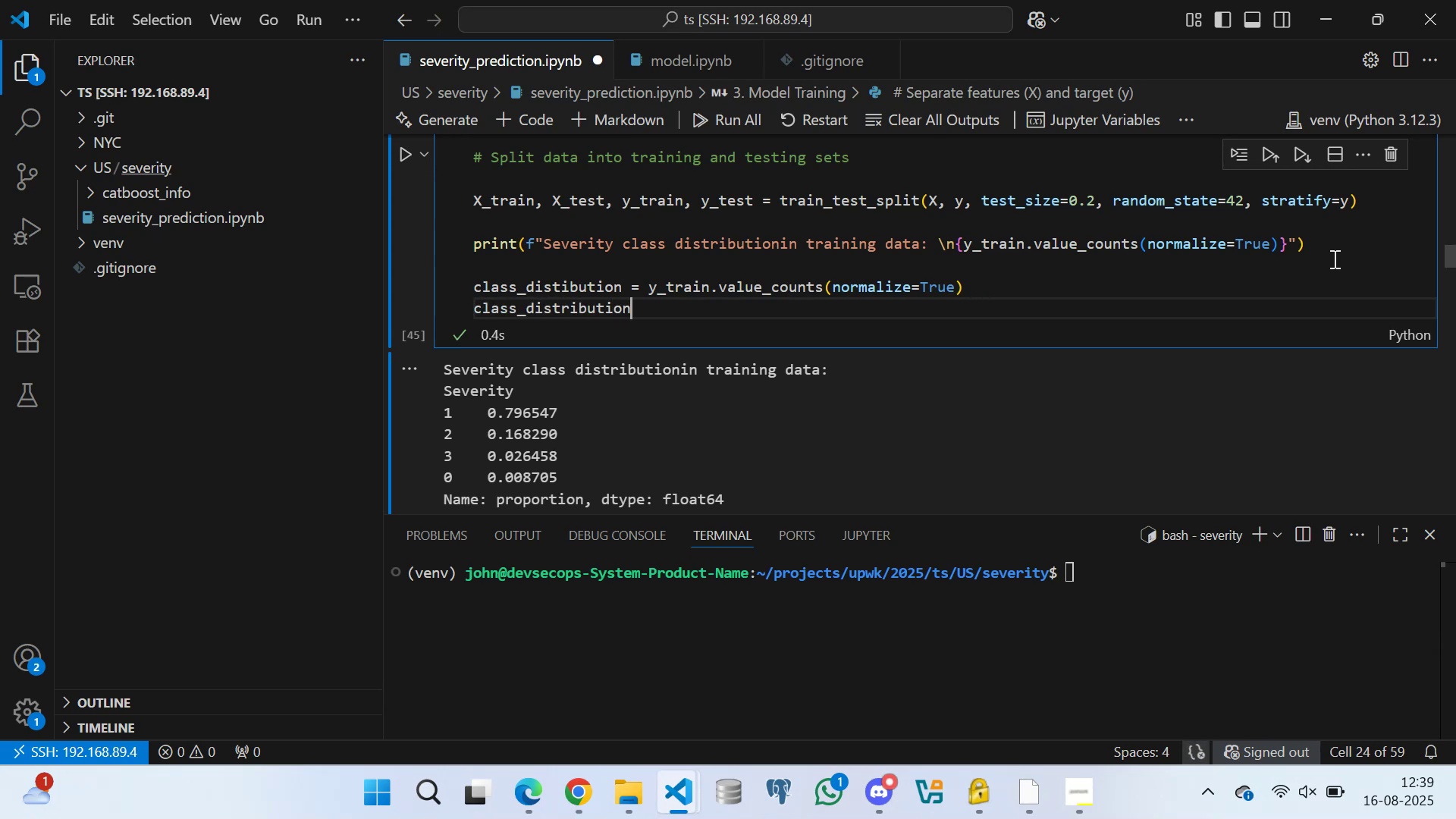 
left_click([635, 309])
 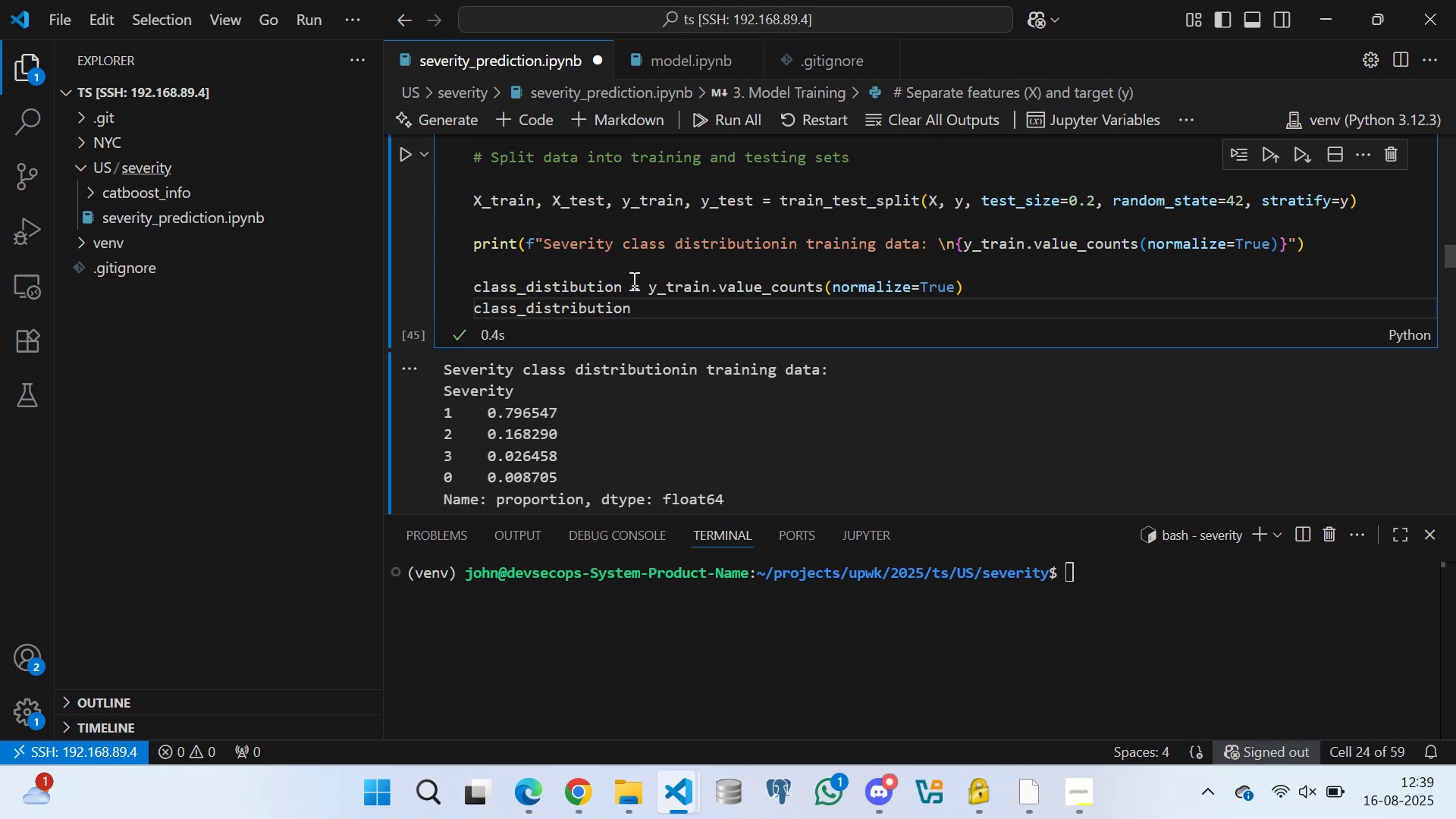 
left_click([632, 281])
 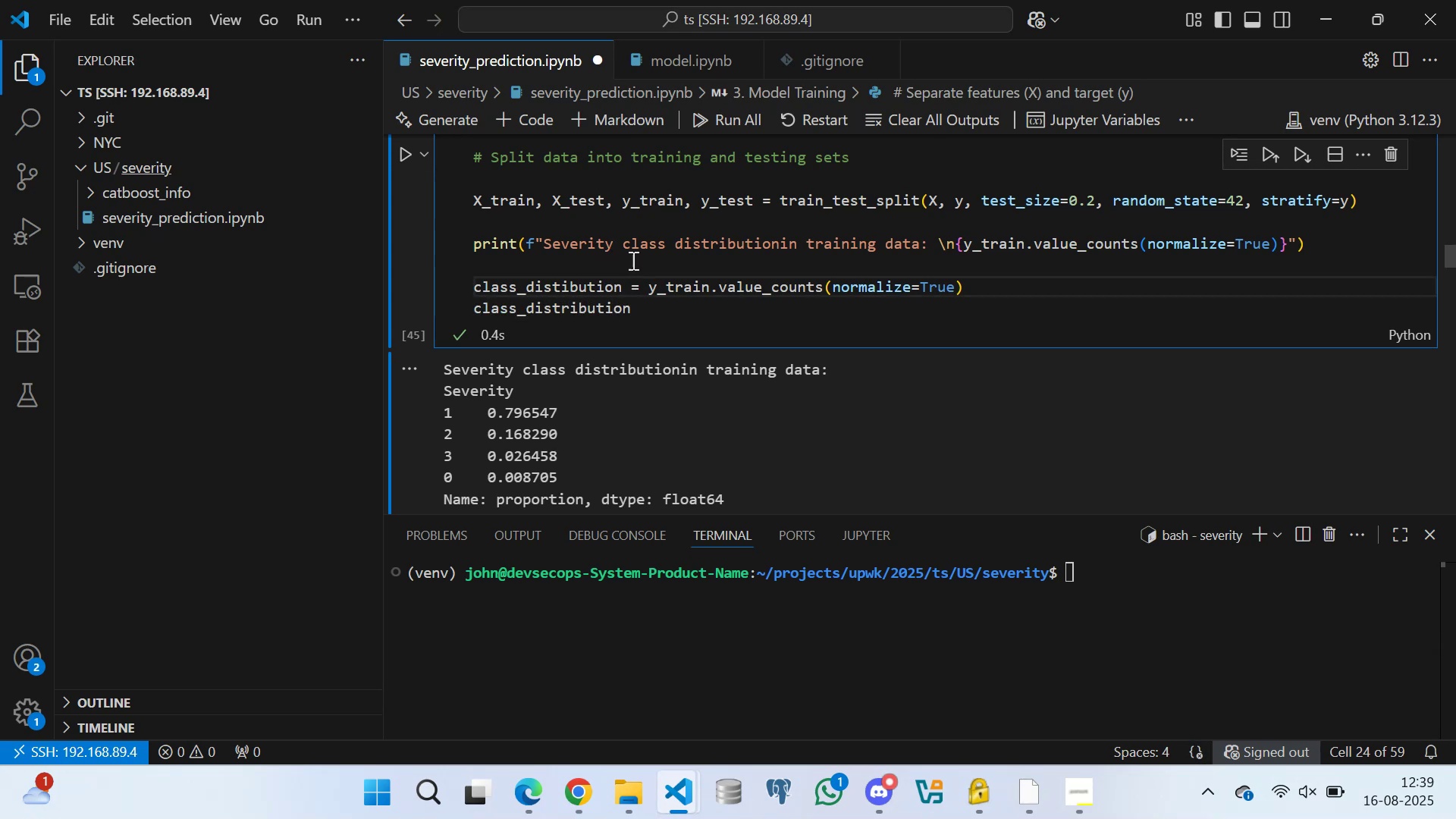 
left_click([629, 258])
 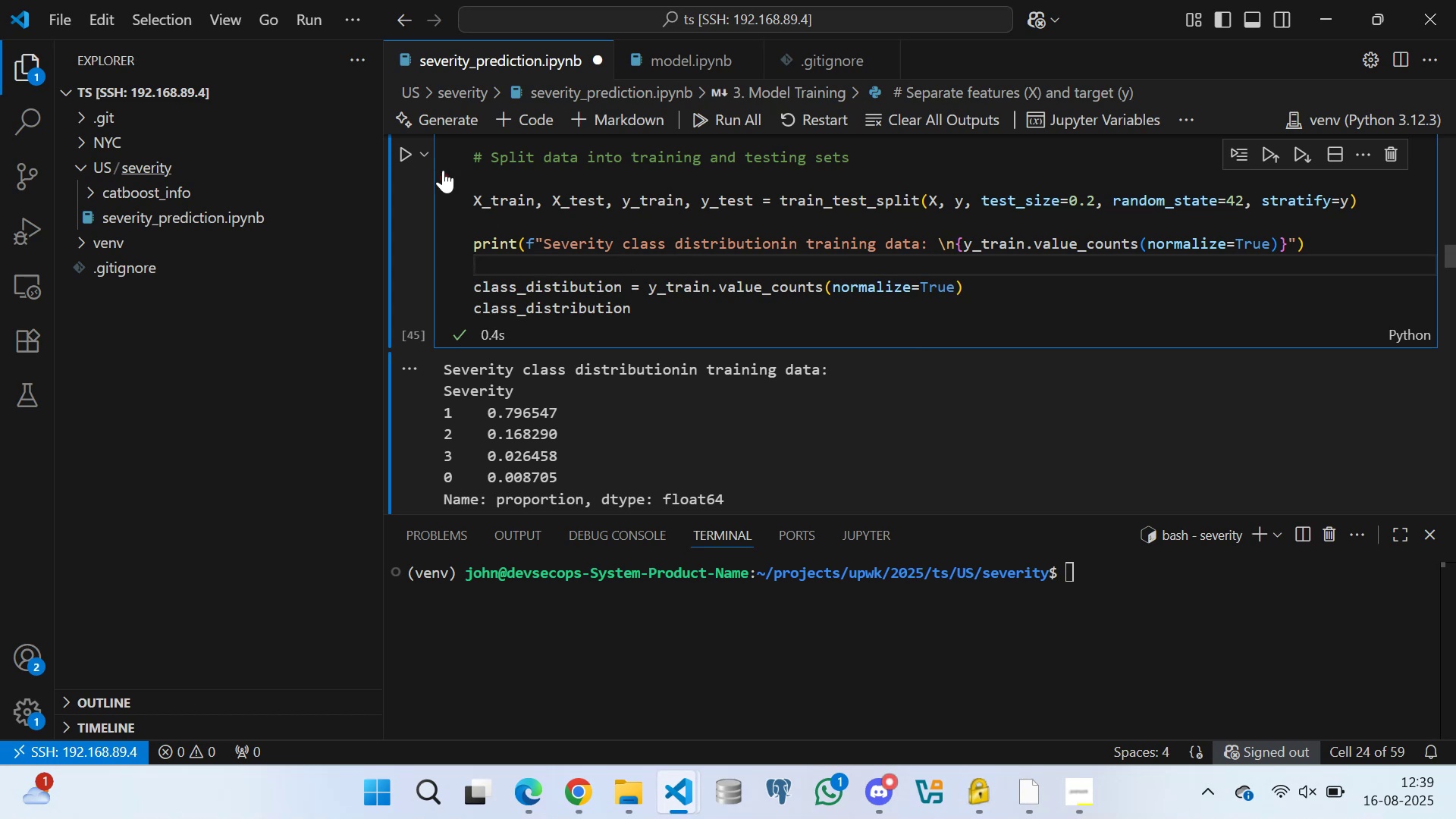 
left_click_drag(start_coordinate=[401, 148], to_coordinate=[405, 157])
 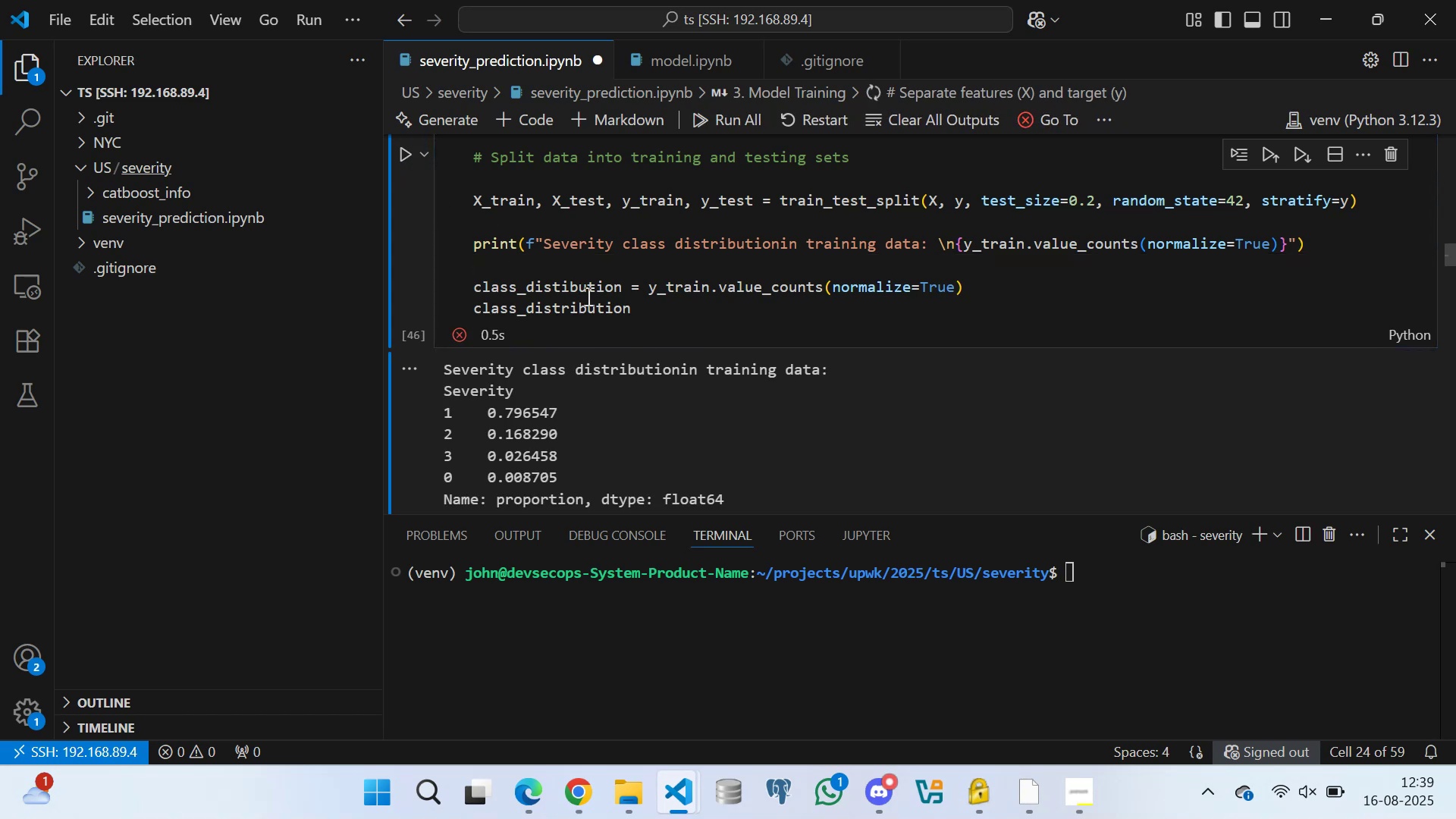 
scroll: coordinate [565, 294], scroll_direction: down, amount: 1.0
 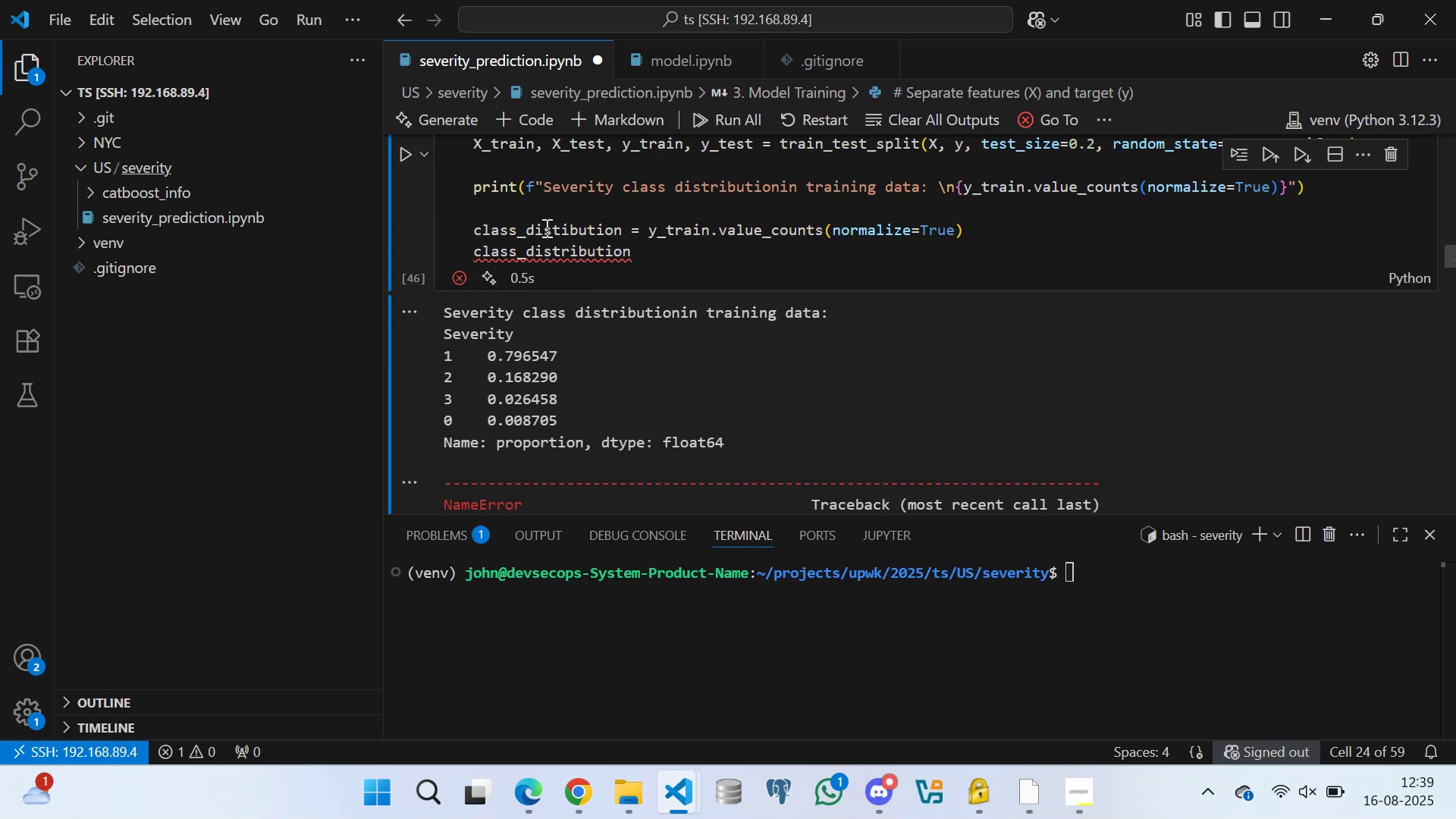 
double_click([545, 227])
 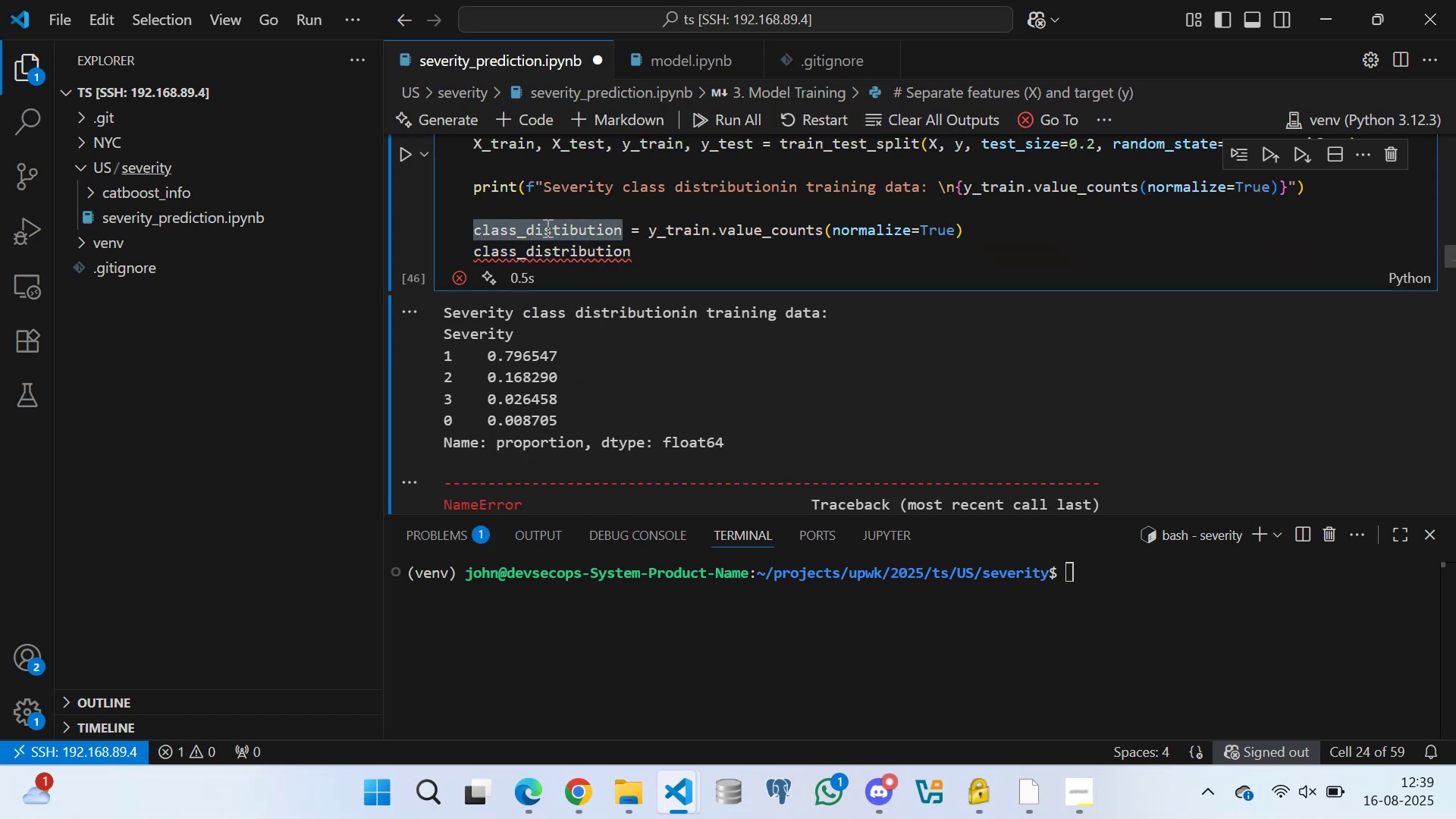 
key(Control+C)
 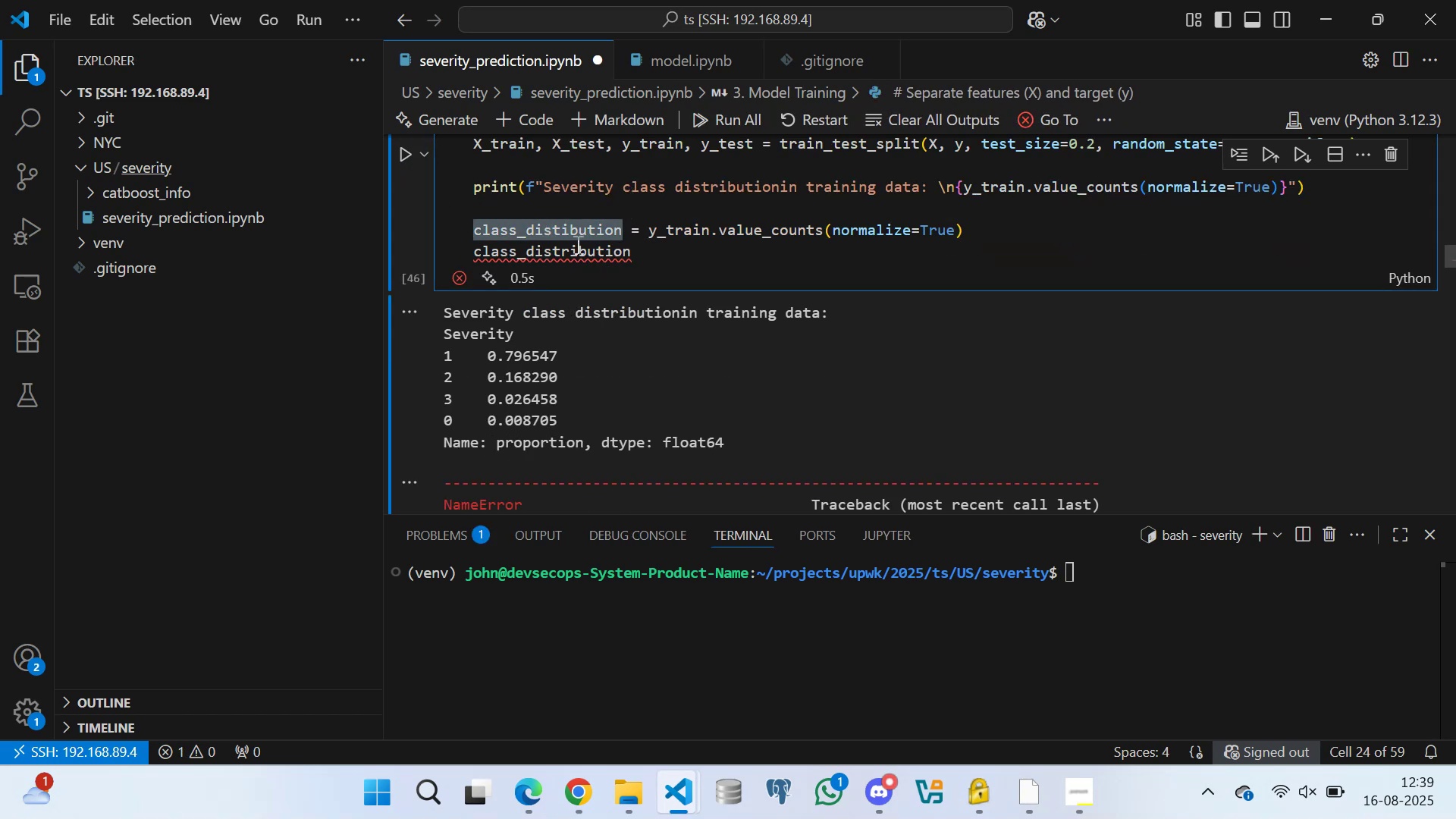 
scroll: coordinate [579, 279], scroll_direction: down, amount: 7.0
 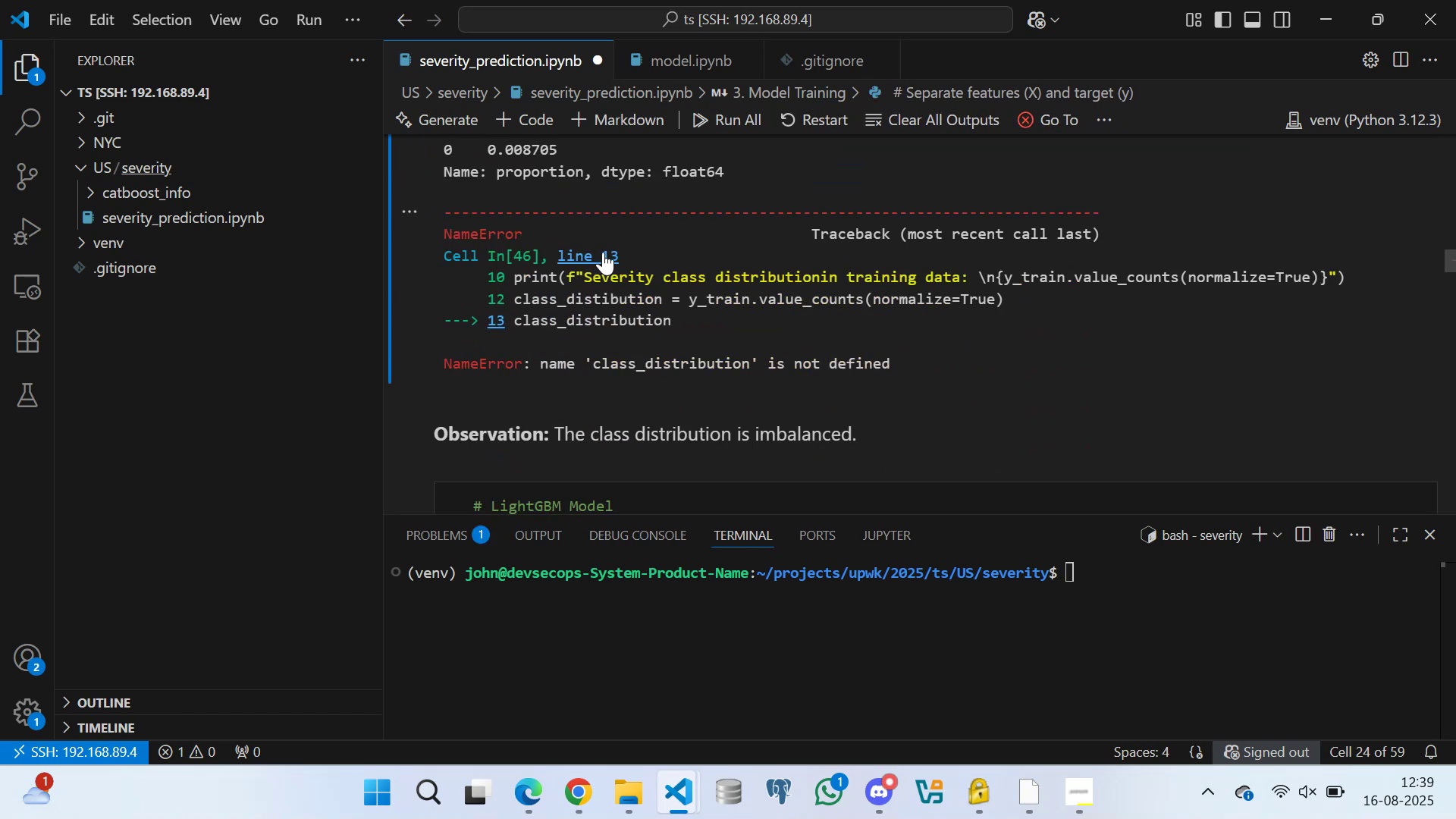 
scroll: coordinate [560, 225], scroll_direction: up, amount: 5.0
 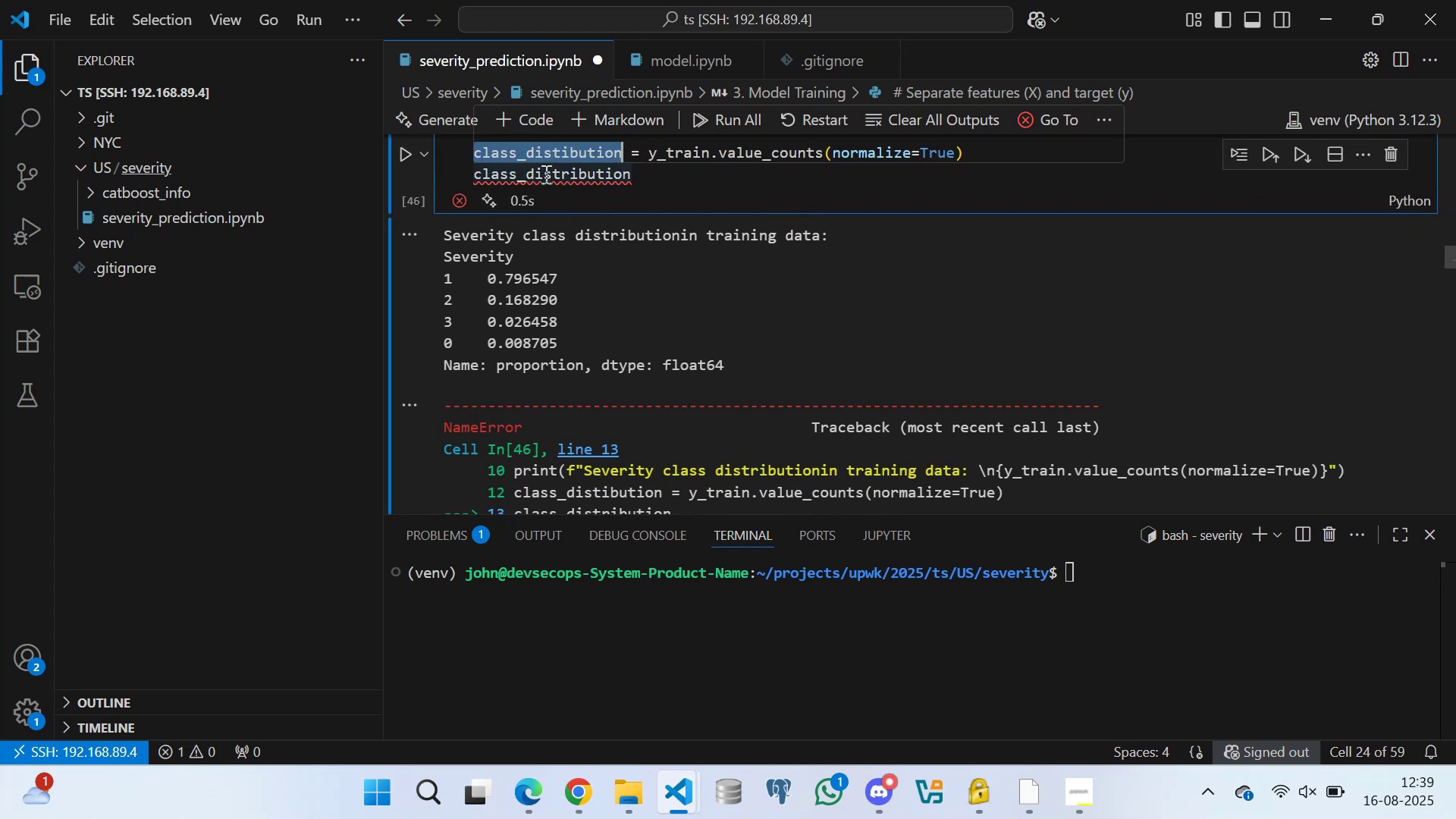 
double_click([544, 174])
 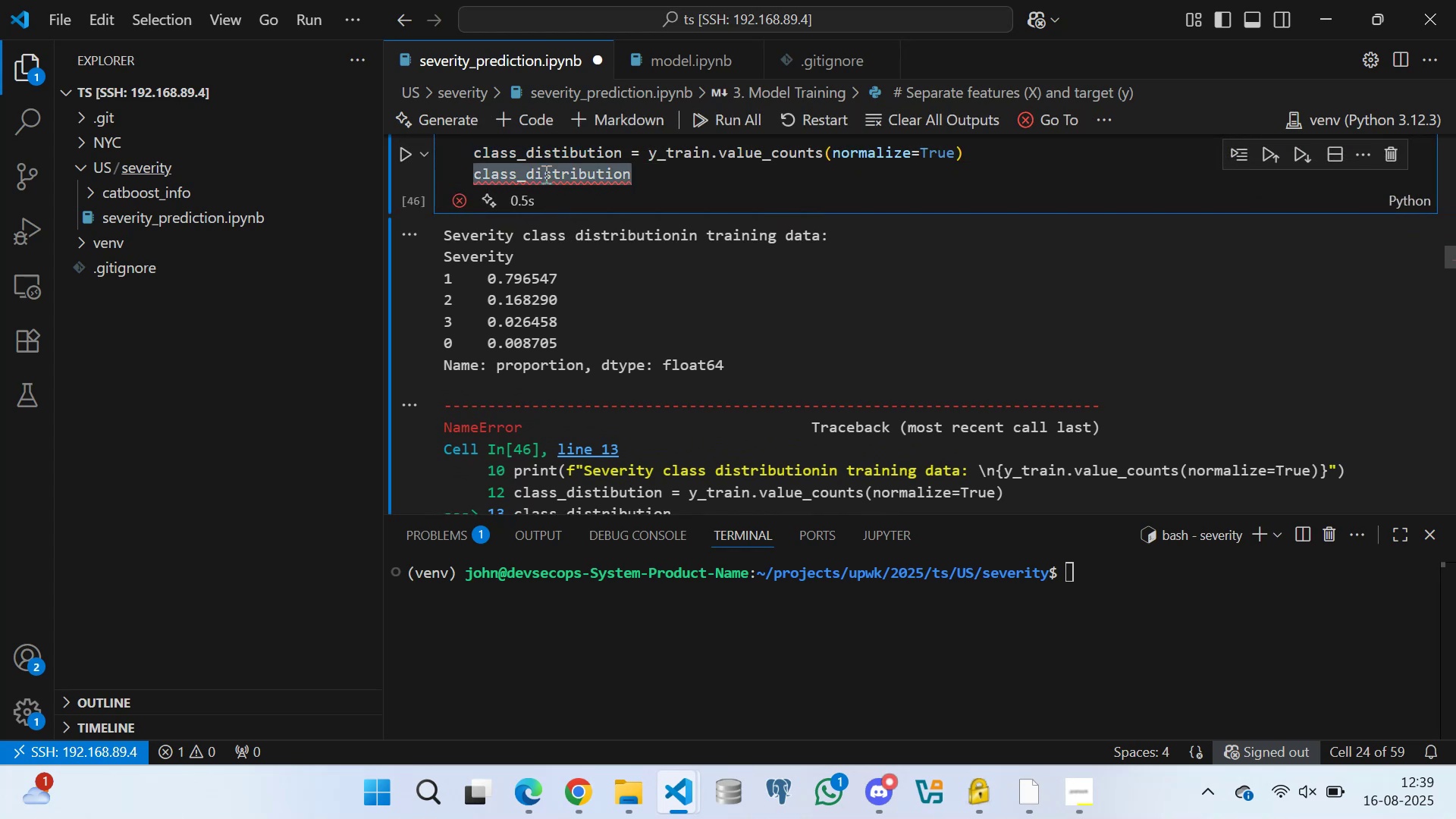 
key(Control+V)
 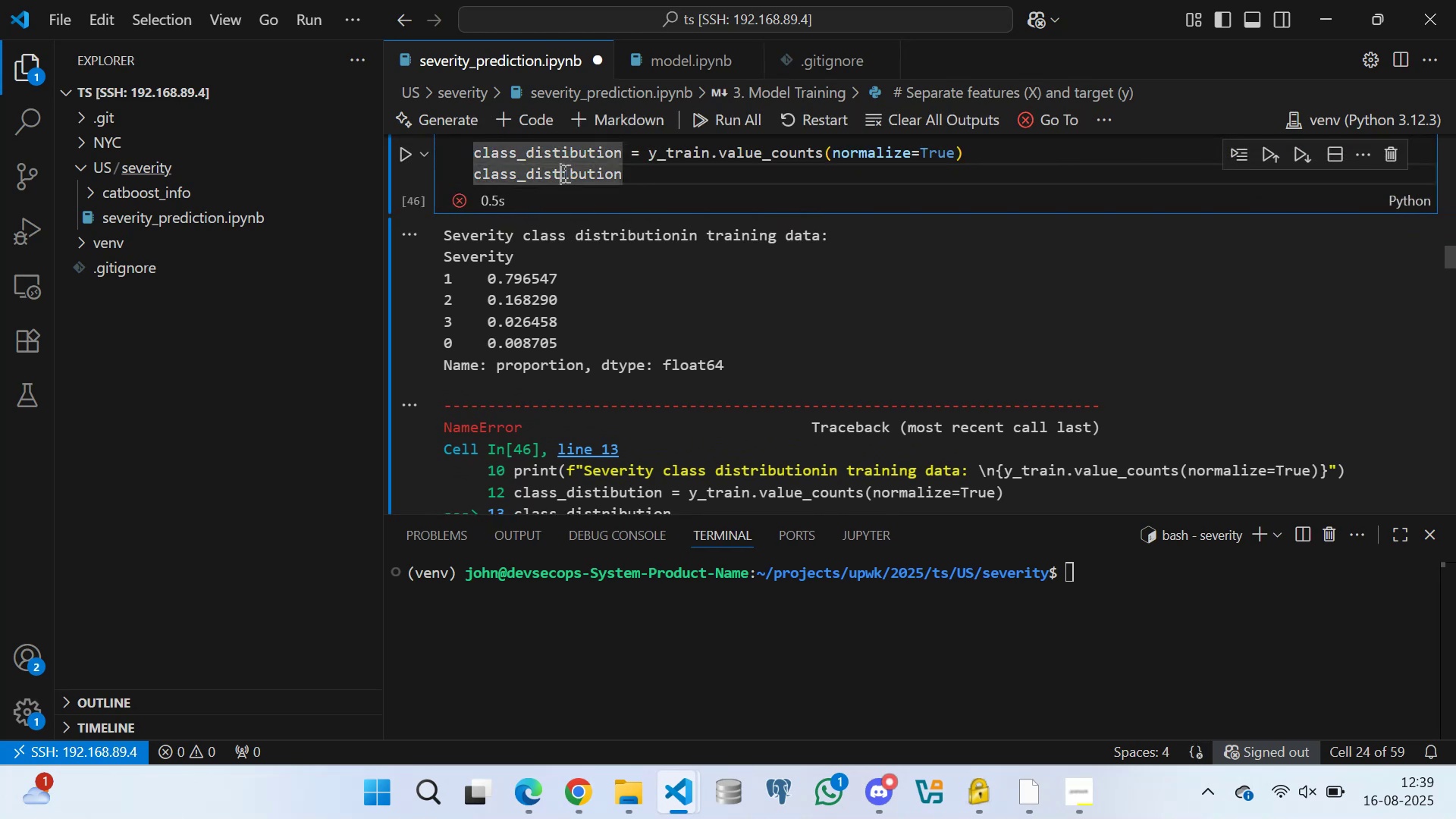 
key(R)
 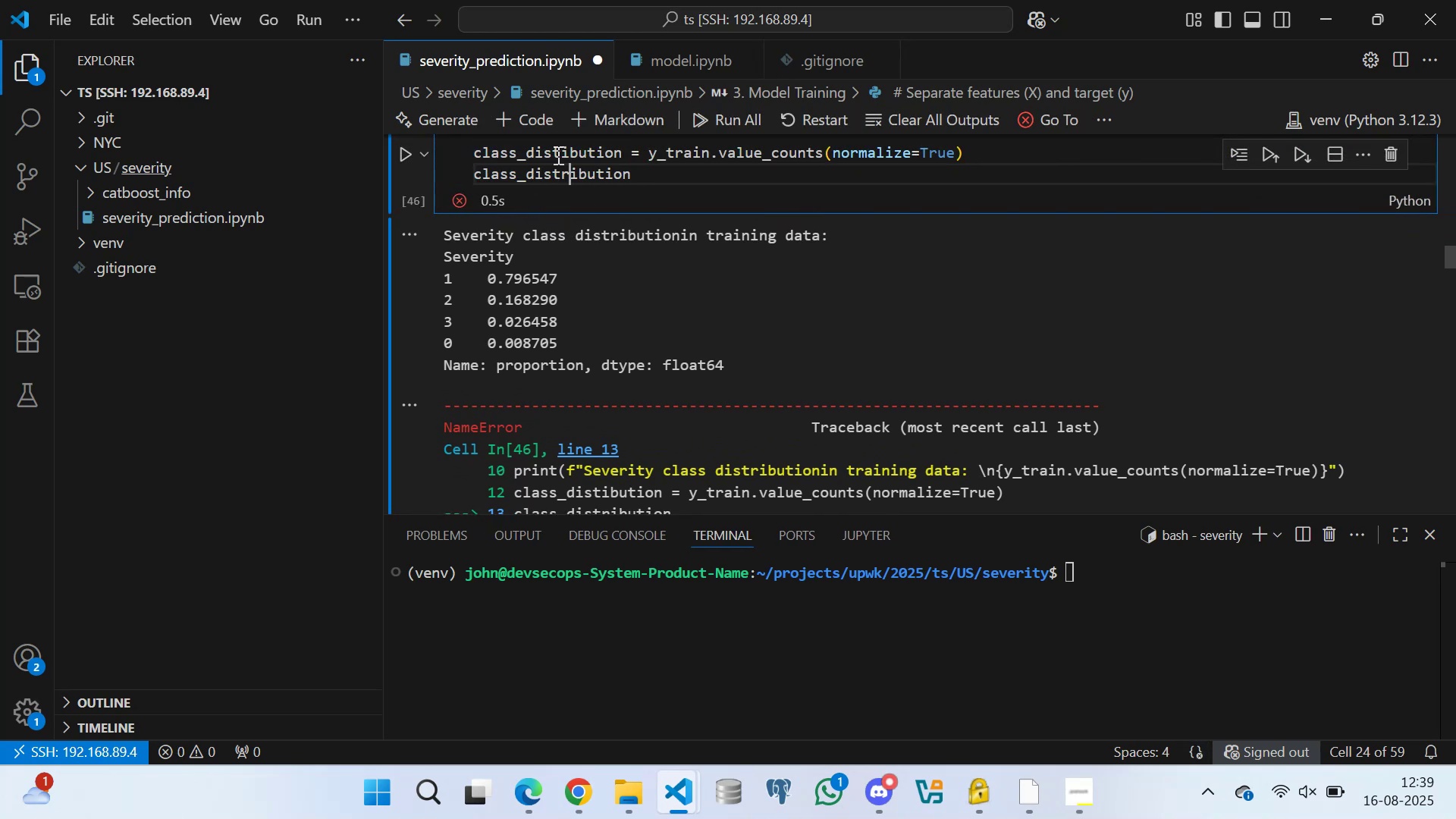 
left_click([560, 146])
 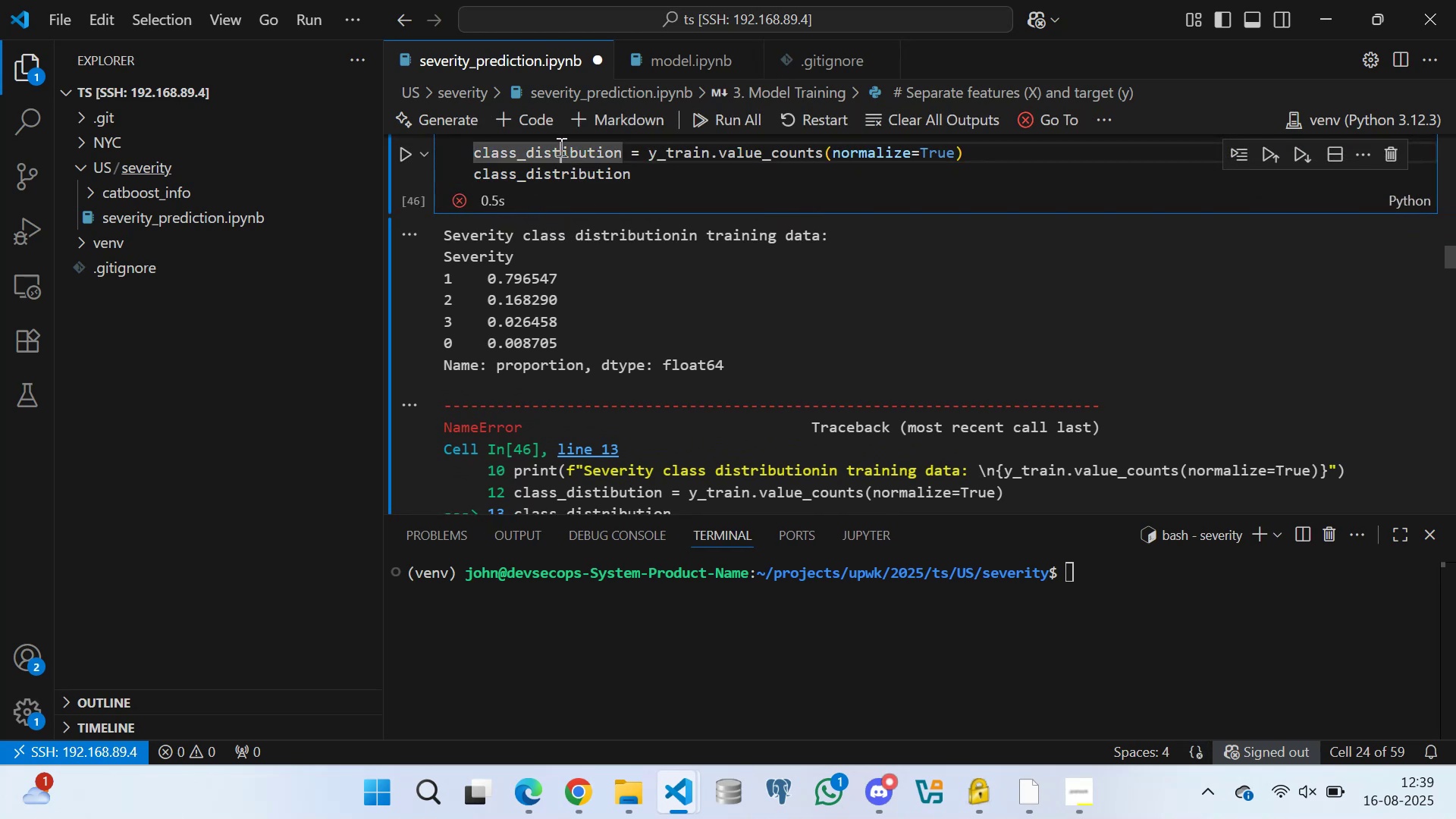 
key(R)
 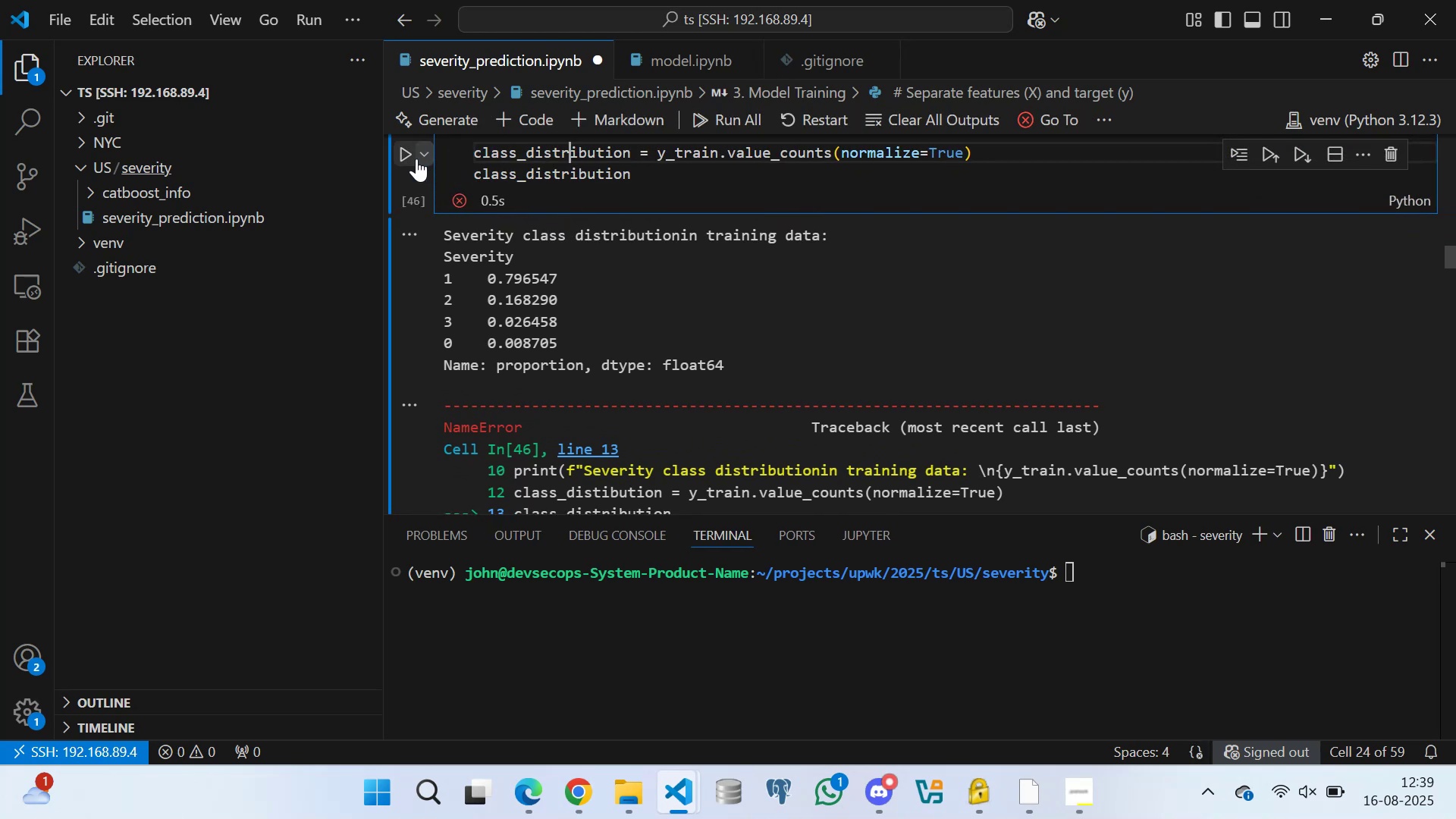 
left_click([404, 152])
 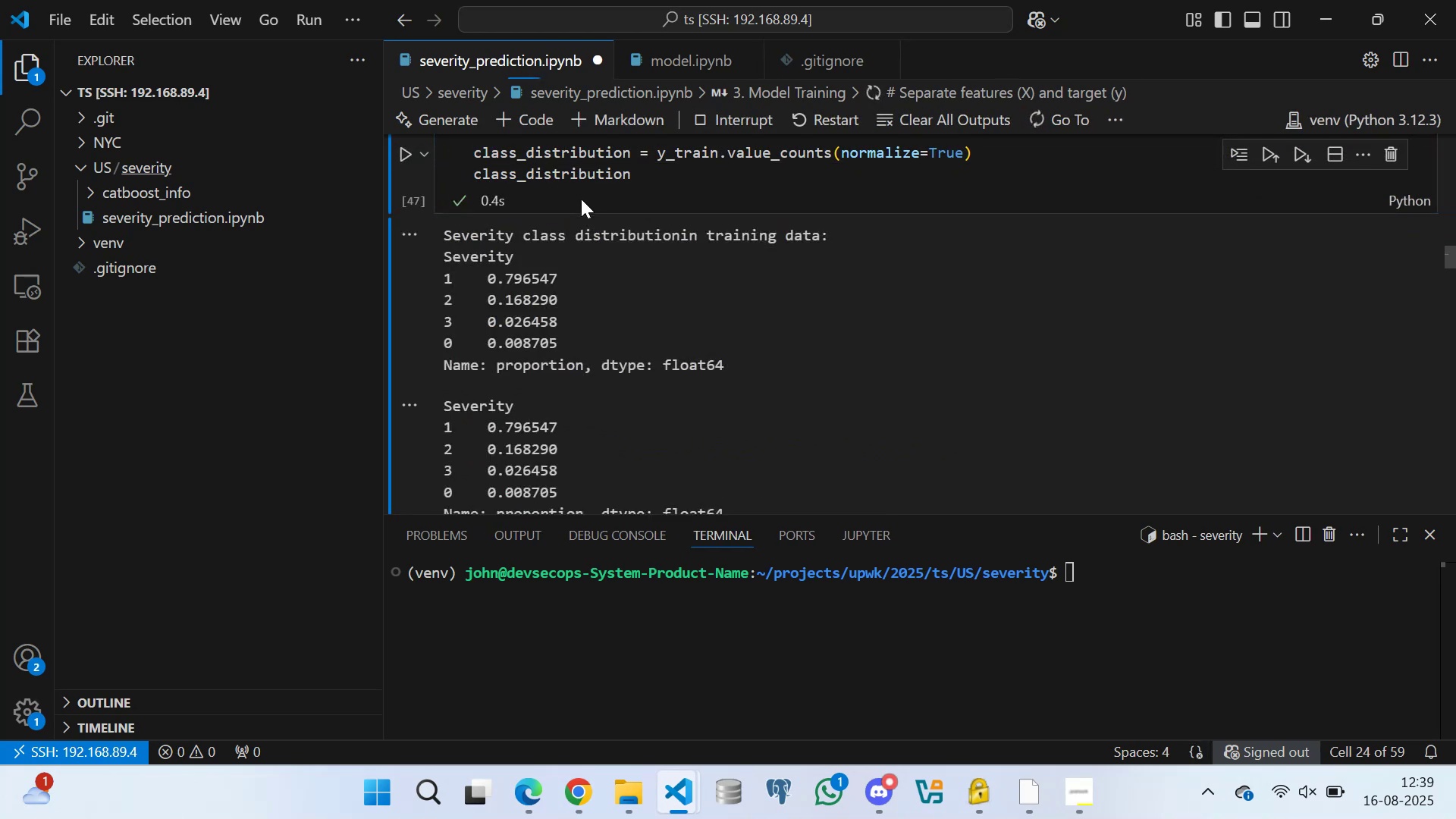 
scroll: coordinate [531, 261], scroll_direction: down, amount: 5.0
 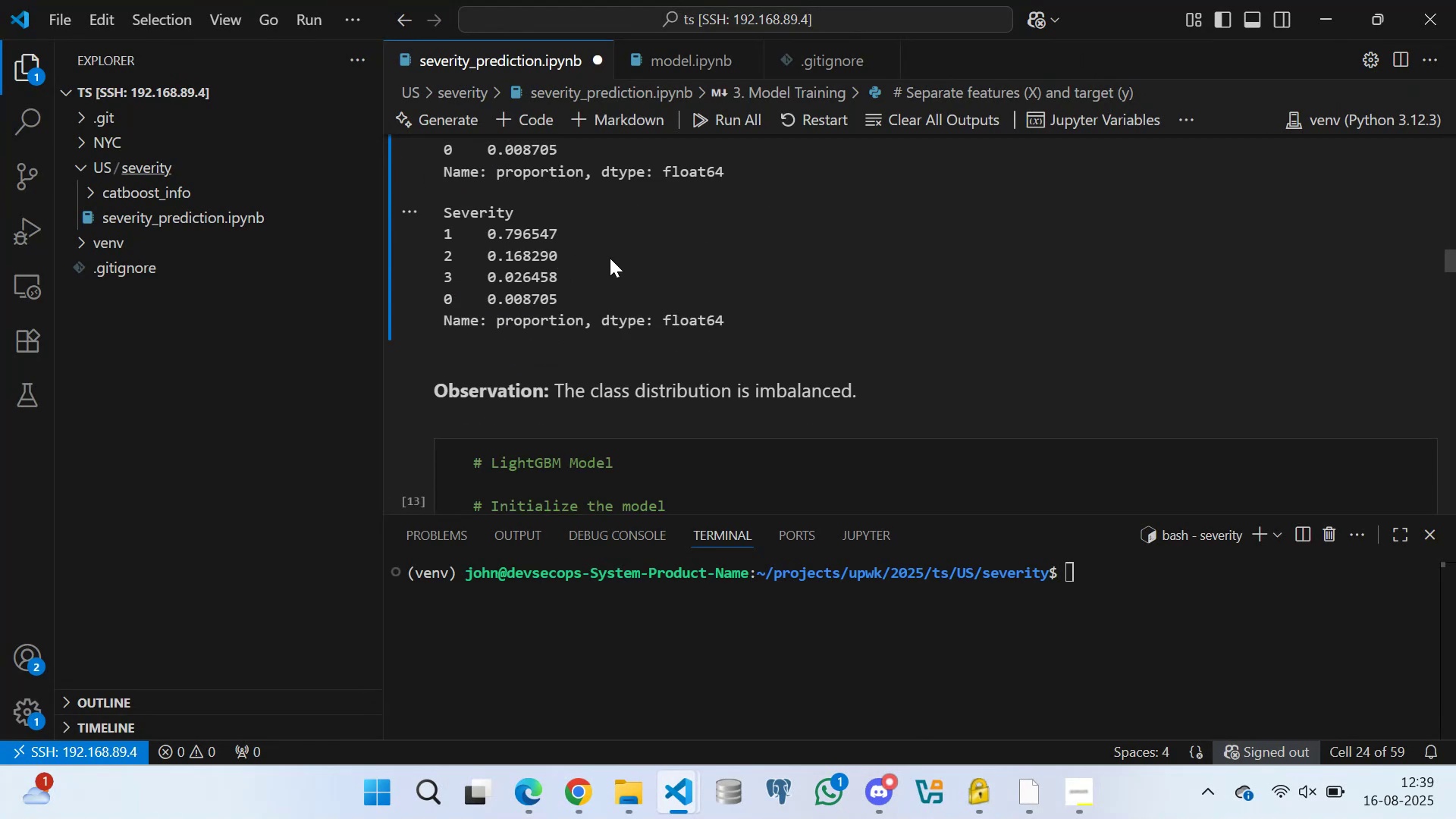 
scroll: coordinate [571, 235], scroll_direction: up, amount: 8.0
 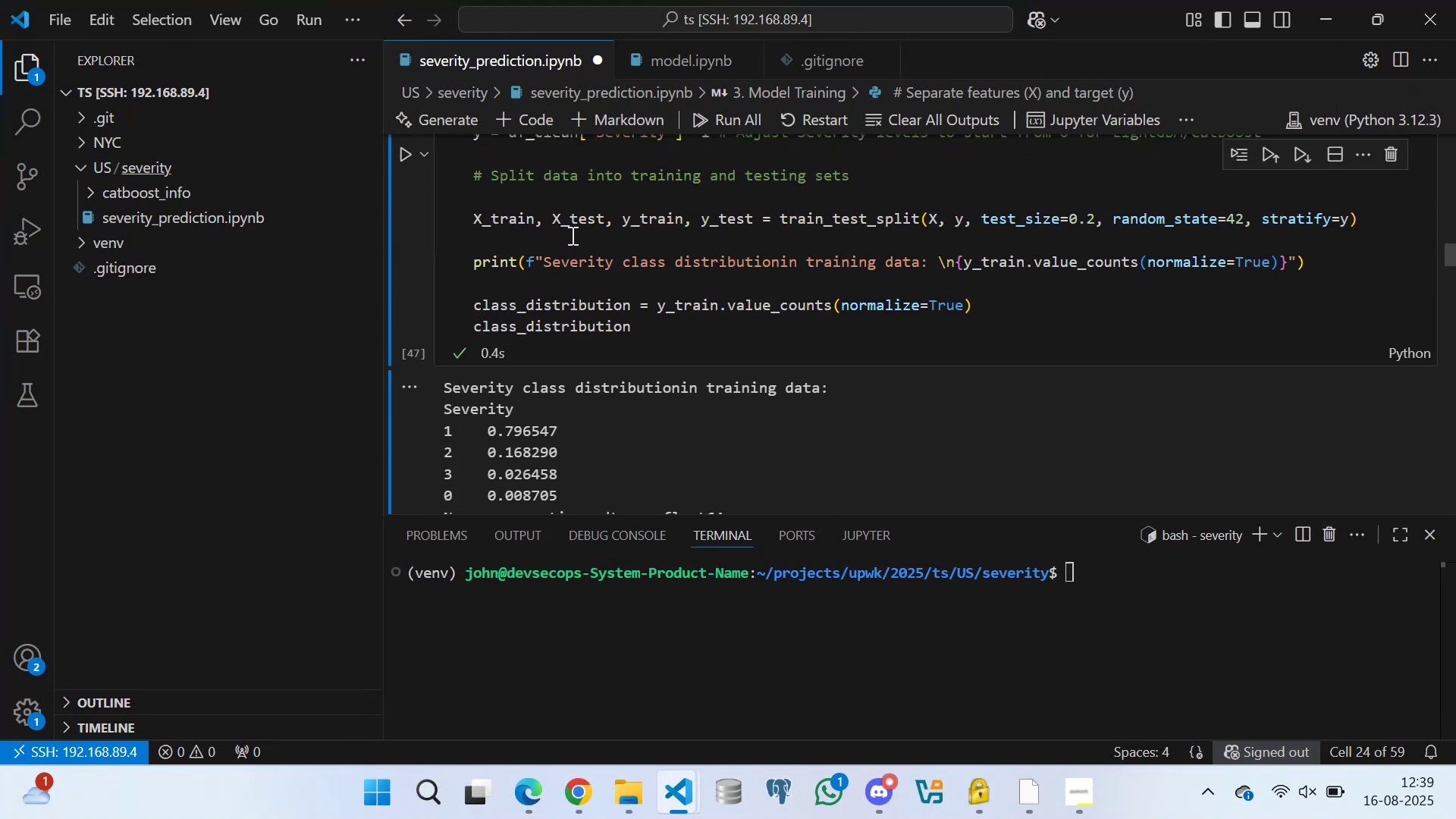 
scroll: coordinate [578, 259], scroll_direction: down, amount: 5.0
 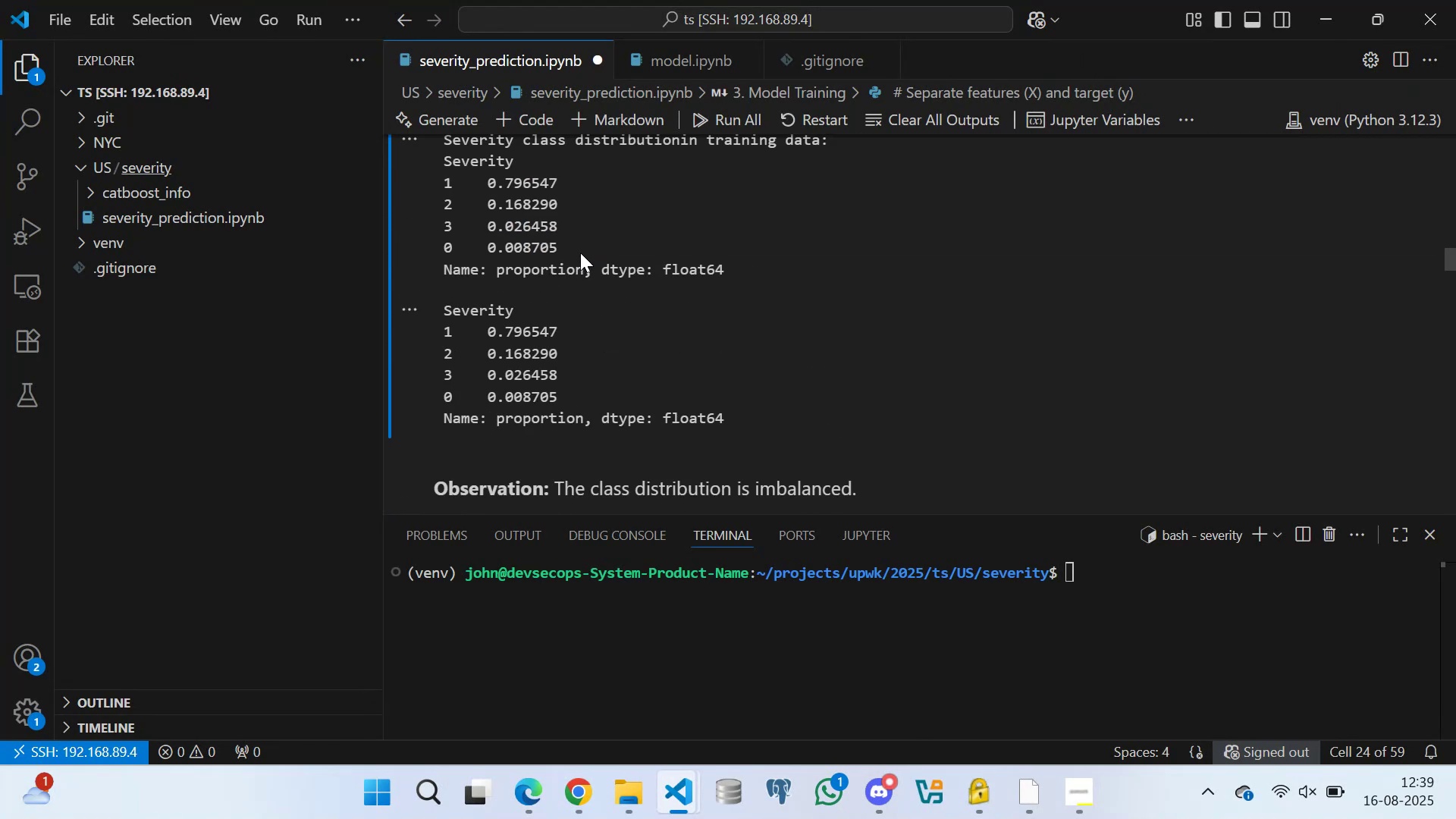 
scroll: coordinate [585, 237], scroll_direction: up, amount: 4.0
 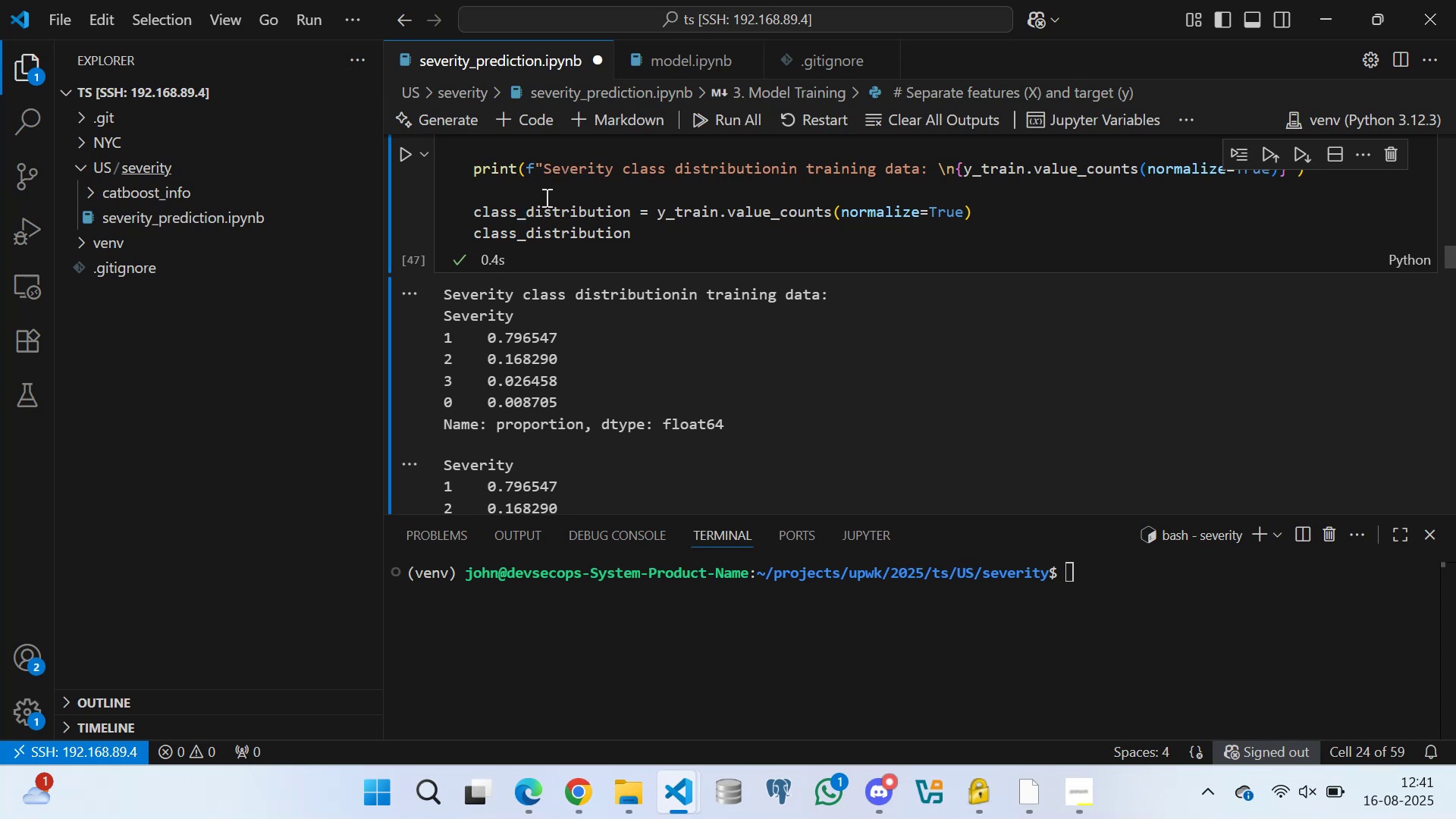 
wait(122.68)
 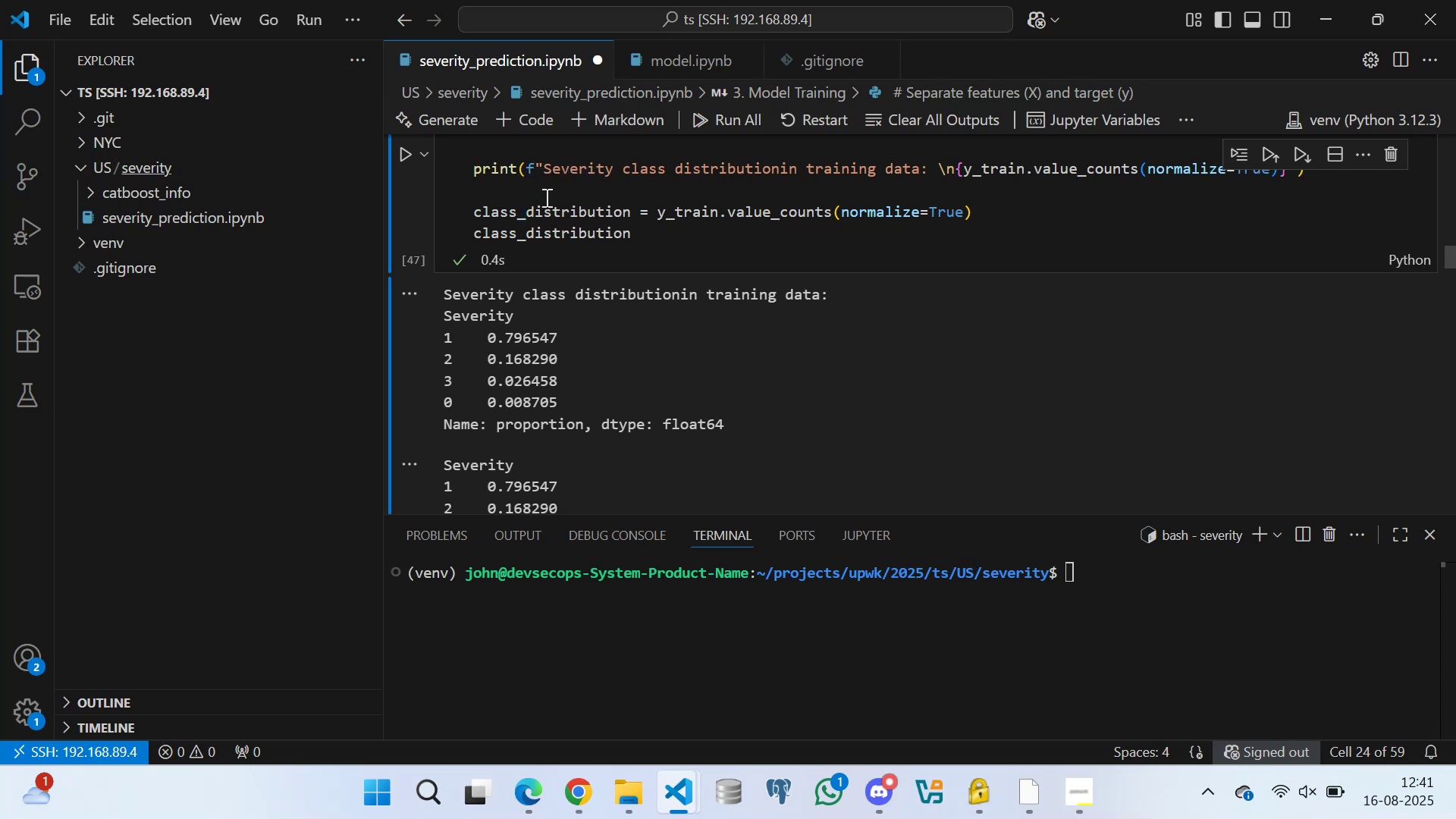 
scroll: coordinate [596, 270], scroll_direction: up, amount: 5.0
 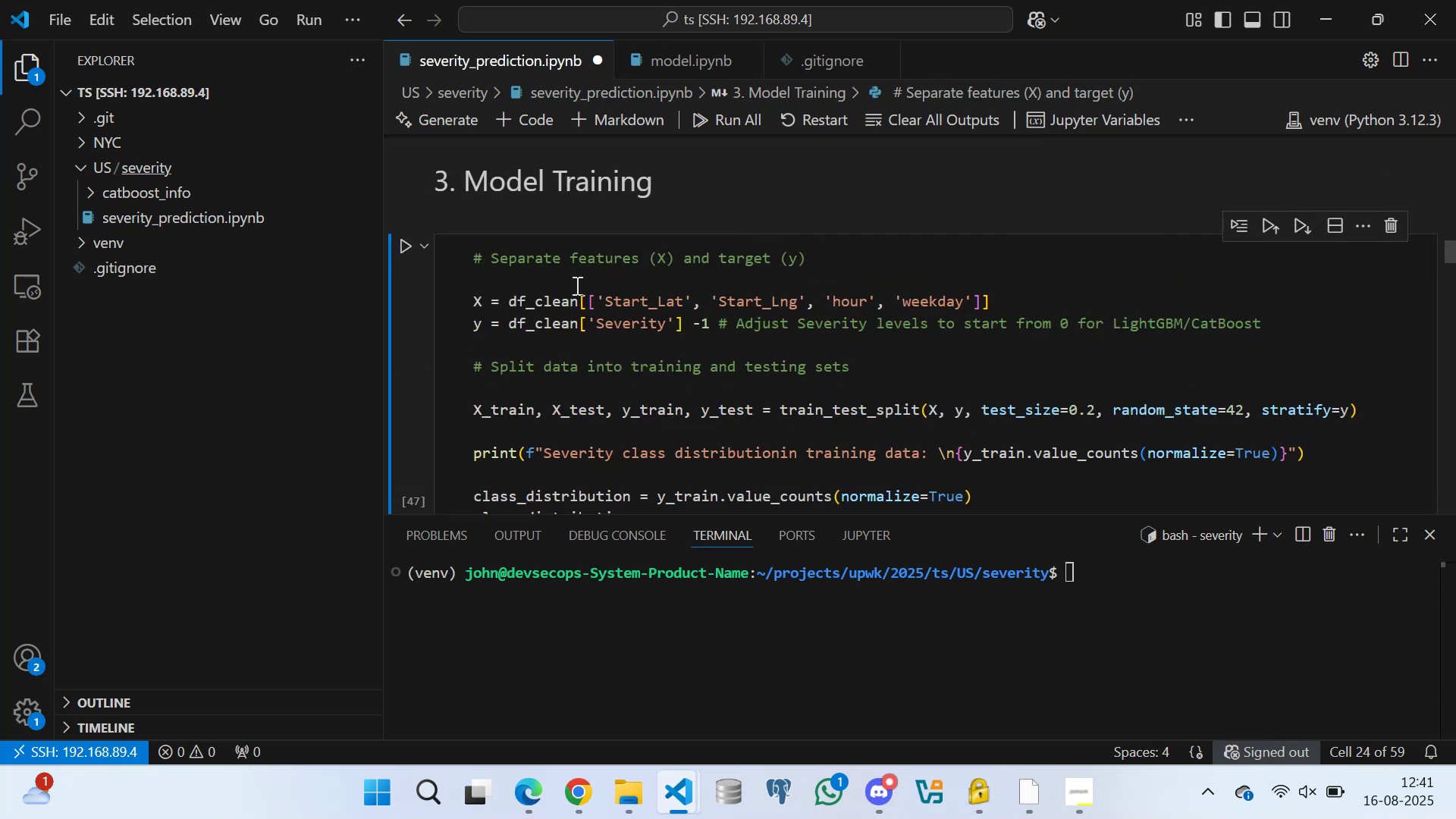 
scroll: coordinate [585, 303], scroll_direction: down, amount: 3.0
 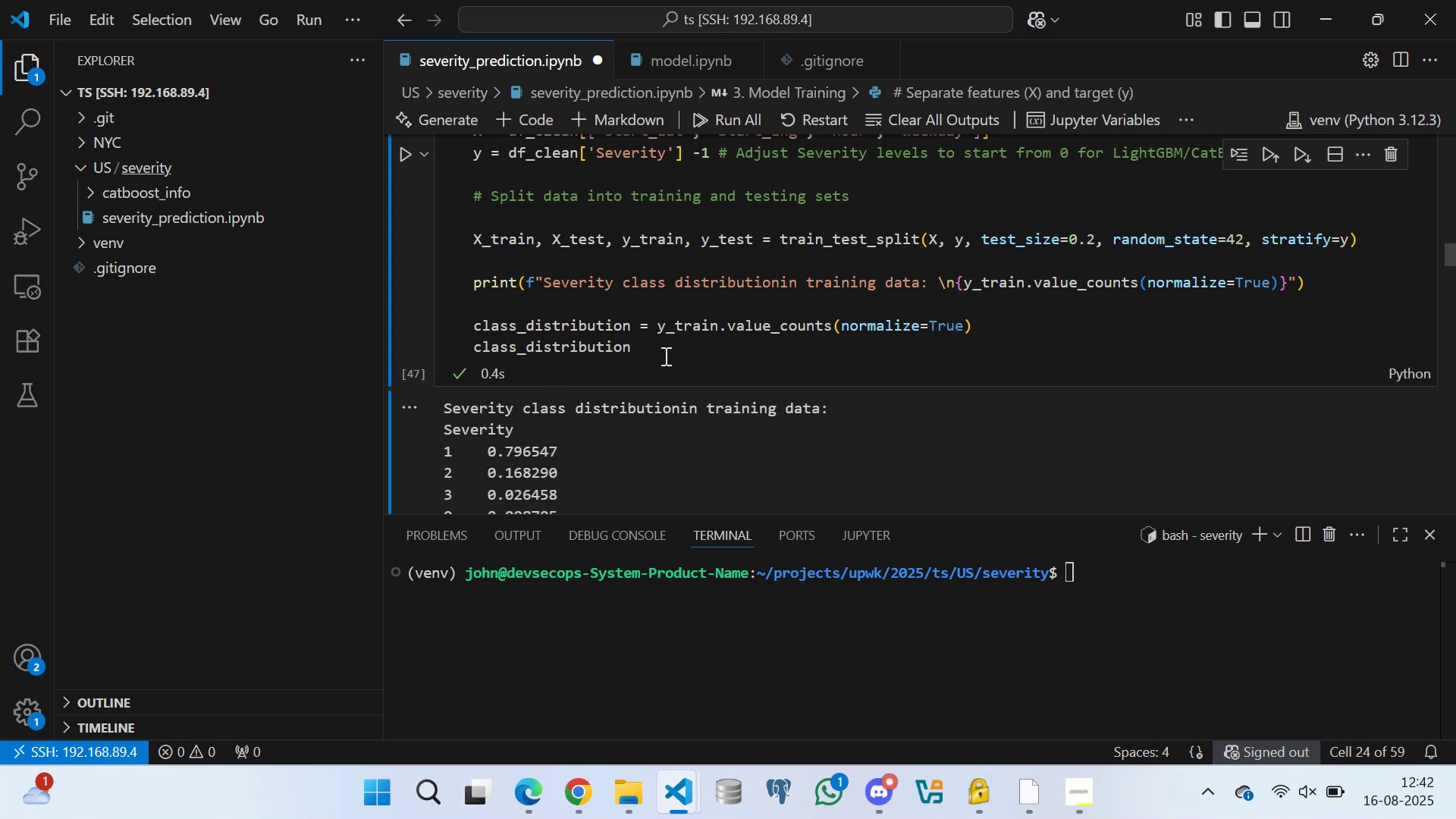 
left_click_drag(start_coordinate=[652, 353], to_coordinate=[449, 344])
 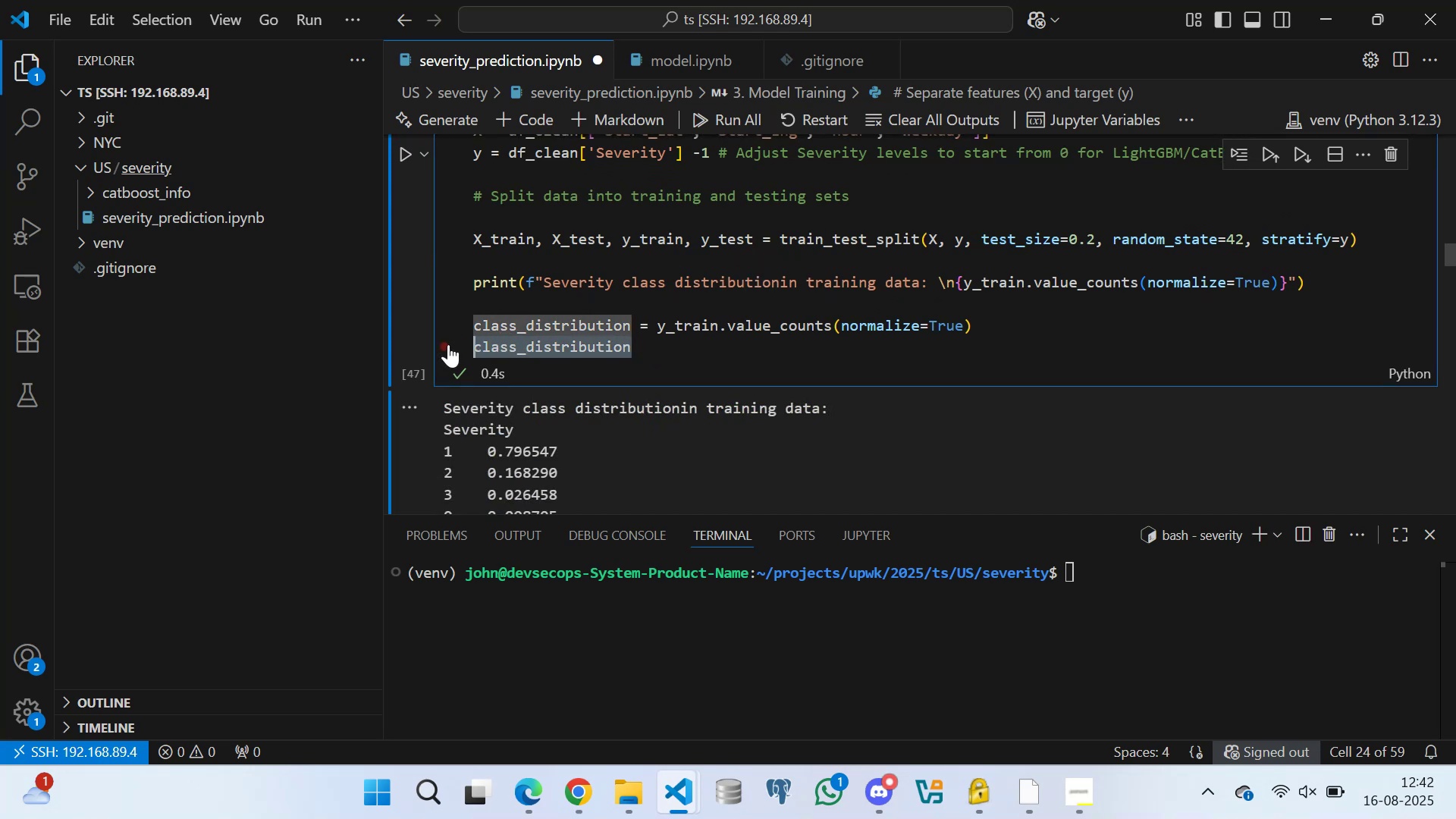 
key(Backspace)
 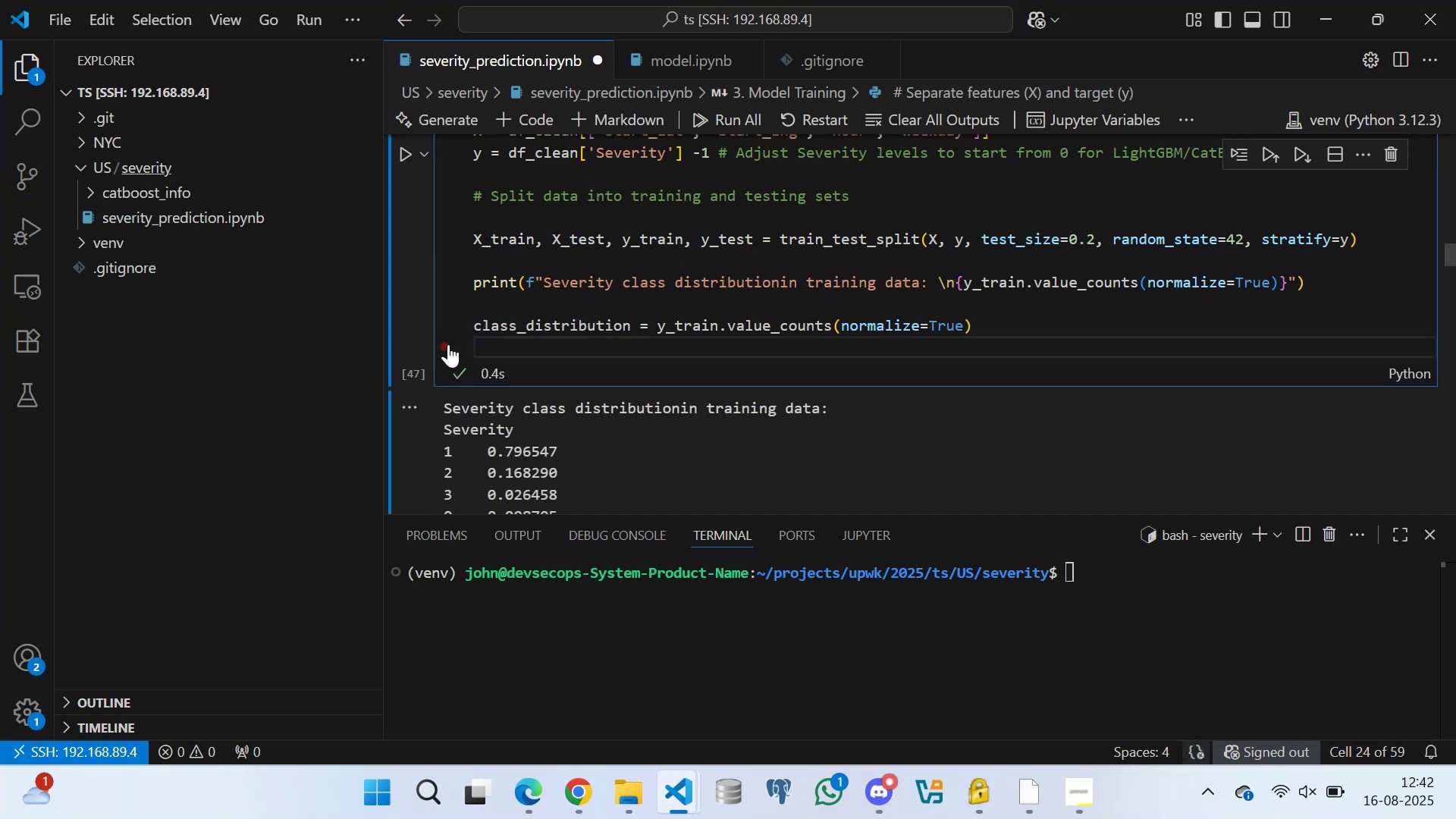 
key(Enter)
 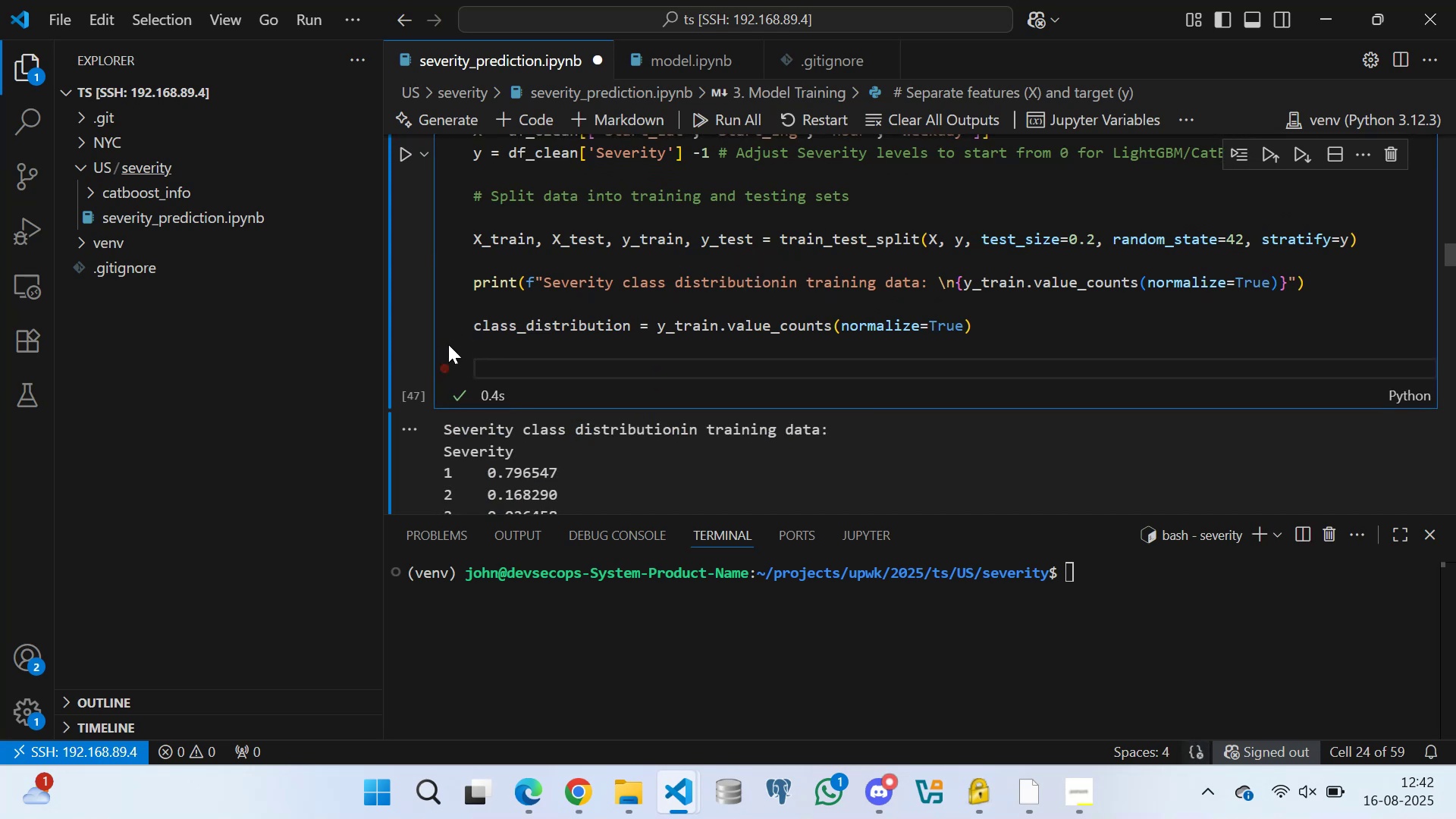 
key(Enter)
 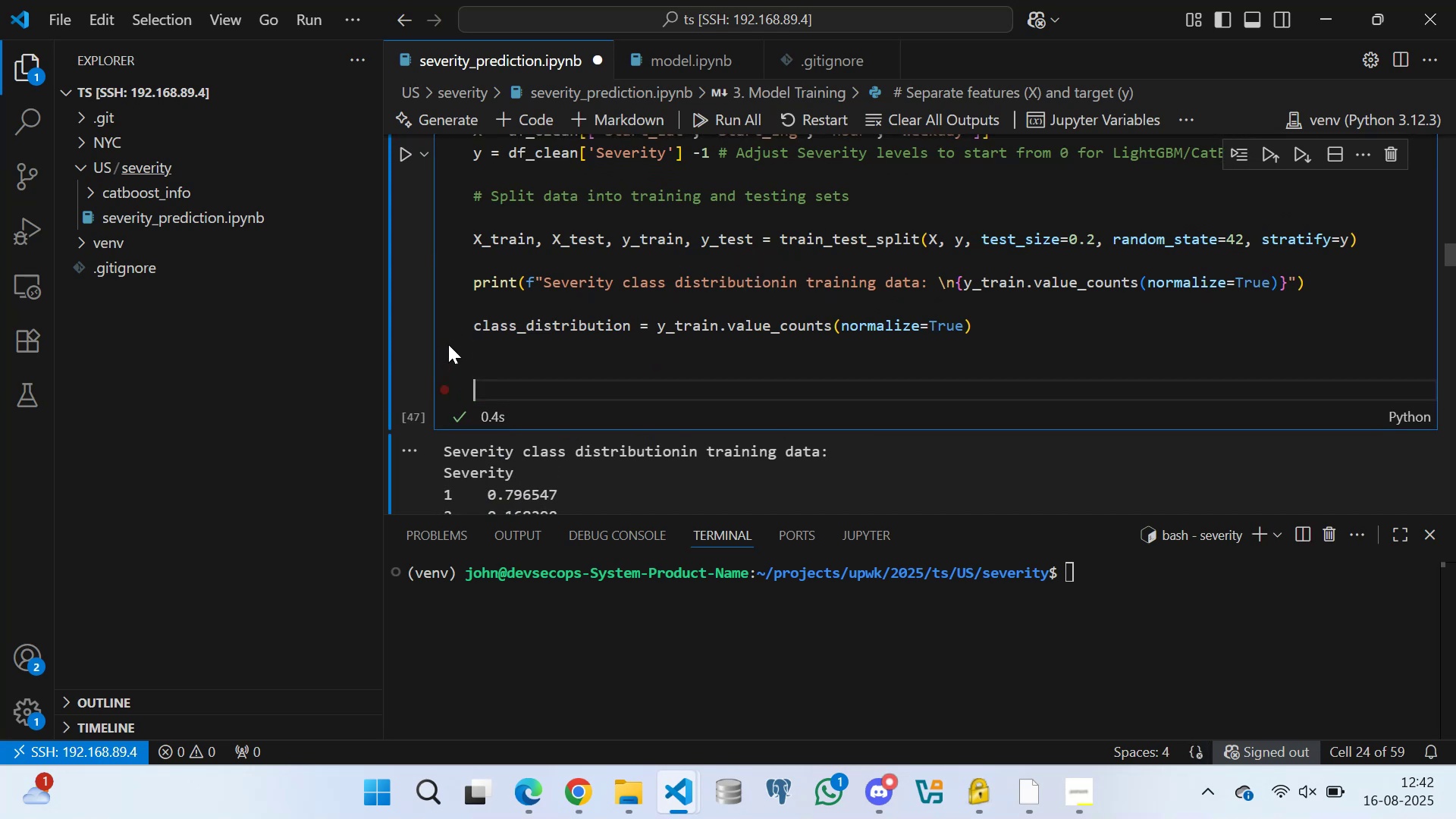 
key(Enter)
 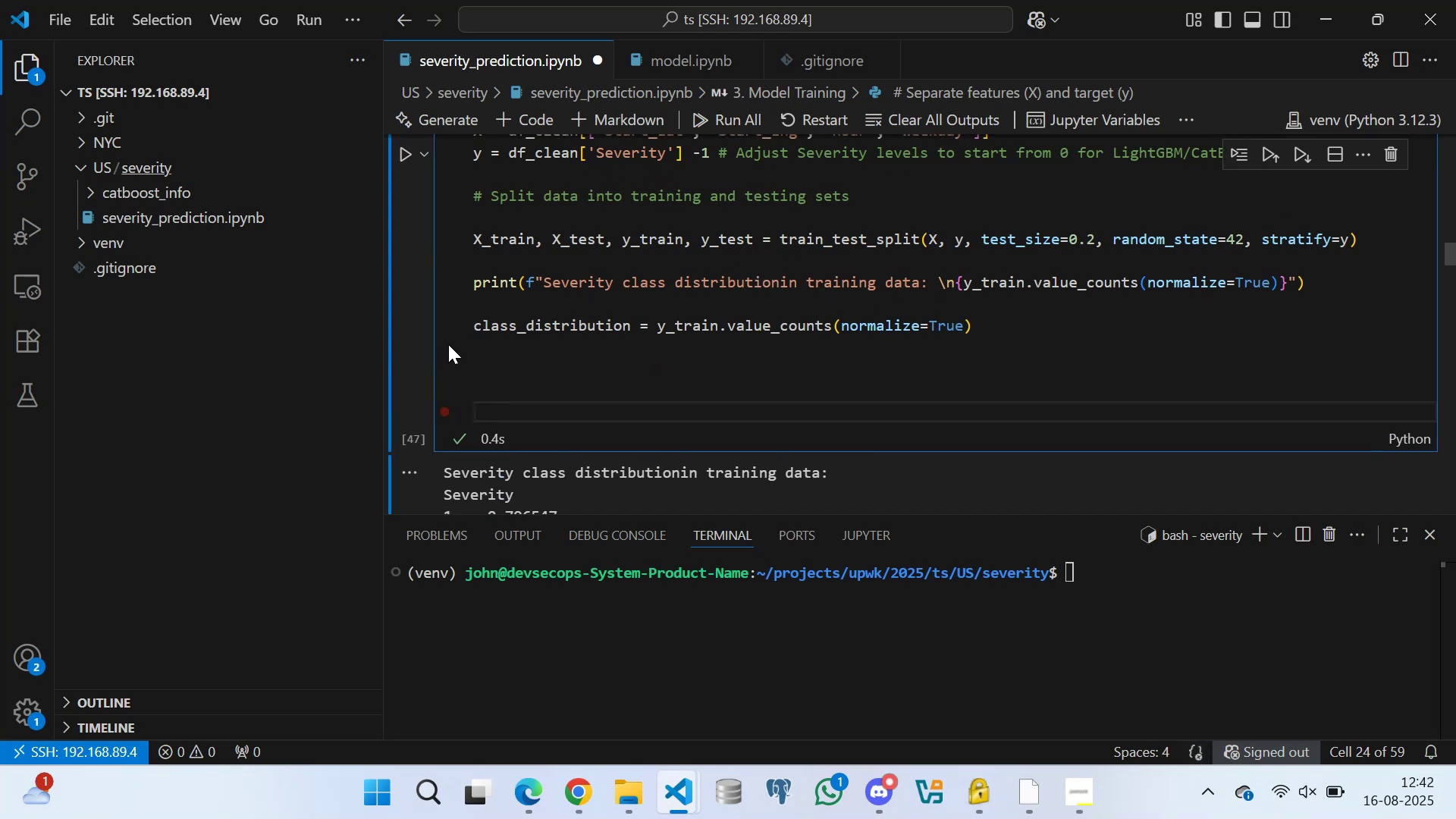 
key(ArrowUp)
 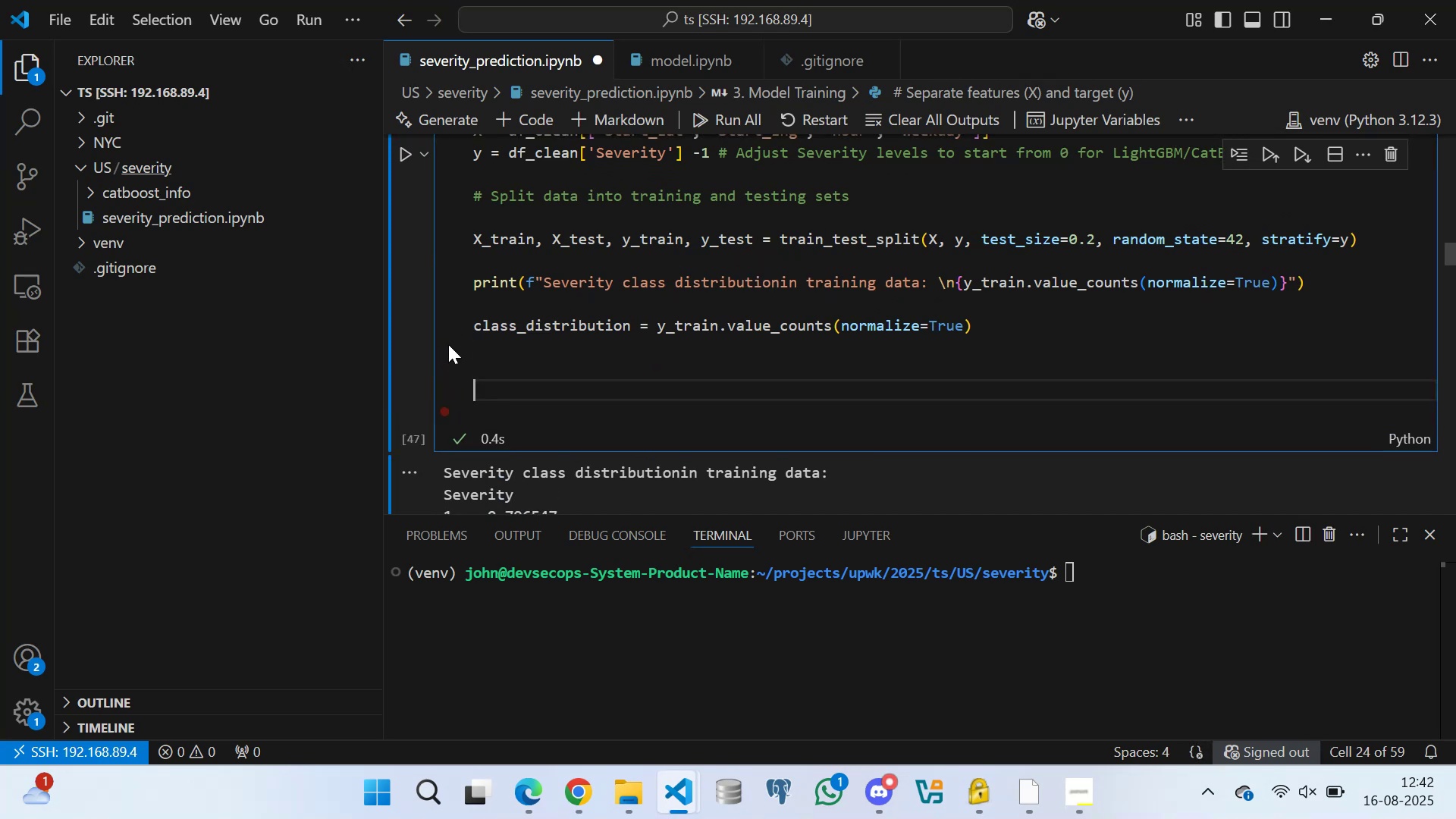 
key(ArrowUp)
 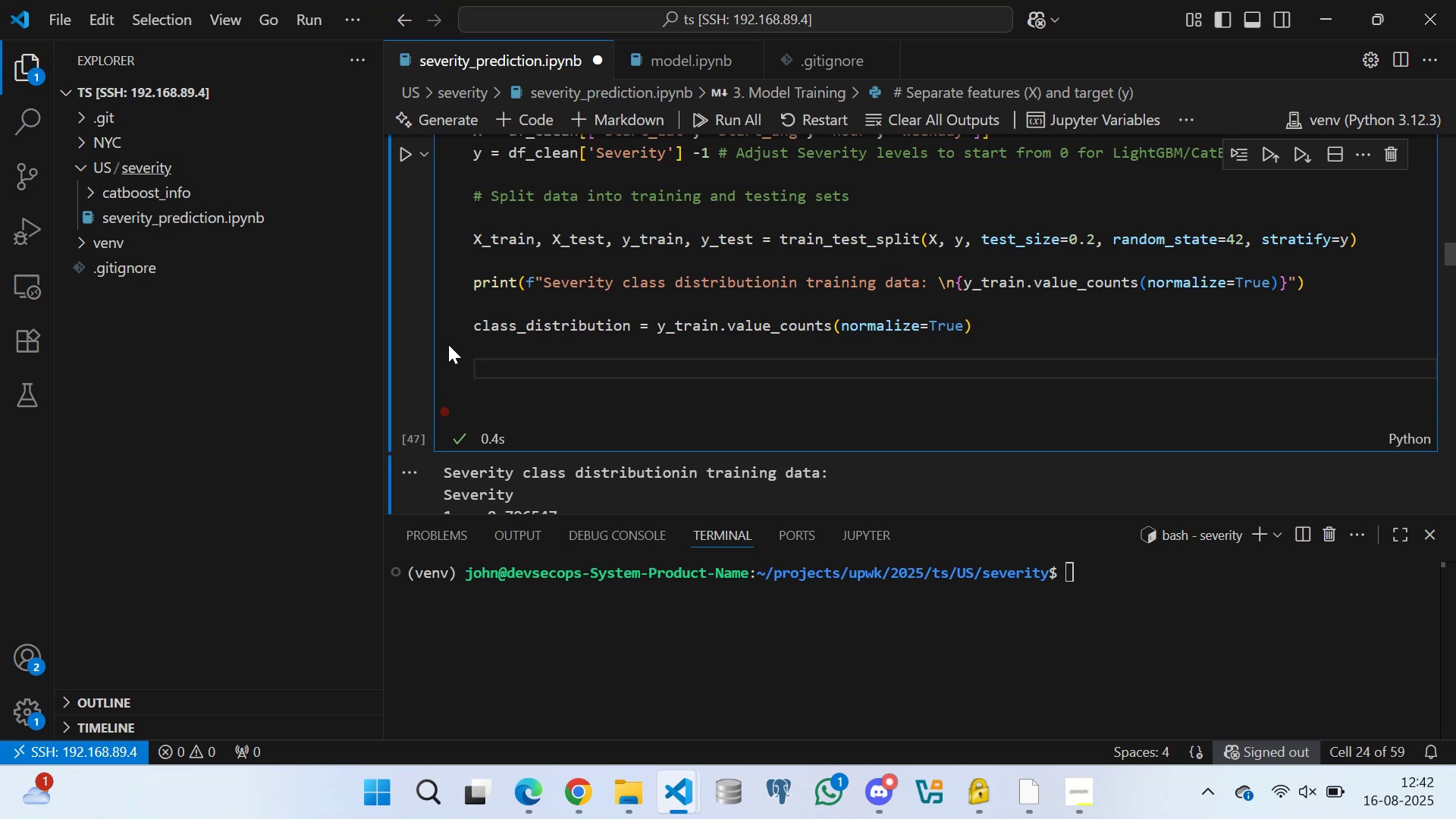 
wait(18.14)
 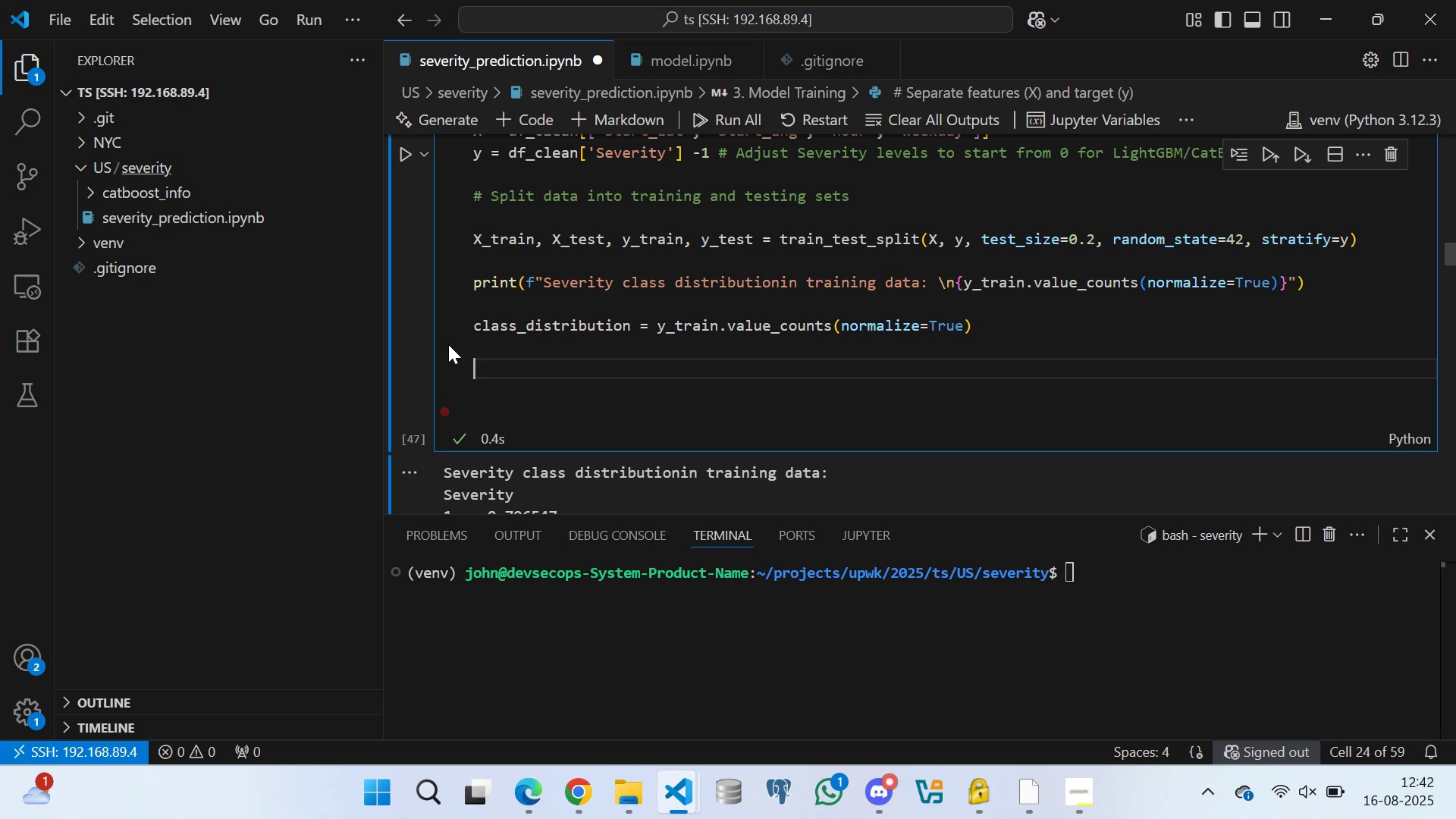 
type(# Plot the severity class disr)
key(Backspace)
type(tribution)
 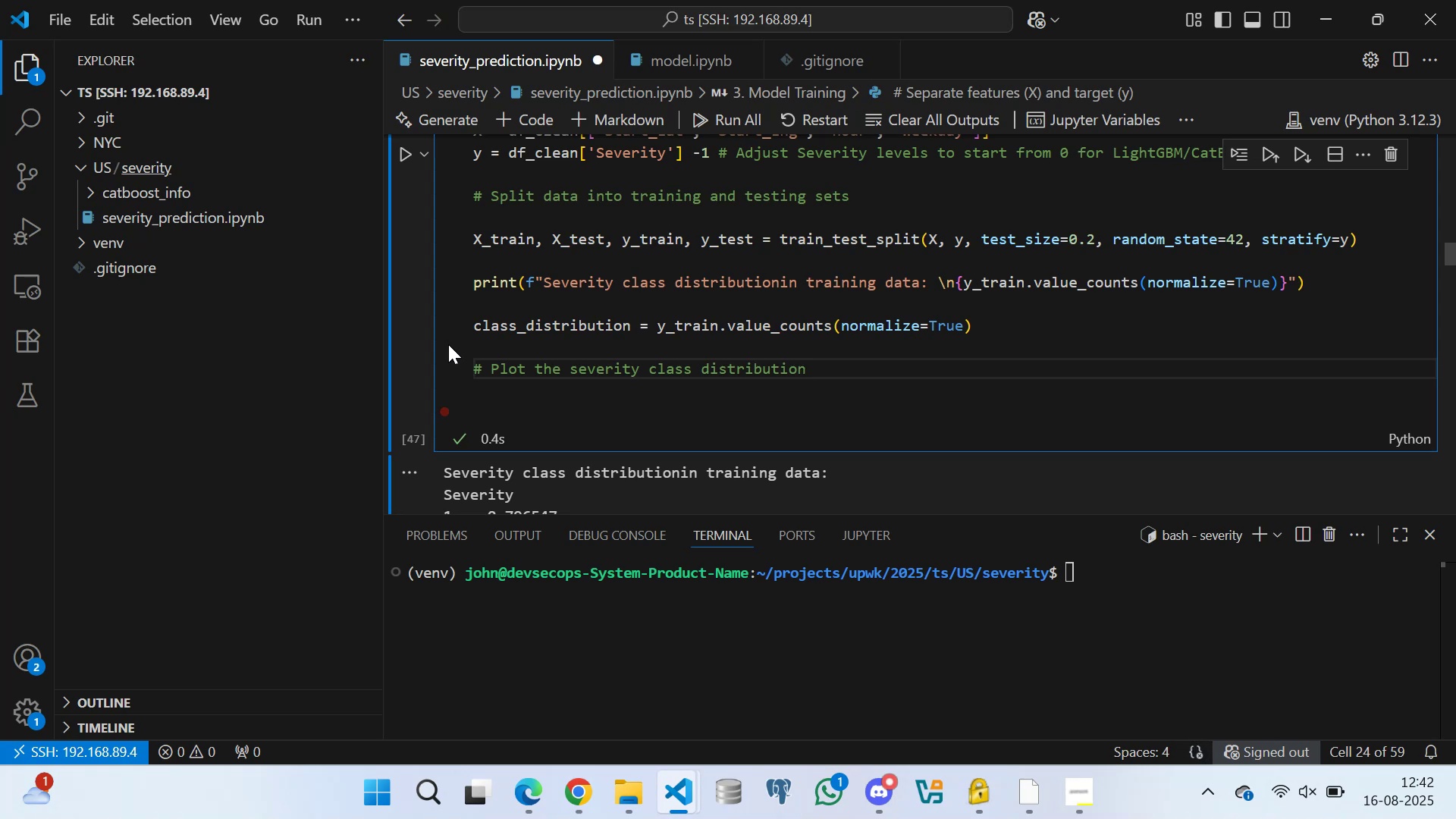 
key(Enter)
 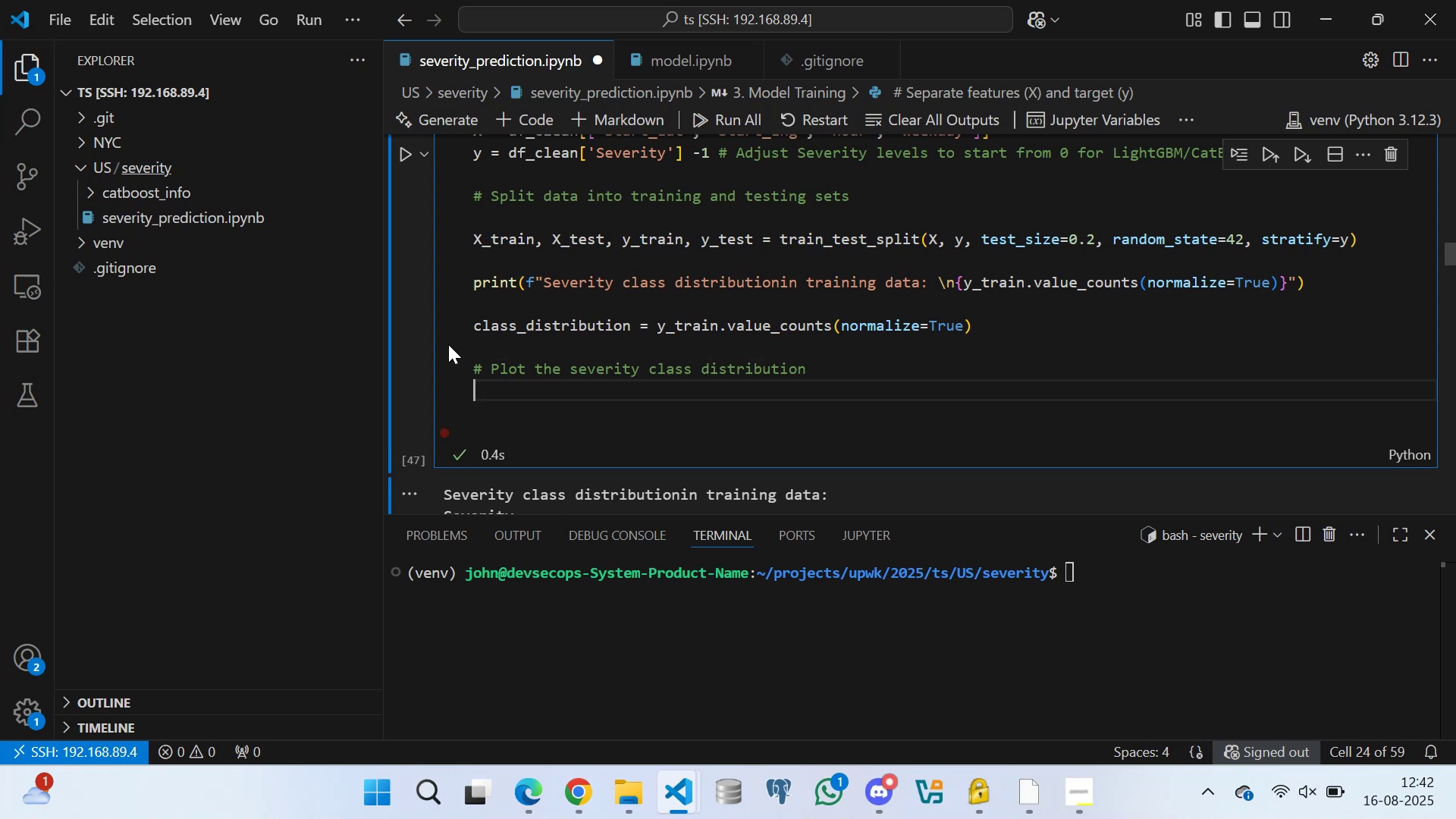 
type(label )
key(Backspace)
type(s = )
 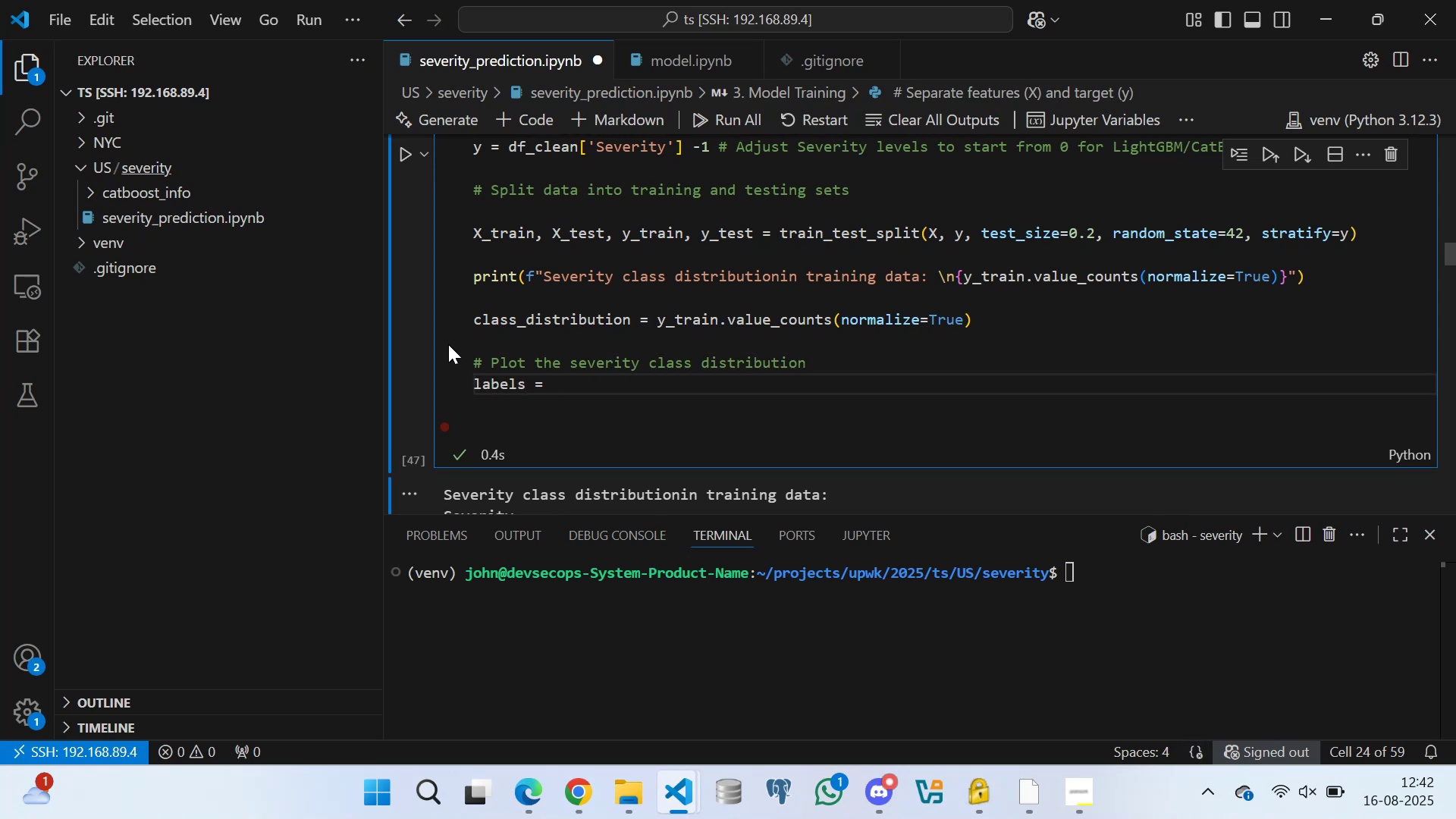 
key(F)
 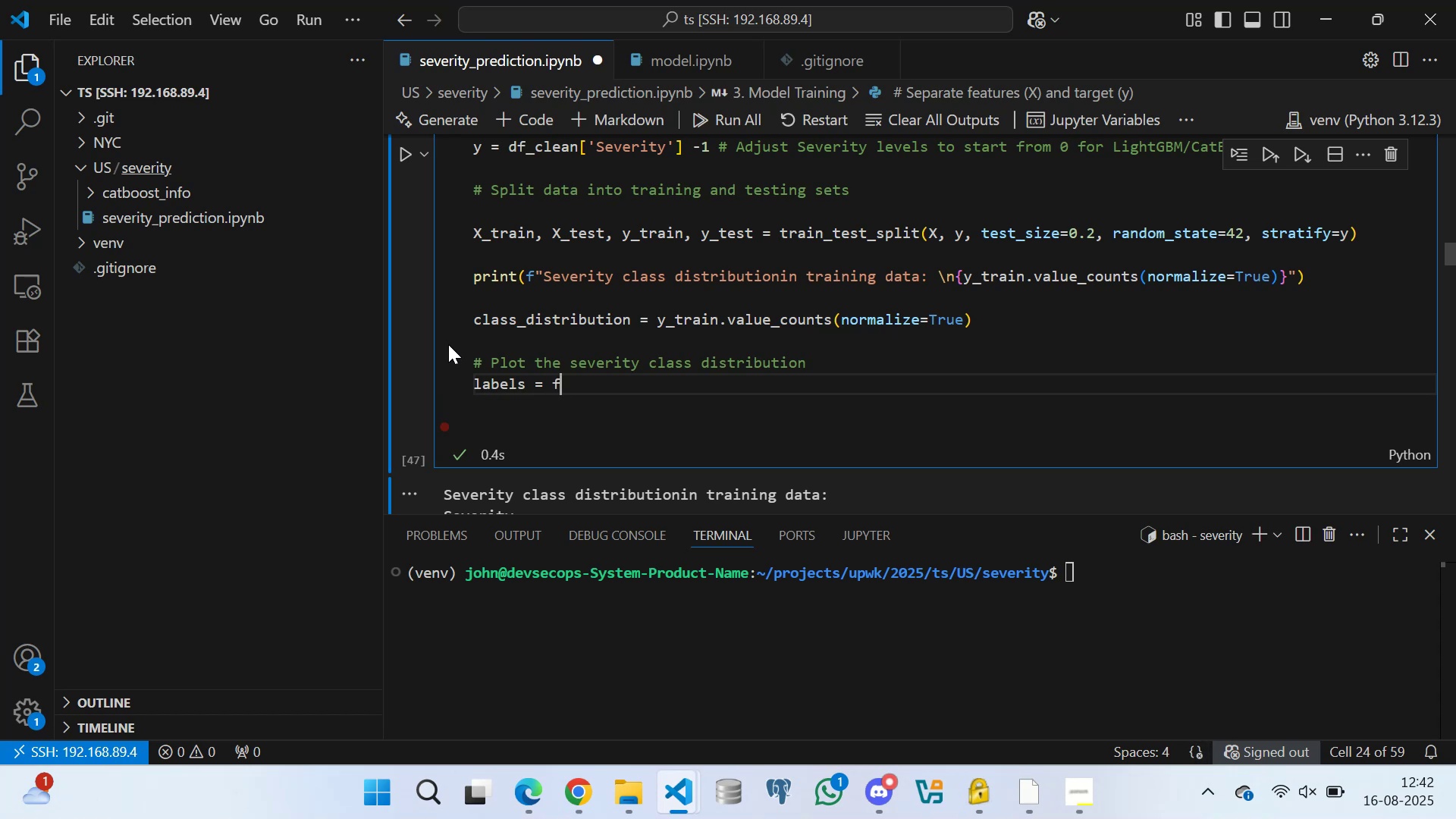 
key(Backspace)
 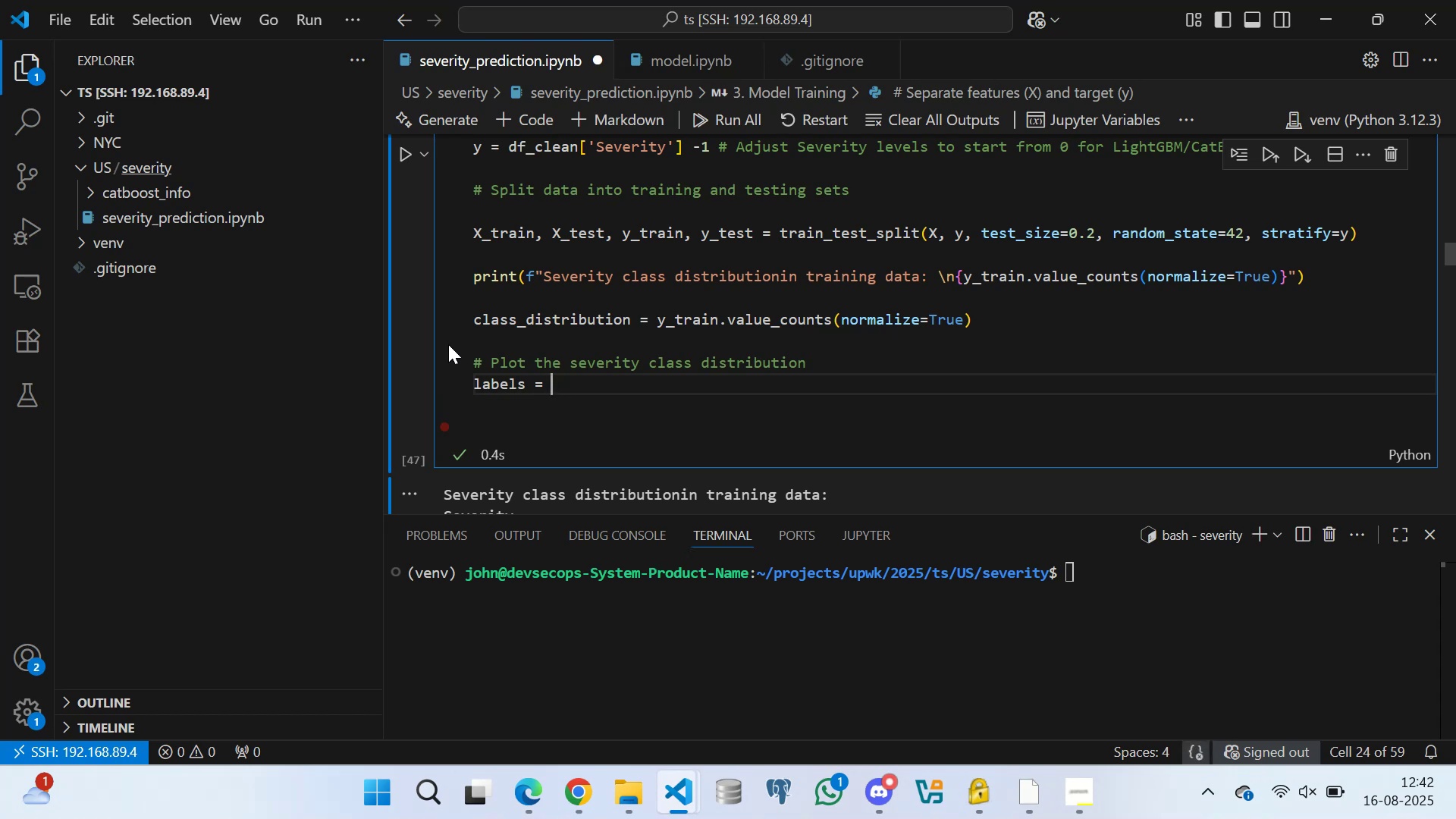 
key(BracketLeft)
 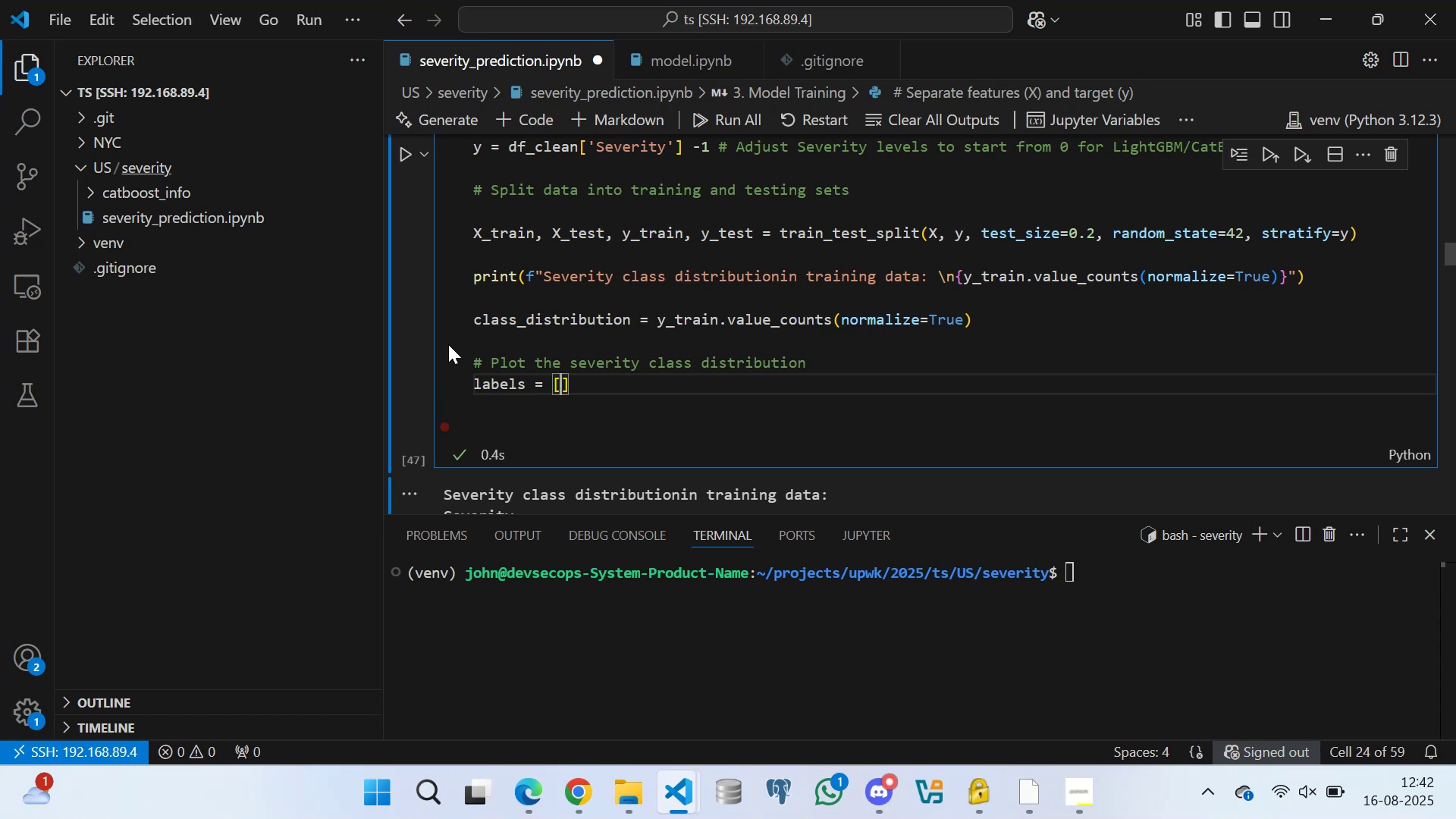 
key(F)
 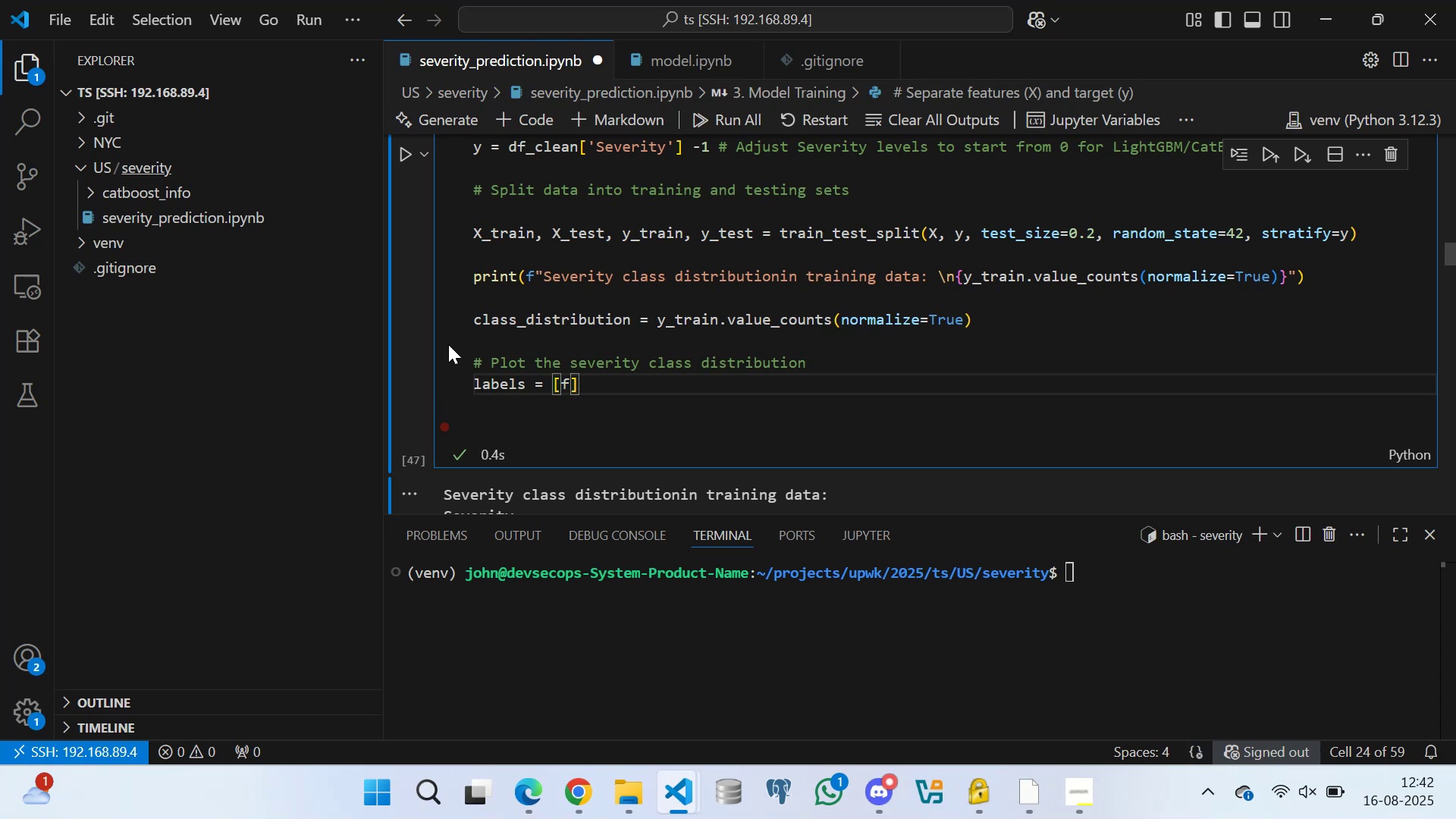 
key(Quote)
 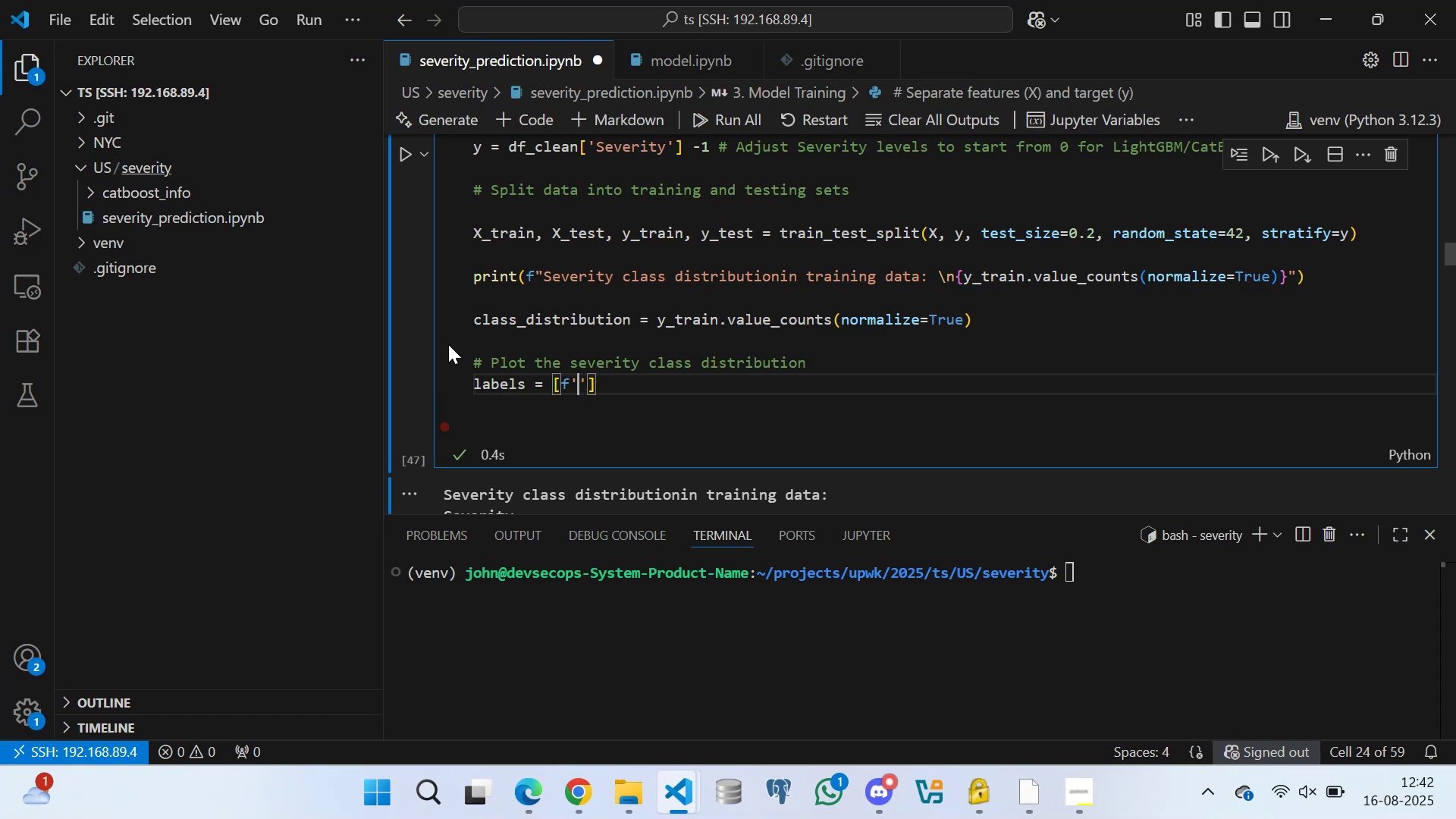 
key(CapsLock)
 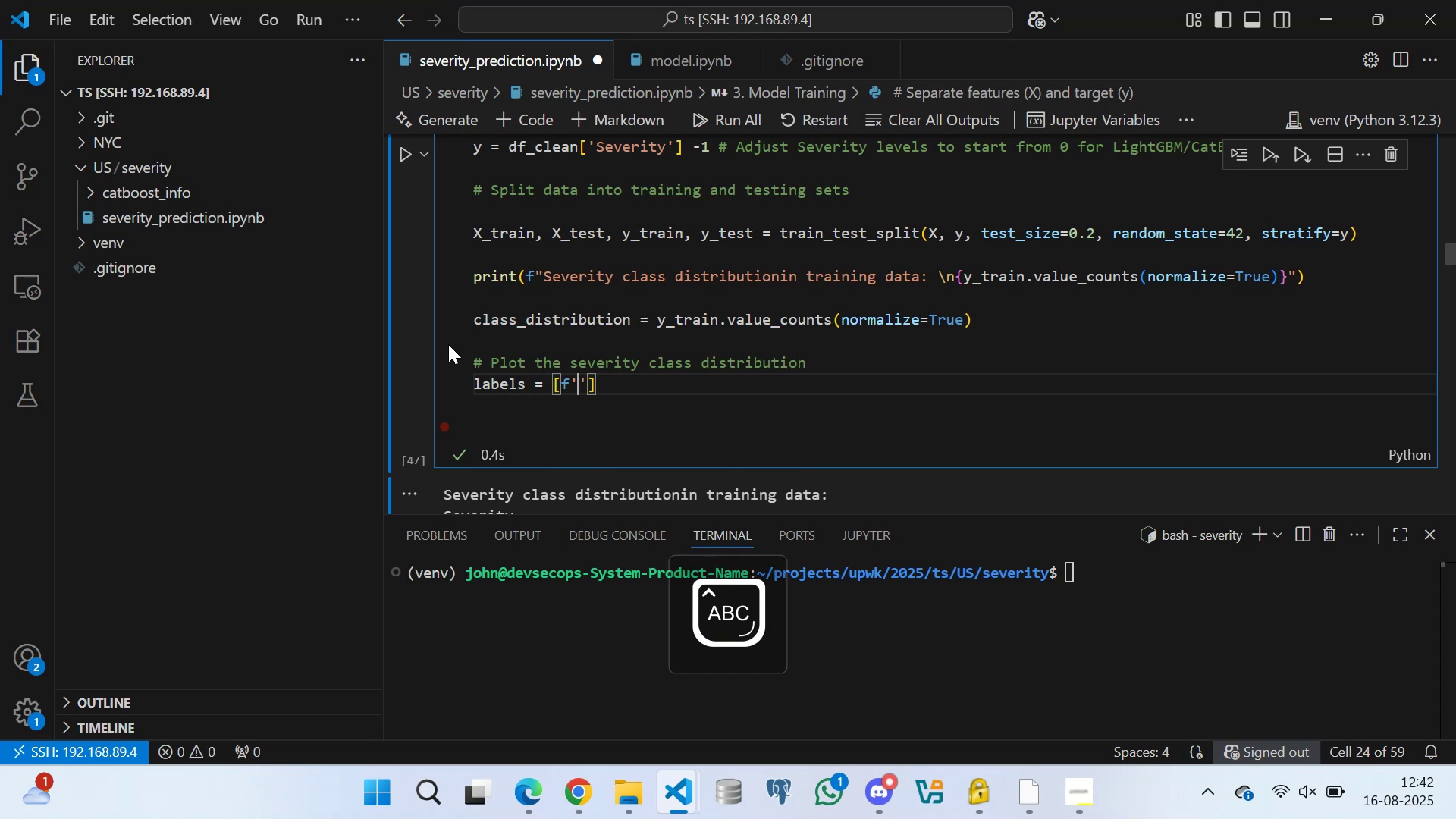 
key(S)
 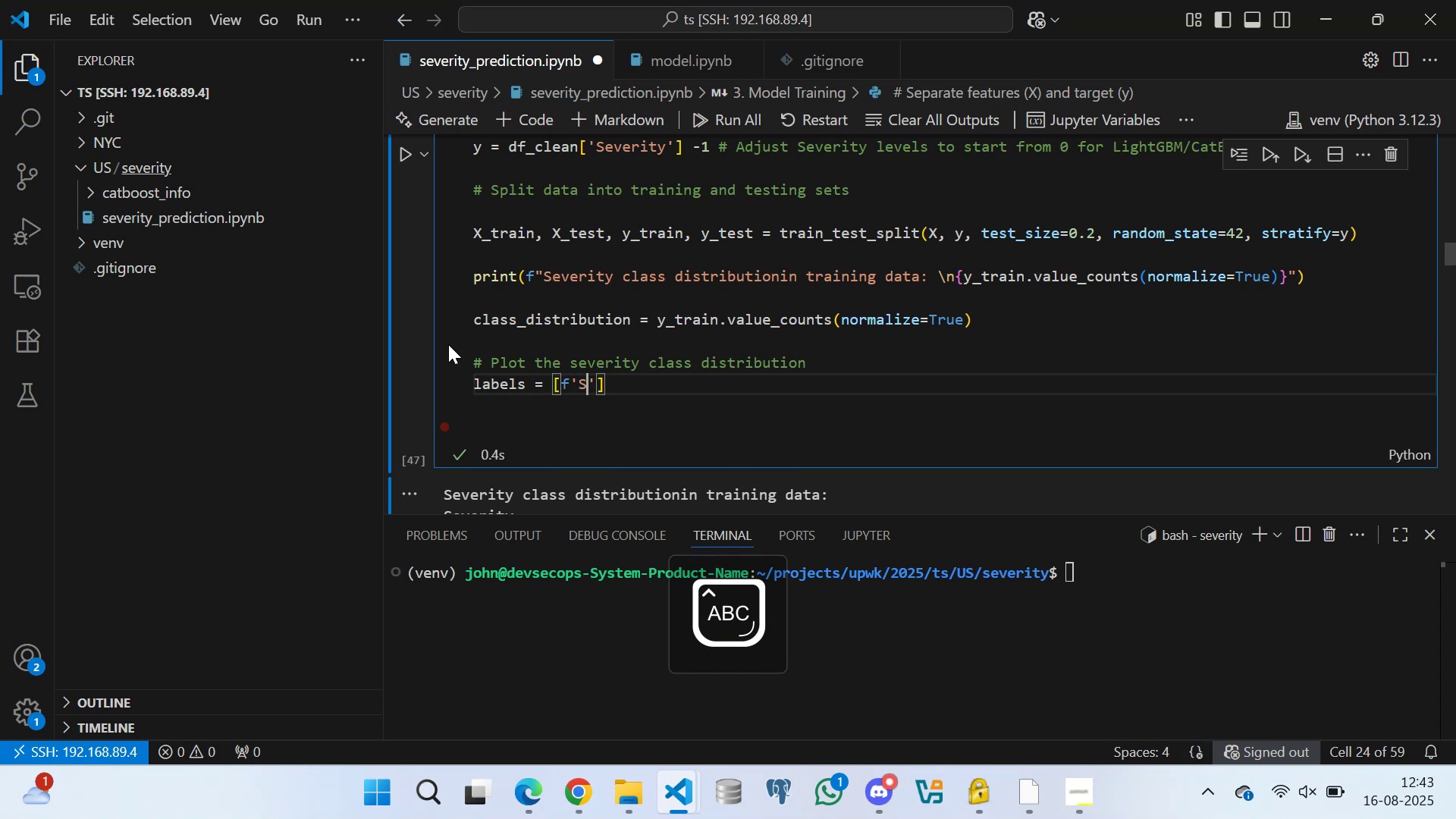 
type(everity {i)
 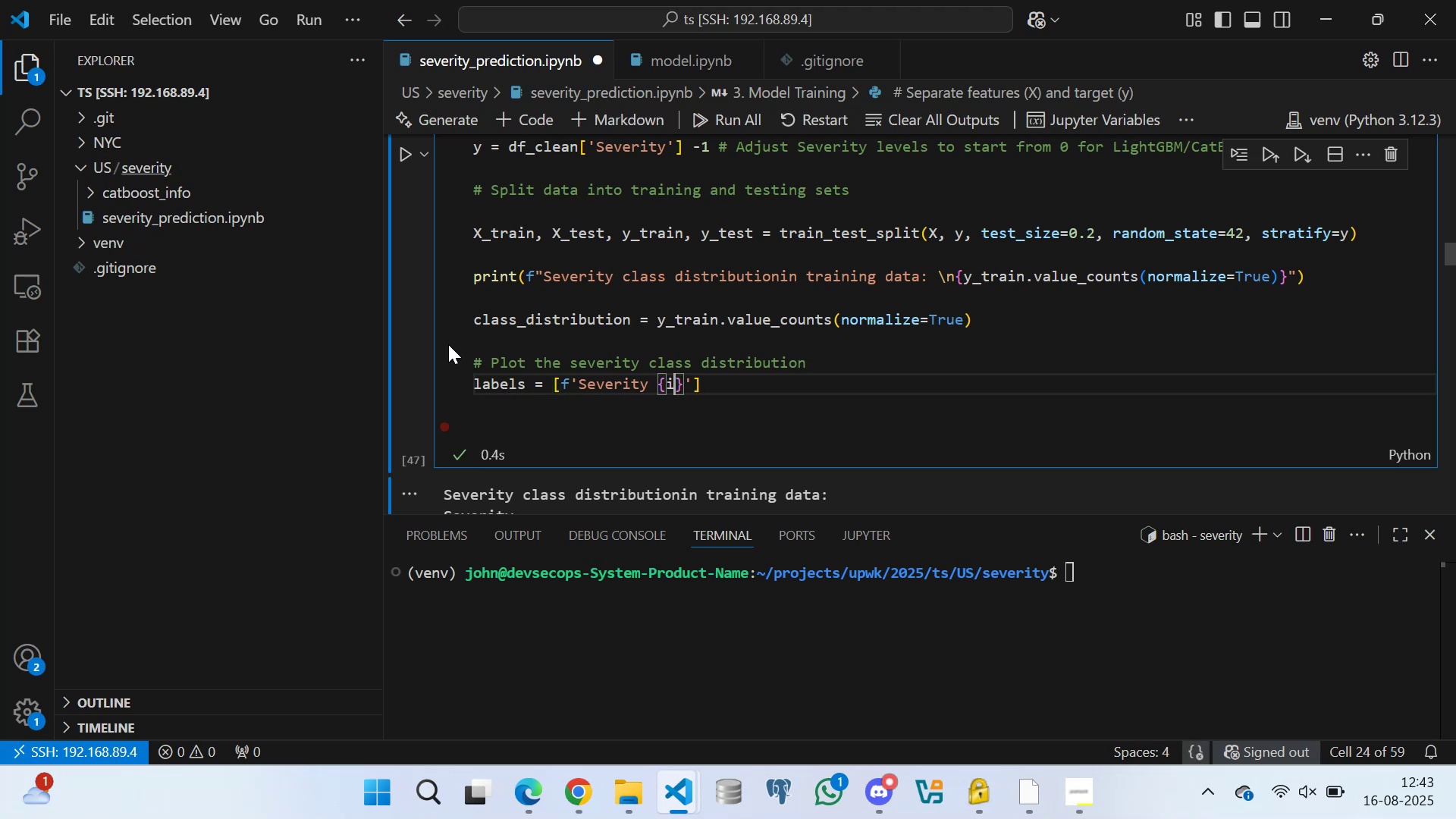 
key(ArrowRight)
 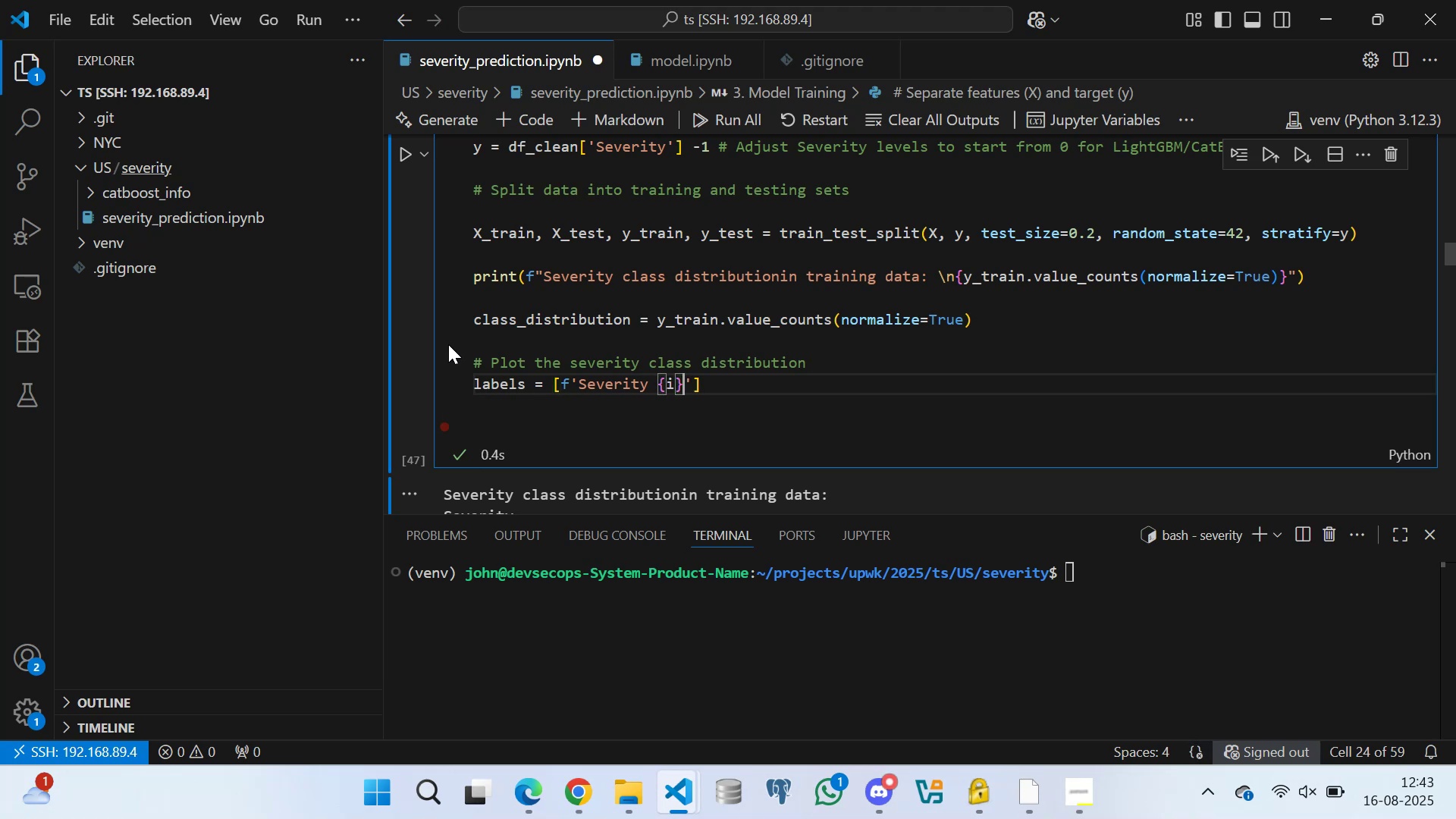 
key(ArrowRight)
 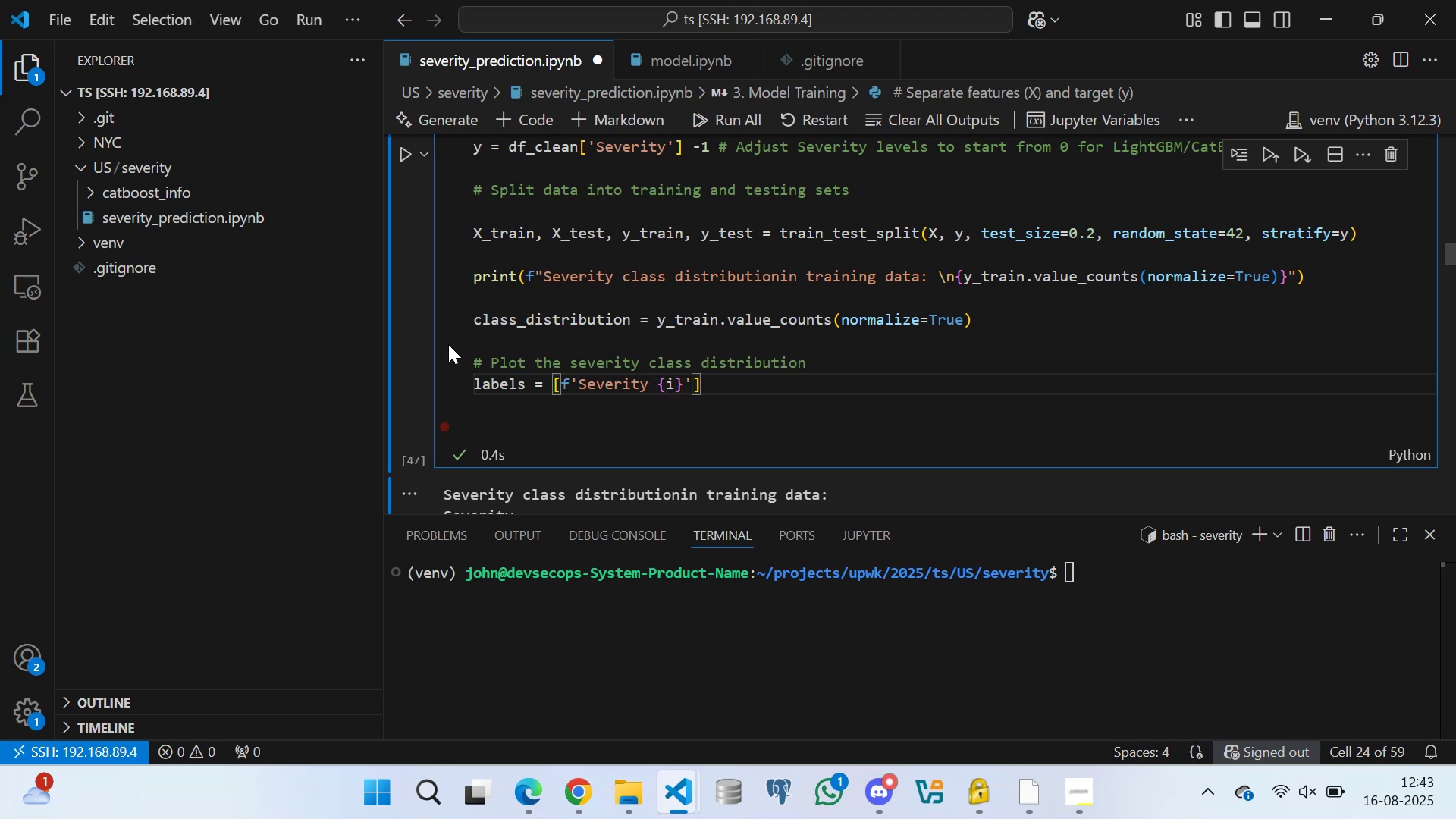 
type( for i)
 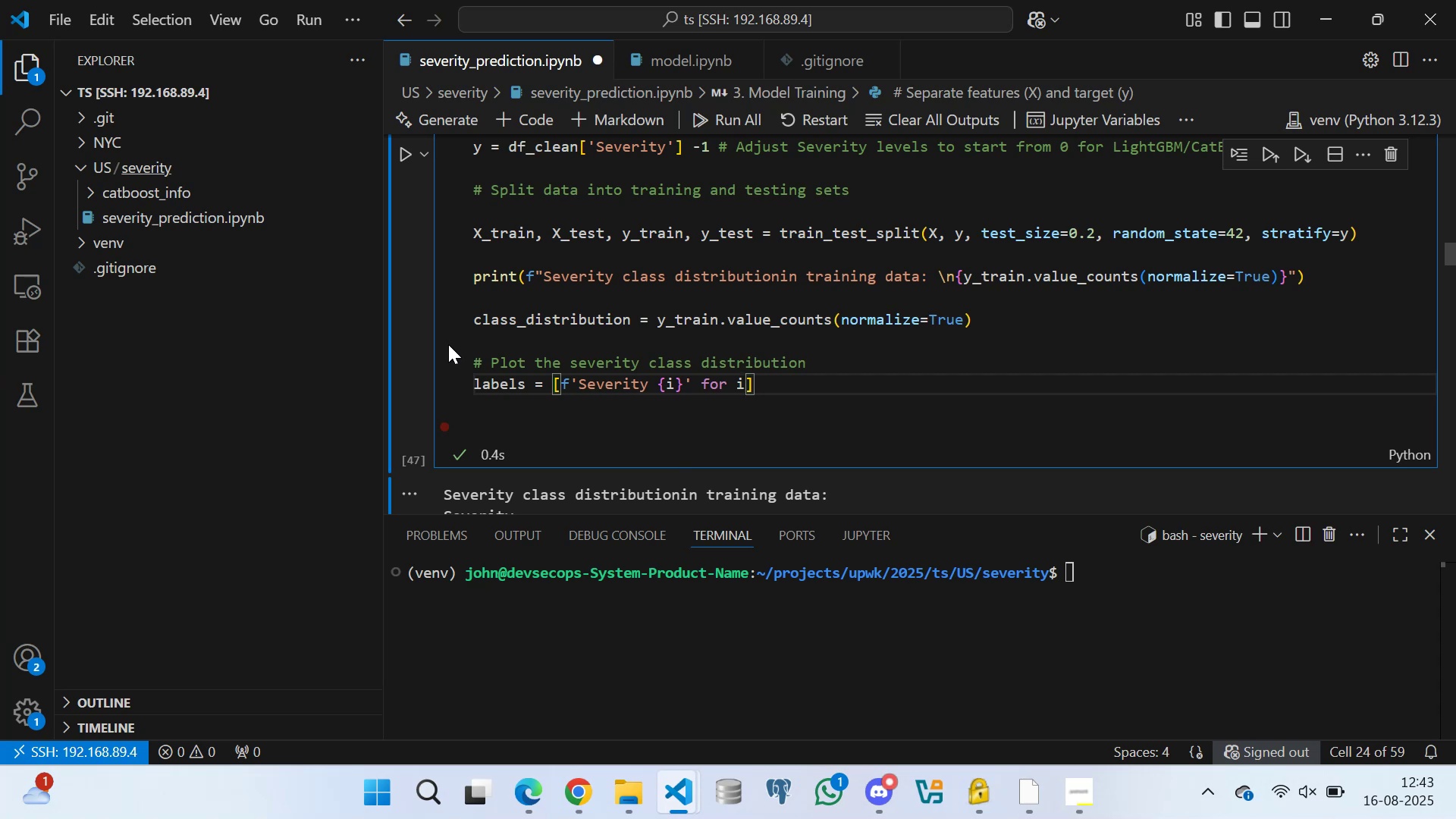 
type( in class_distribution)
 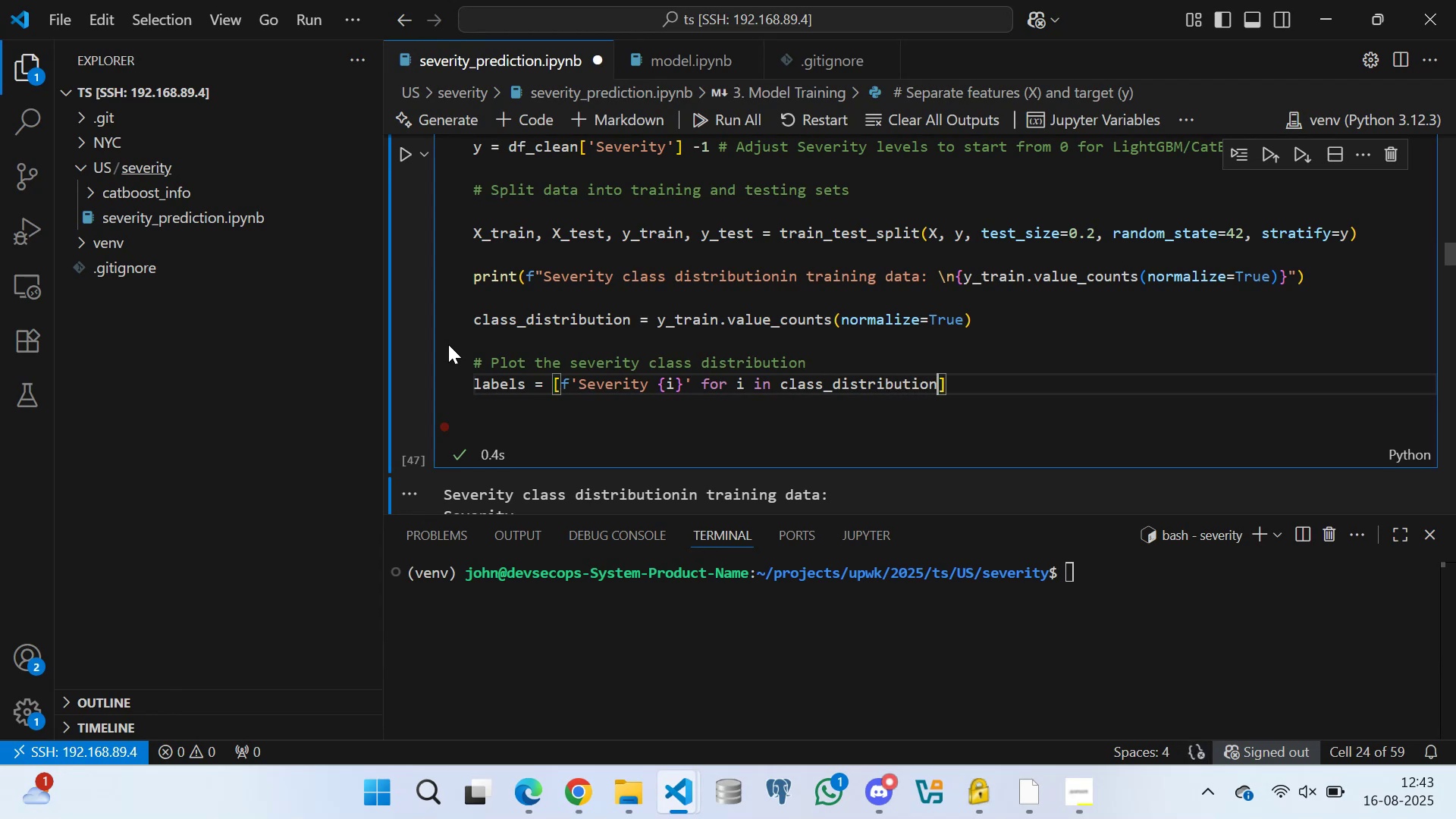 
type(.index)
 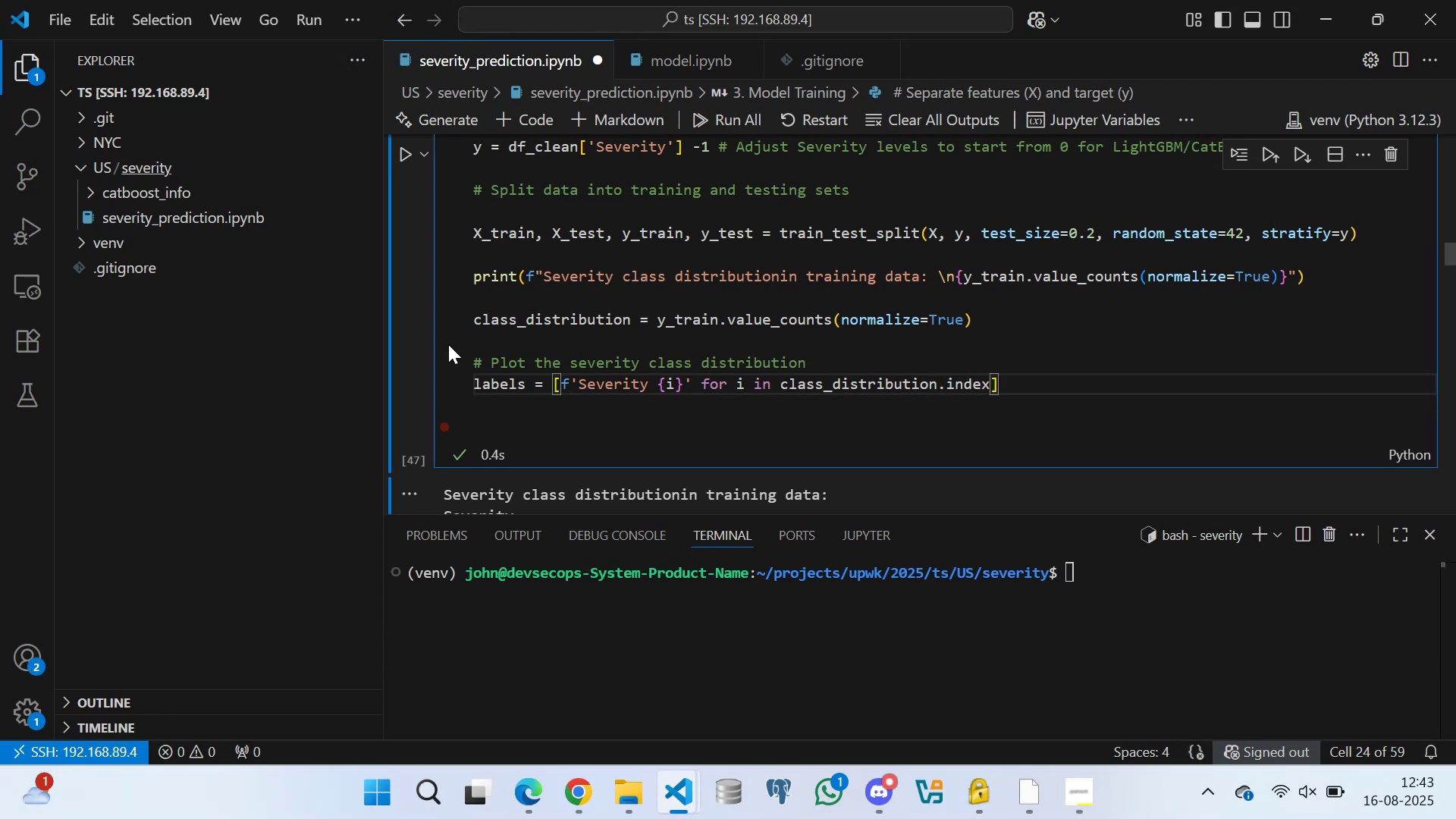 
key(ArrowRight)
 